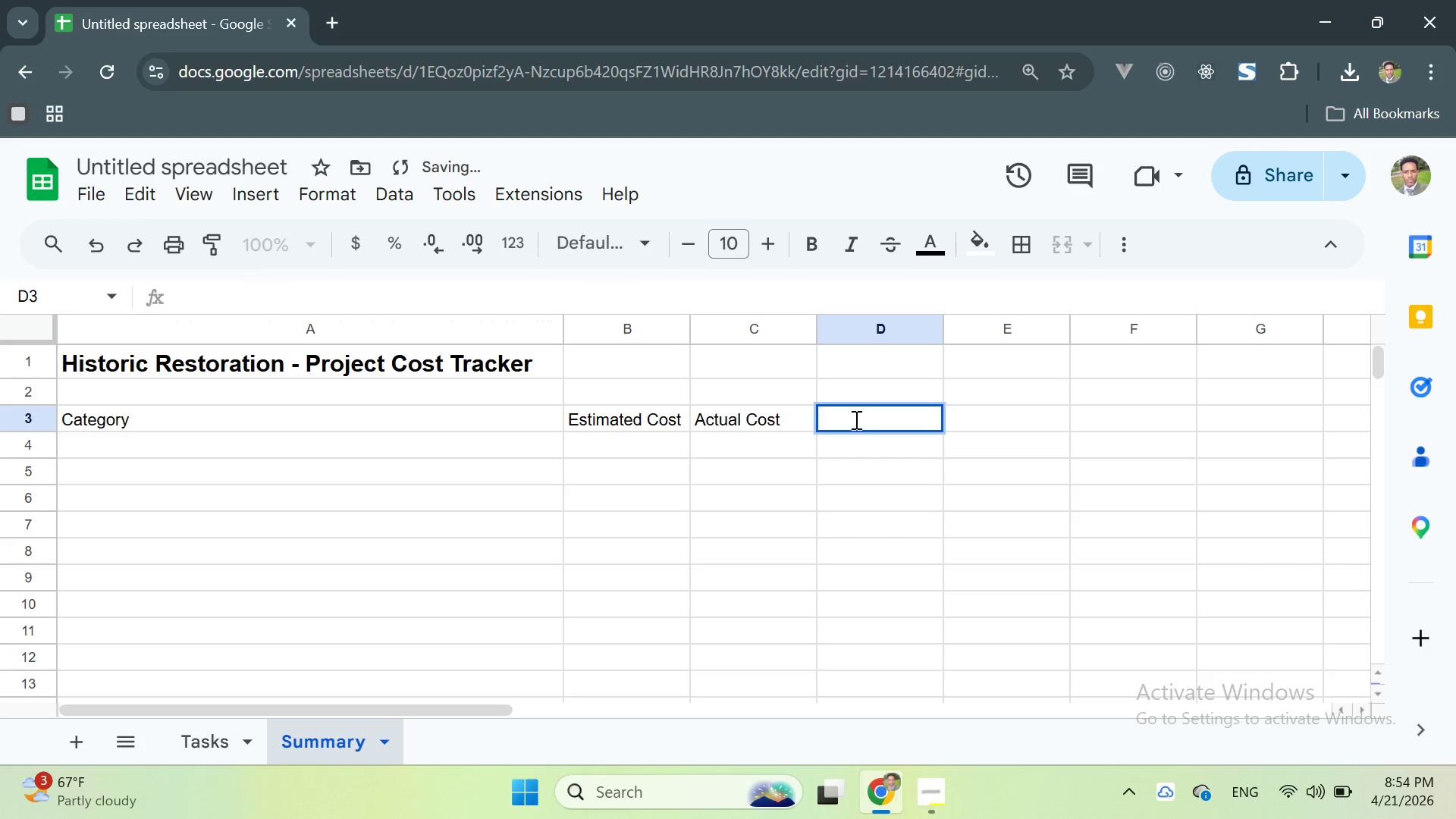 
triple_click([855, 419])
 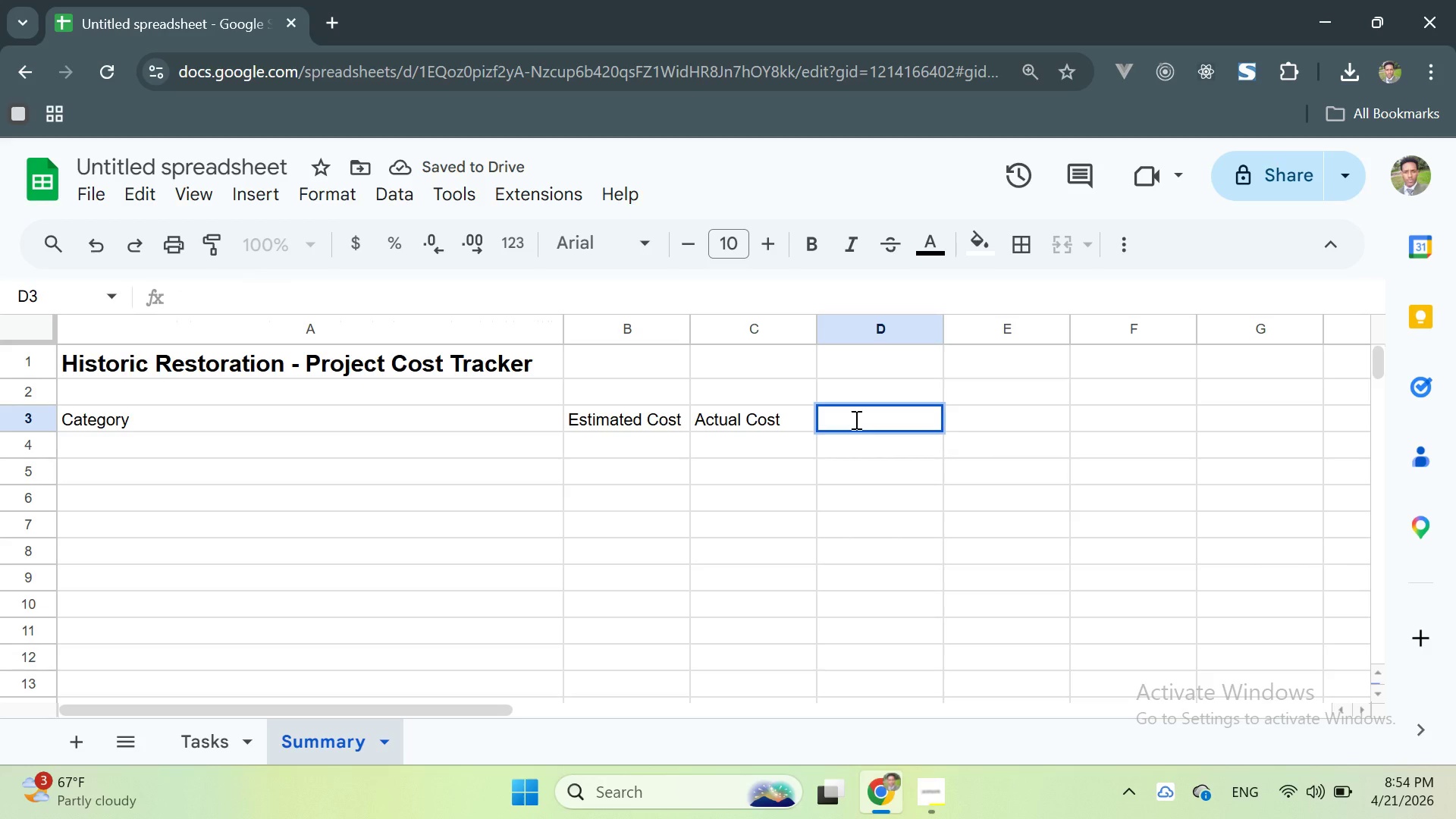 
type(Variance)
 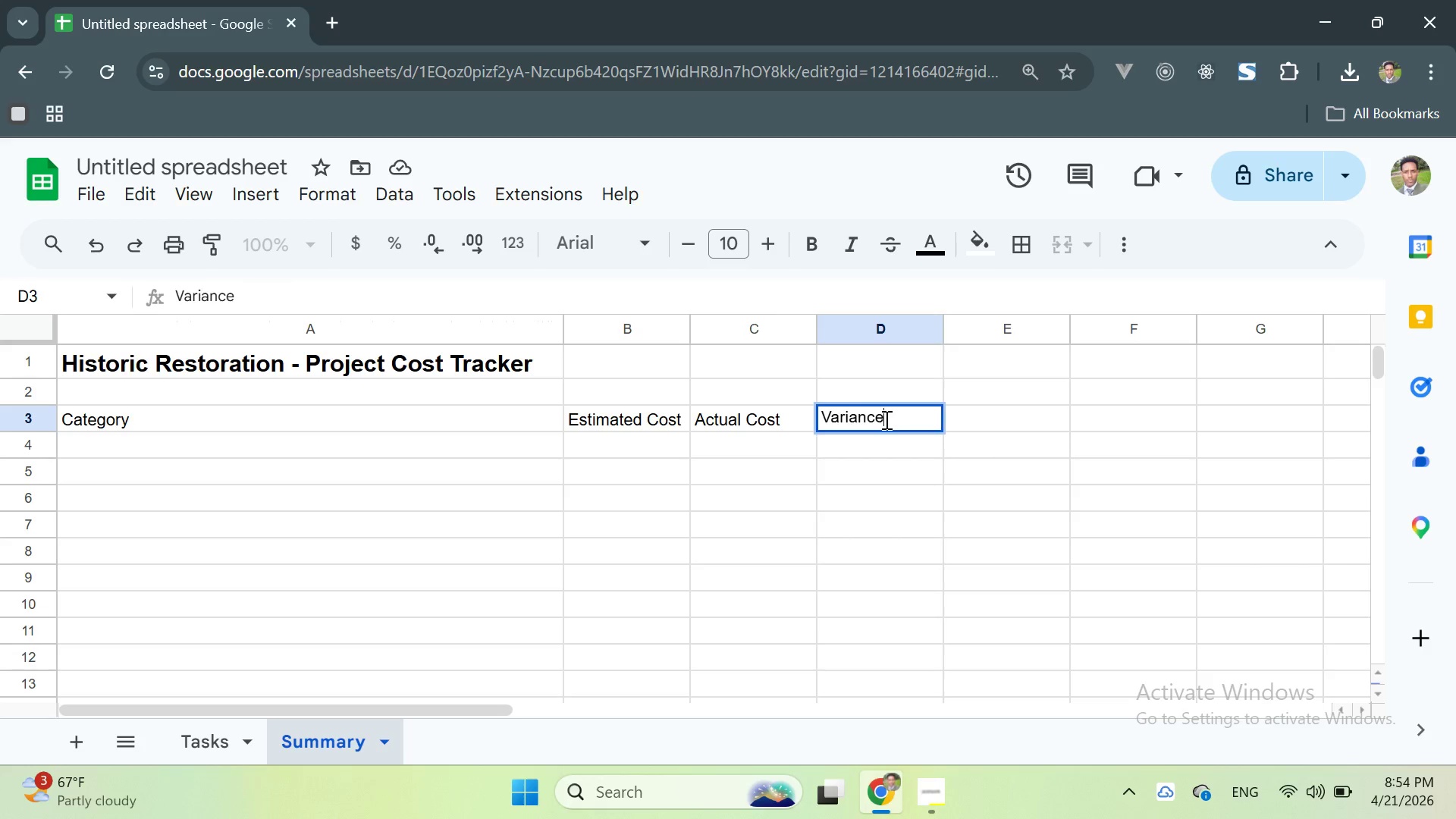 
wait(10.12)
 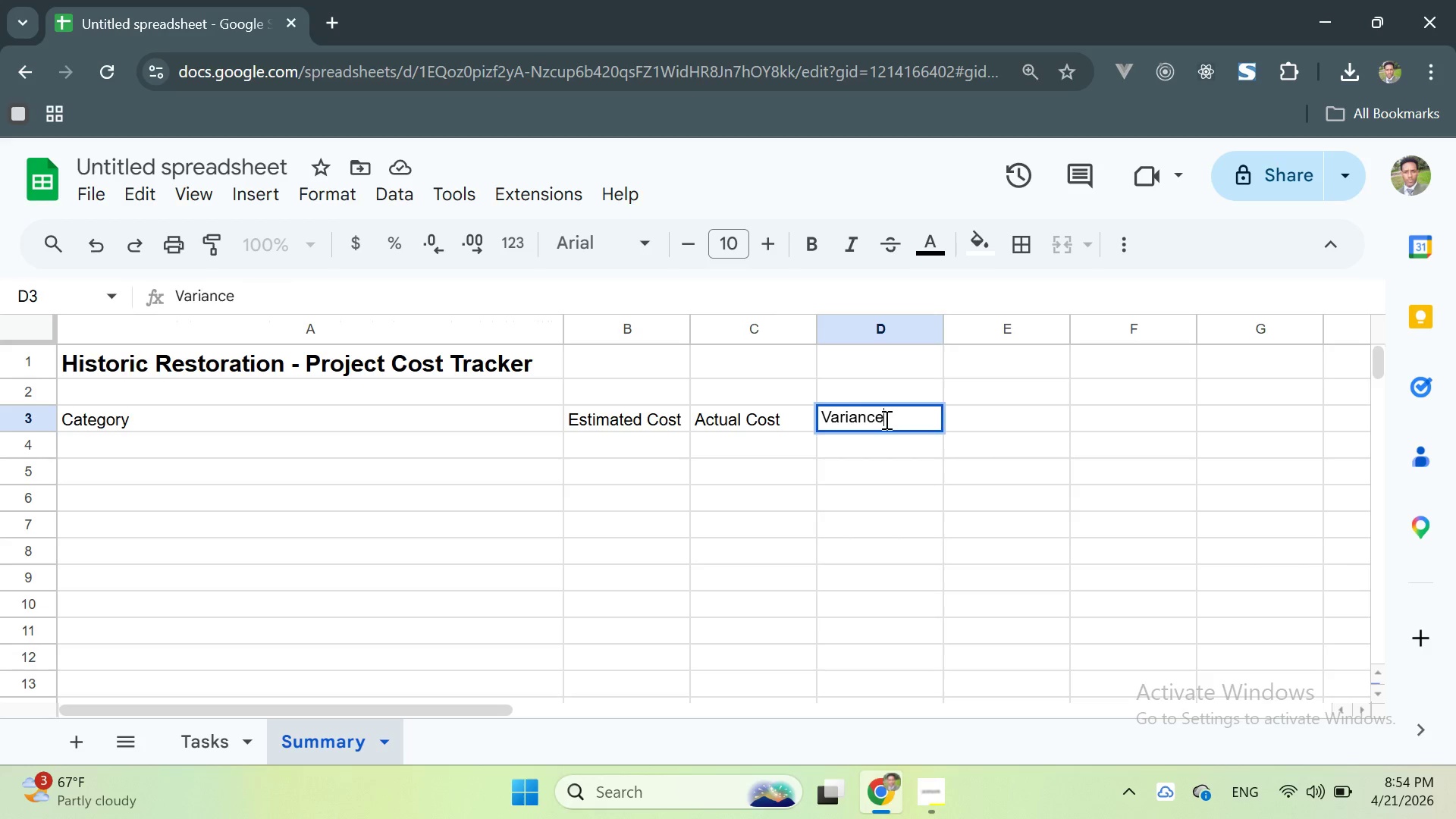 
key(Enter)
 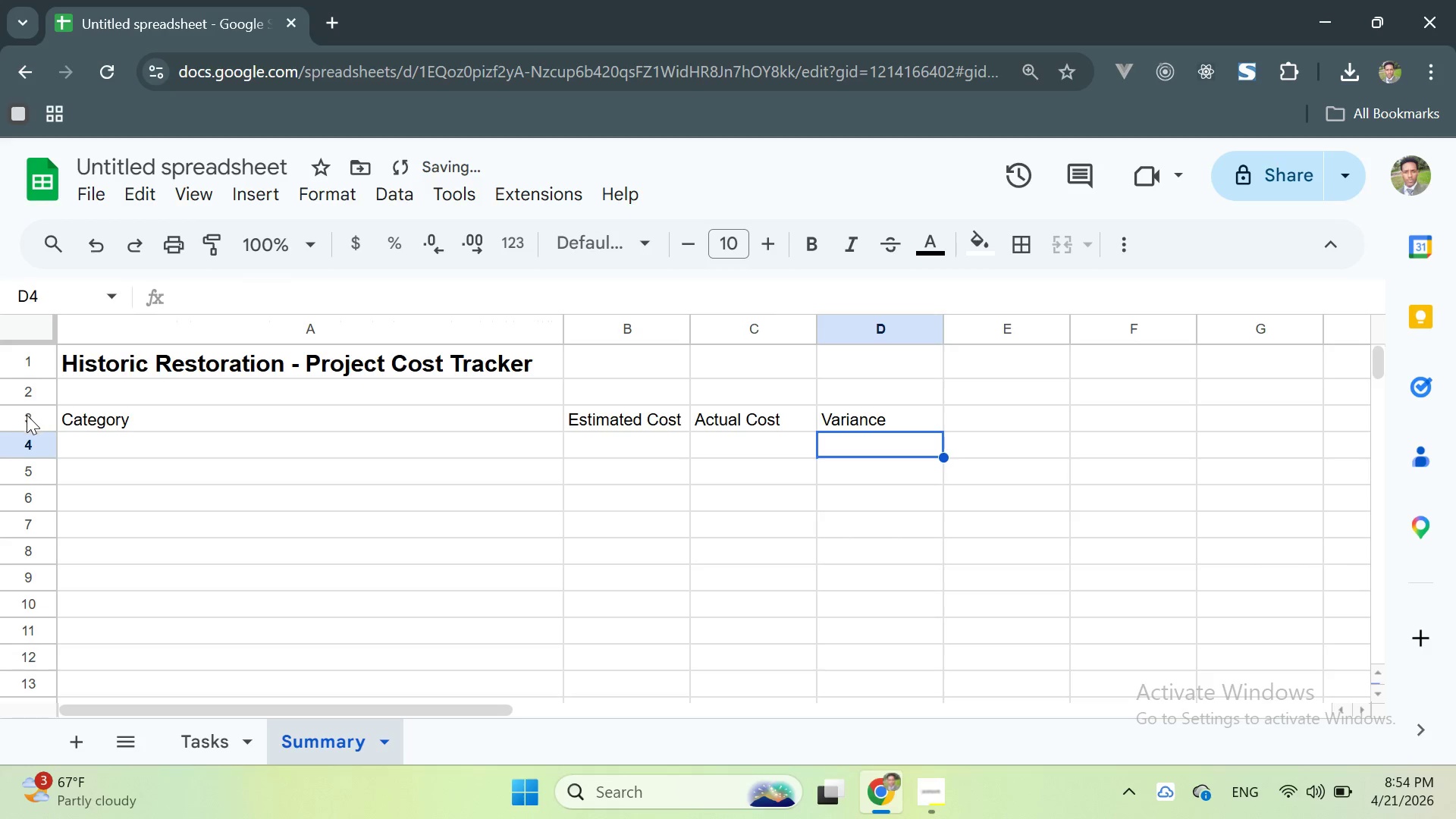 
double_click([26, 420])
 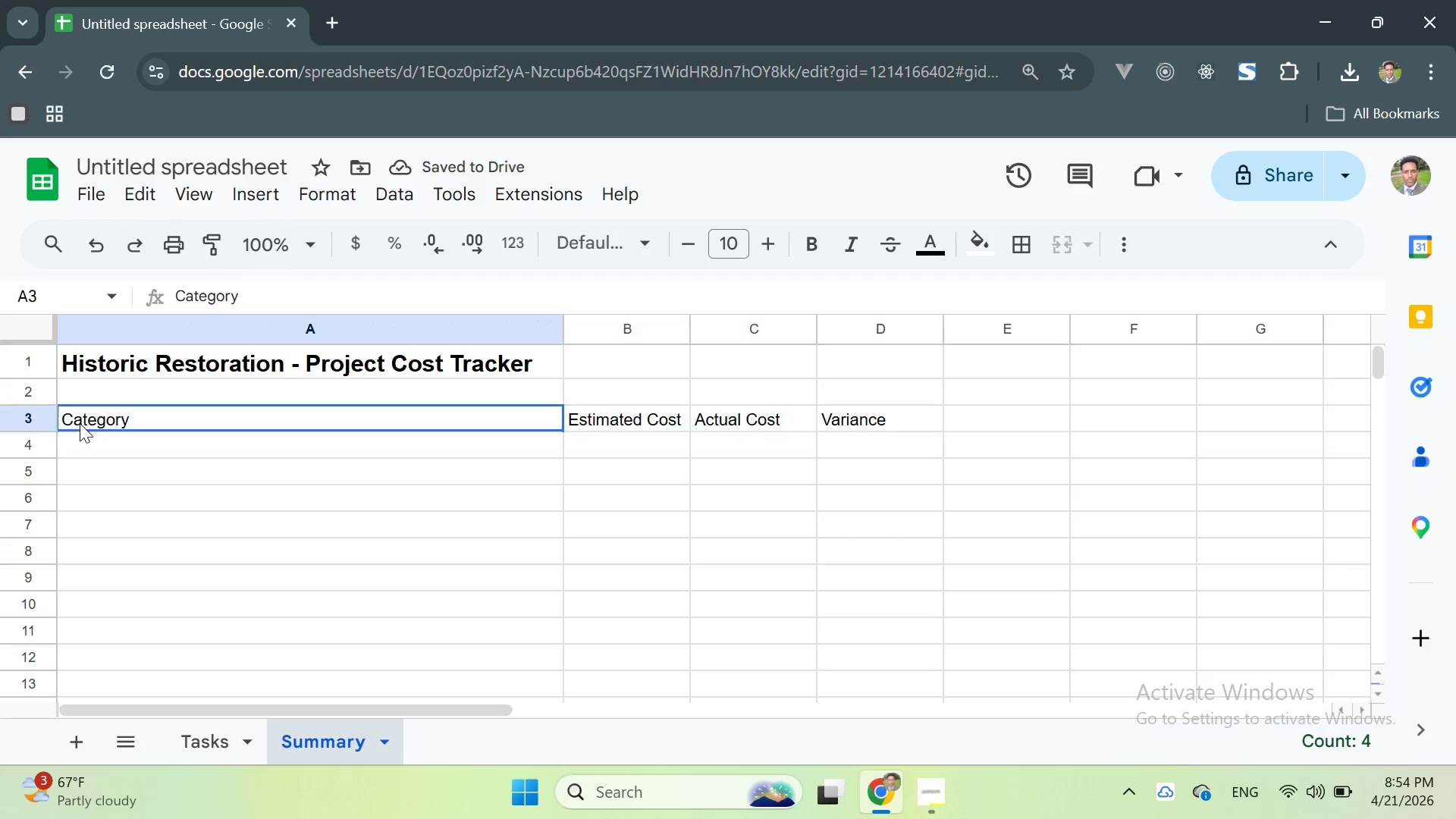 
left_click([80, 423])
 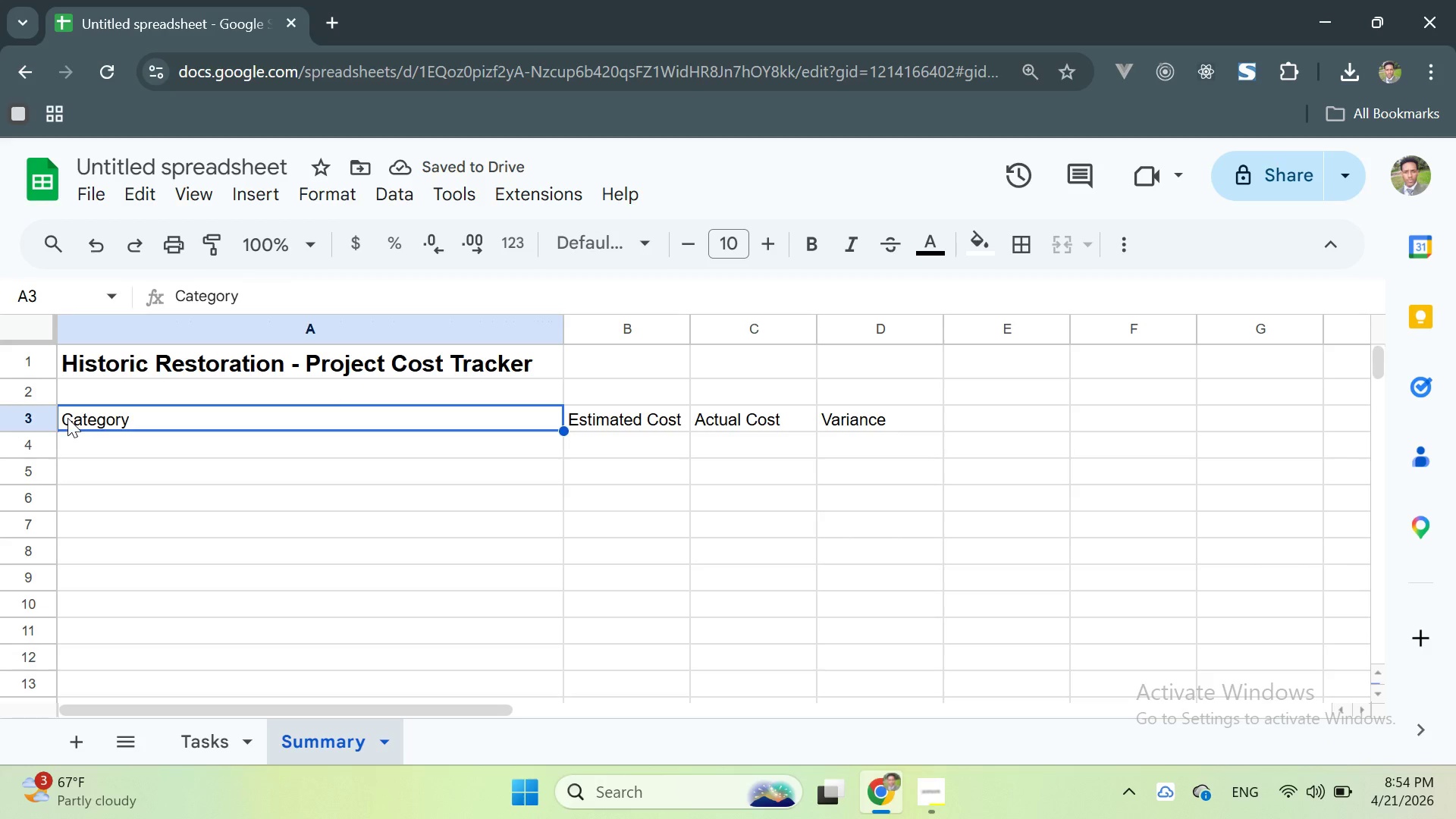 
left_click_drag(start_coordinate=[67, 418], to_coordinate=[868, 419])
 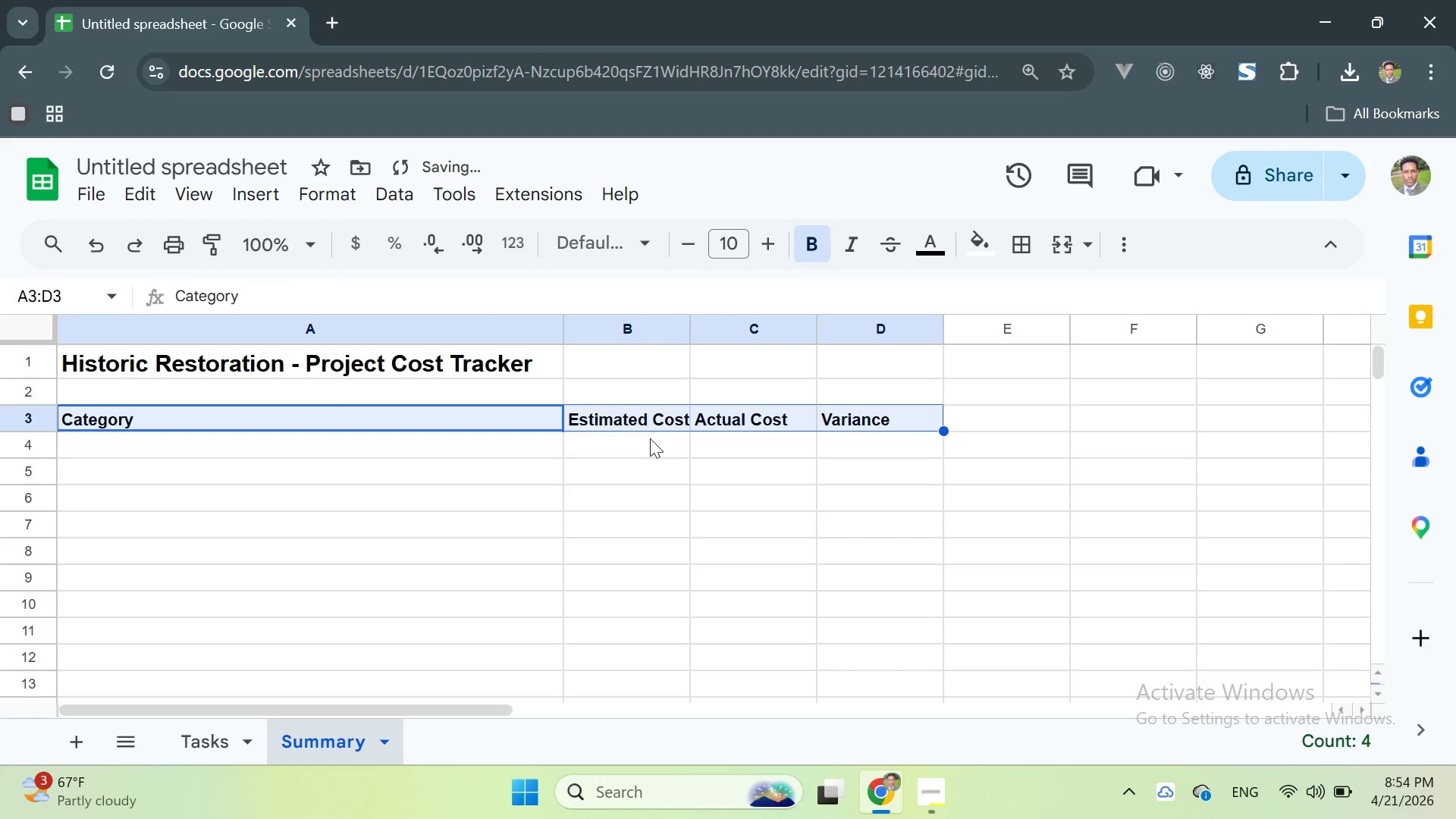 
left_click([573, 455])
 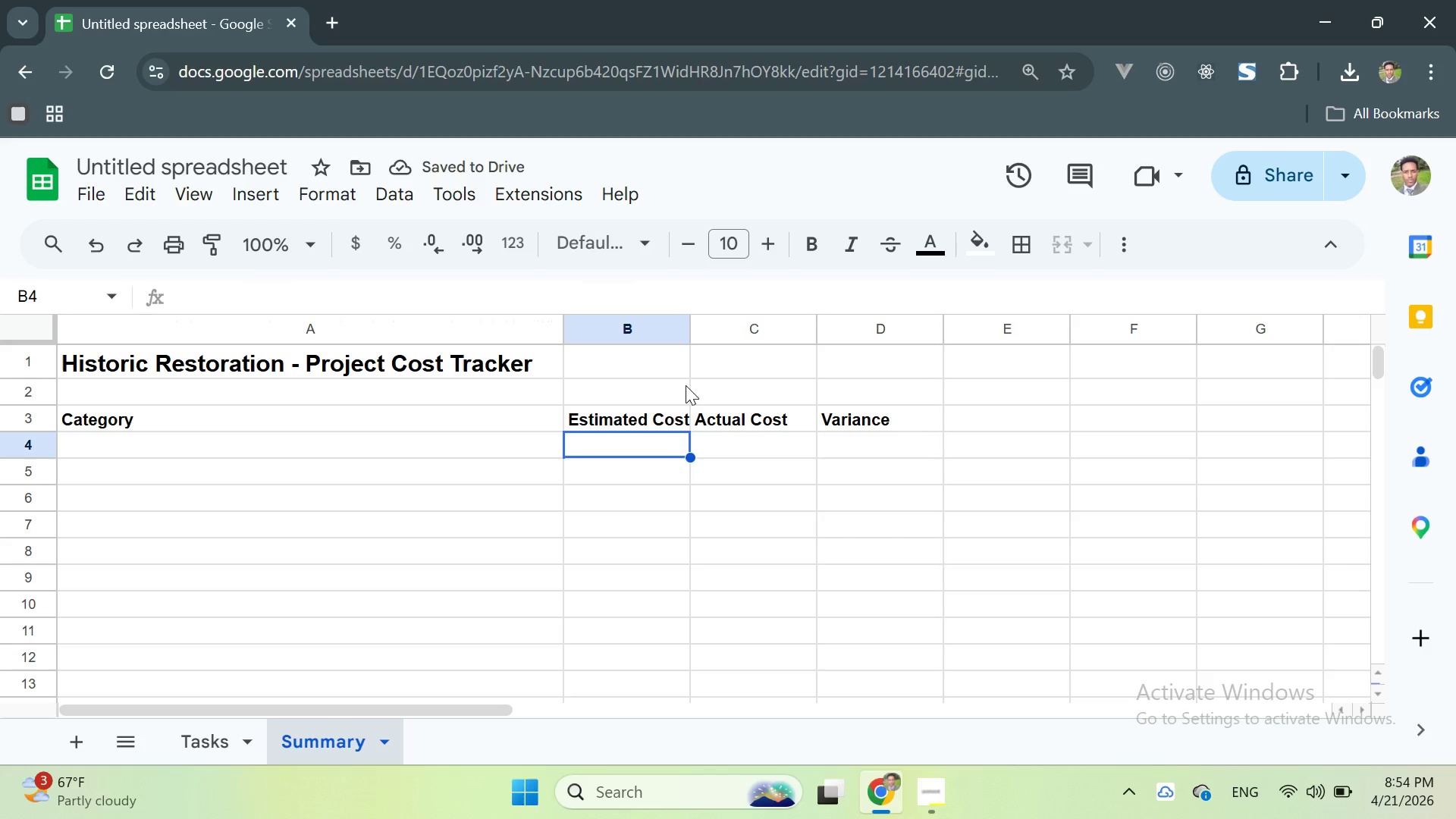 
left_click([689, 370])
 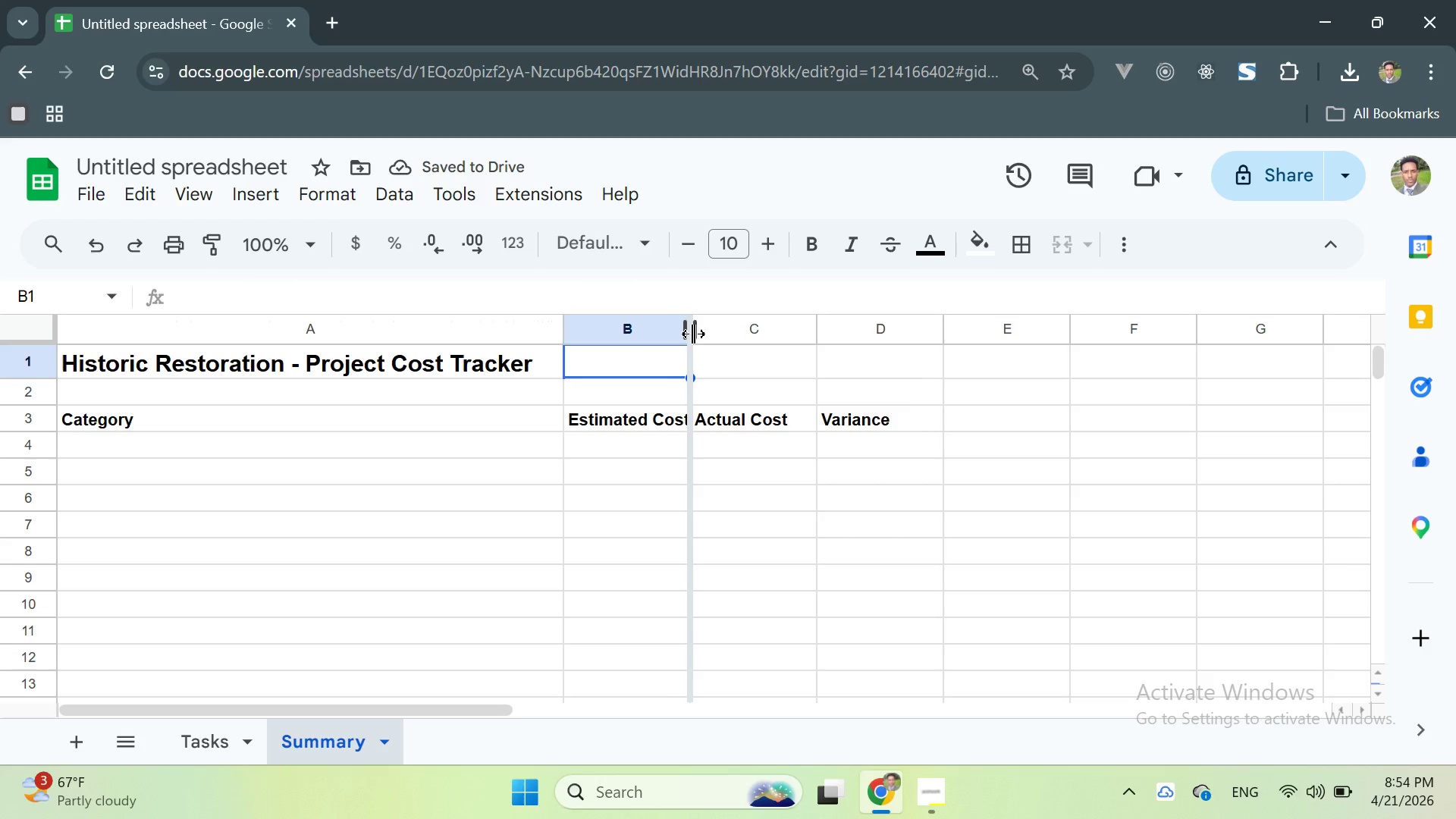 
left_click_drag(start_coordinate=[693, 334], to_coordinate=[708, 329])
 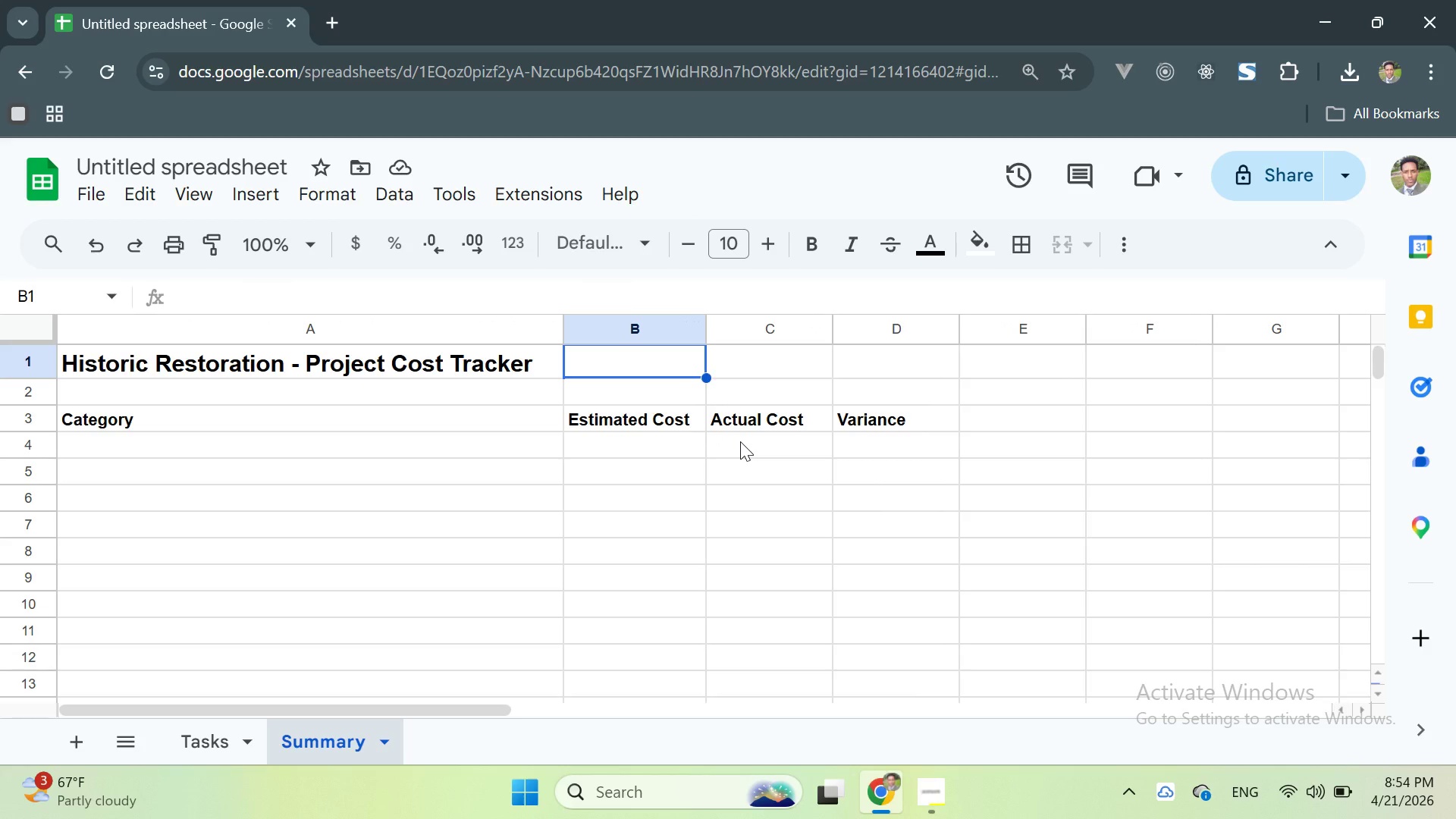 
wait(10.91)
 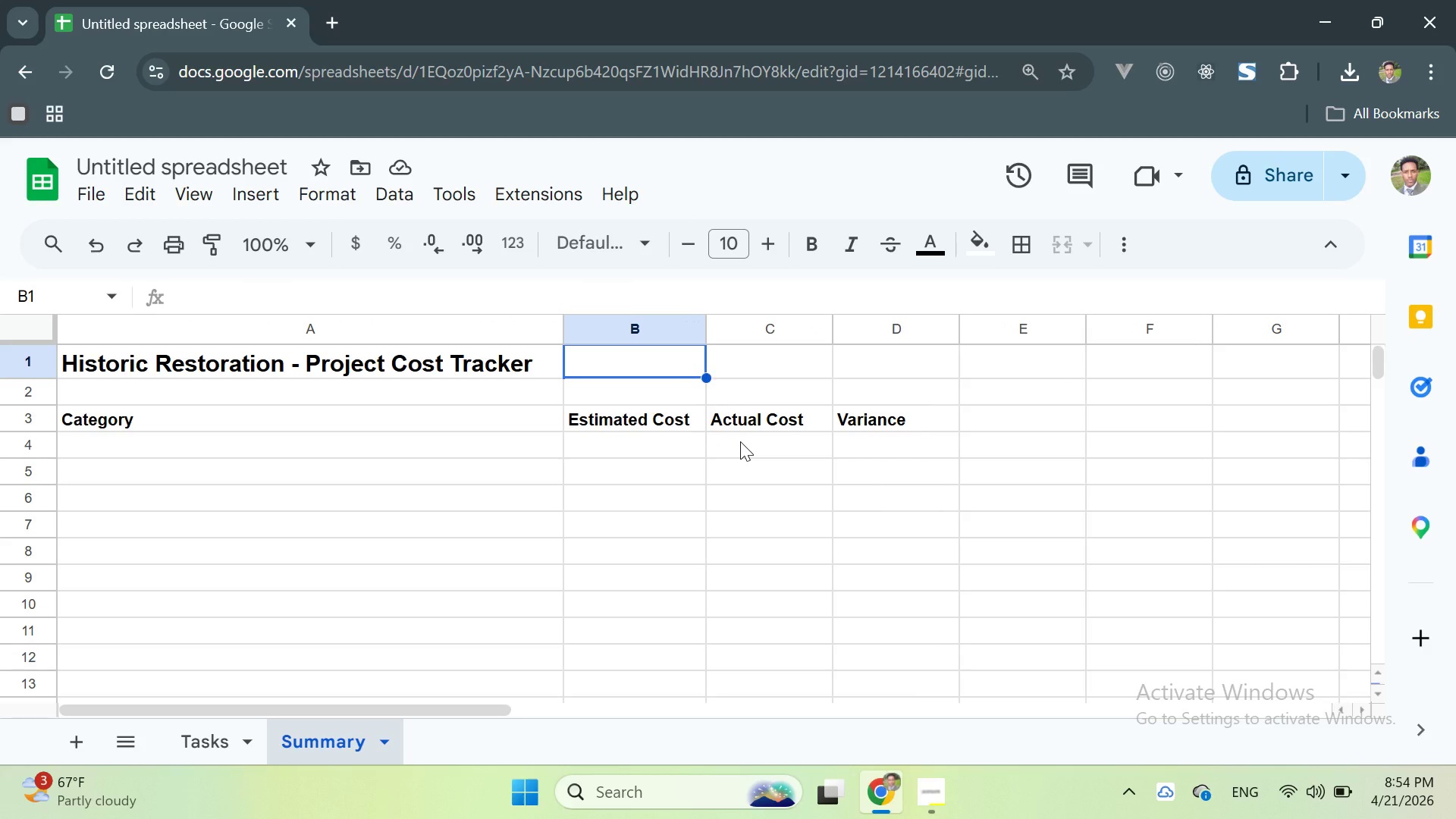 
double_click([105, 447])
 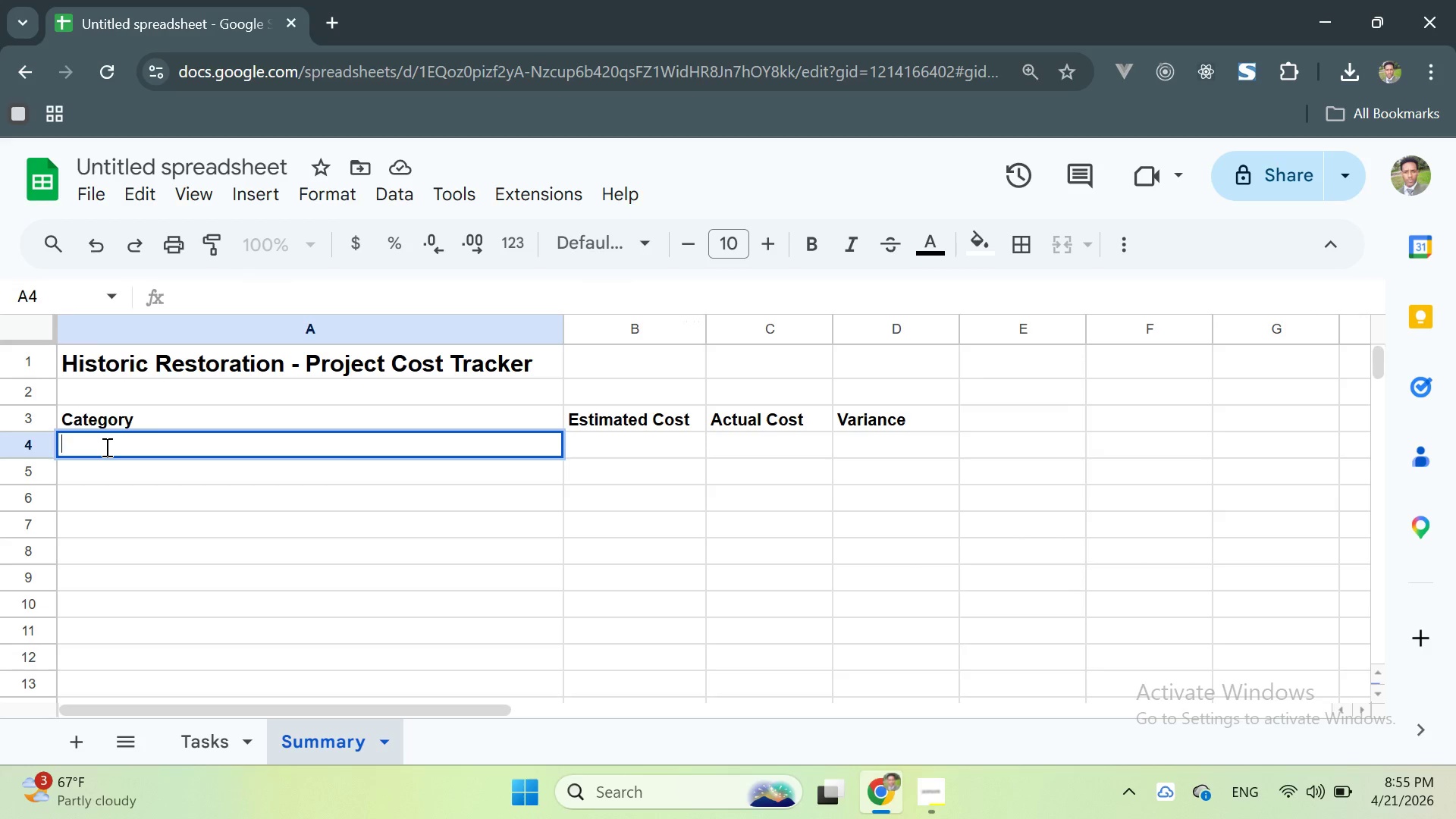 
type(Labor)
 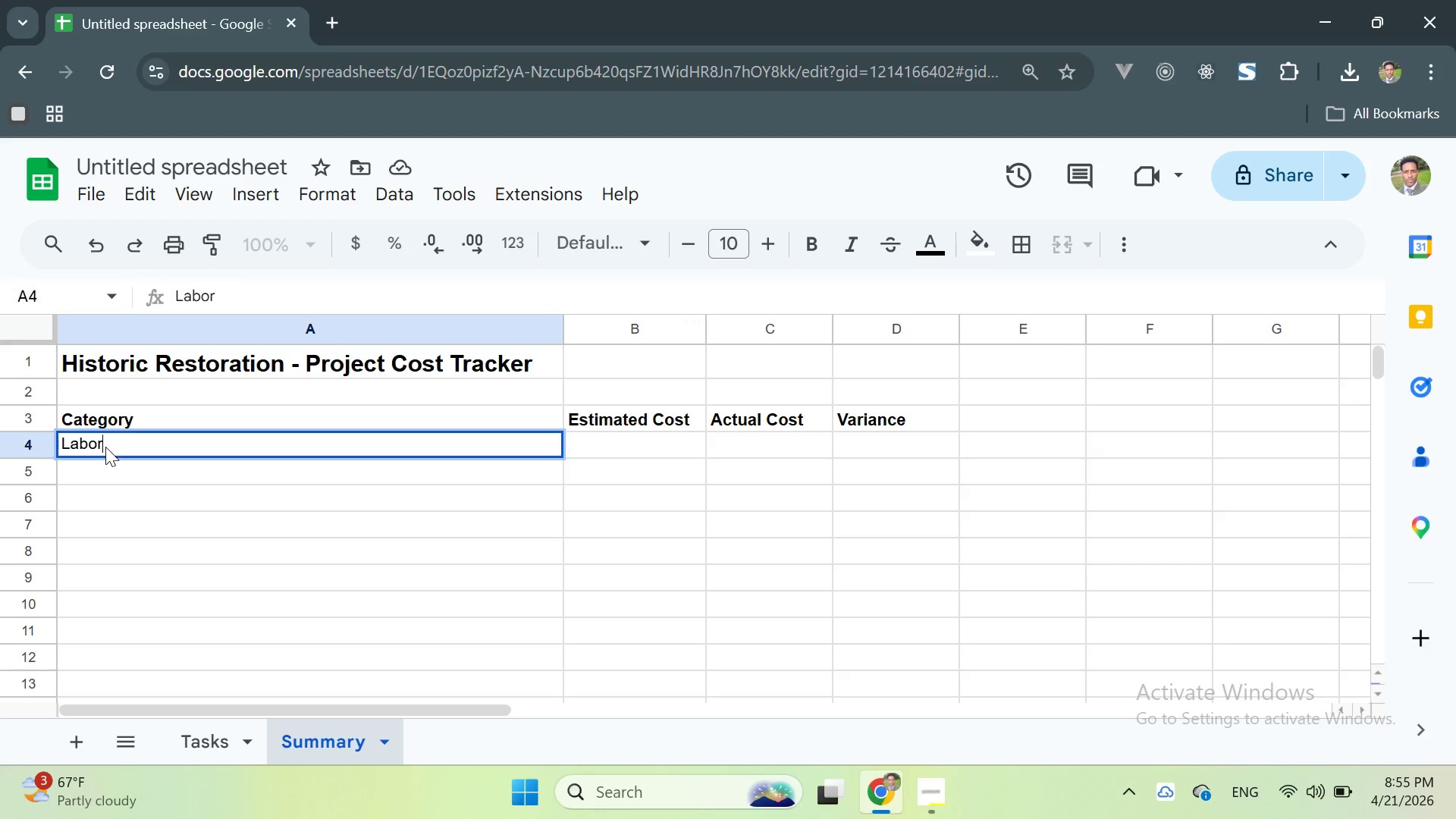 
key(Enter)
 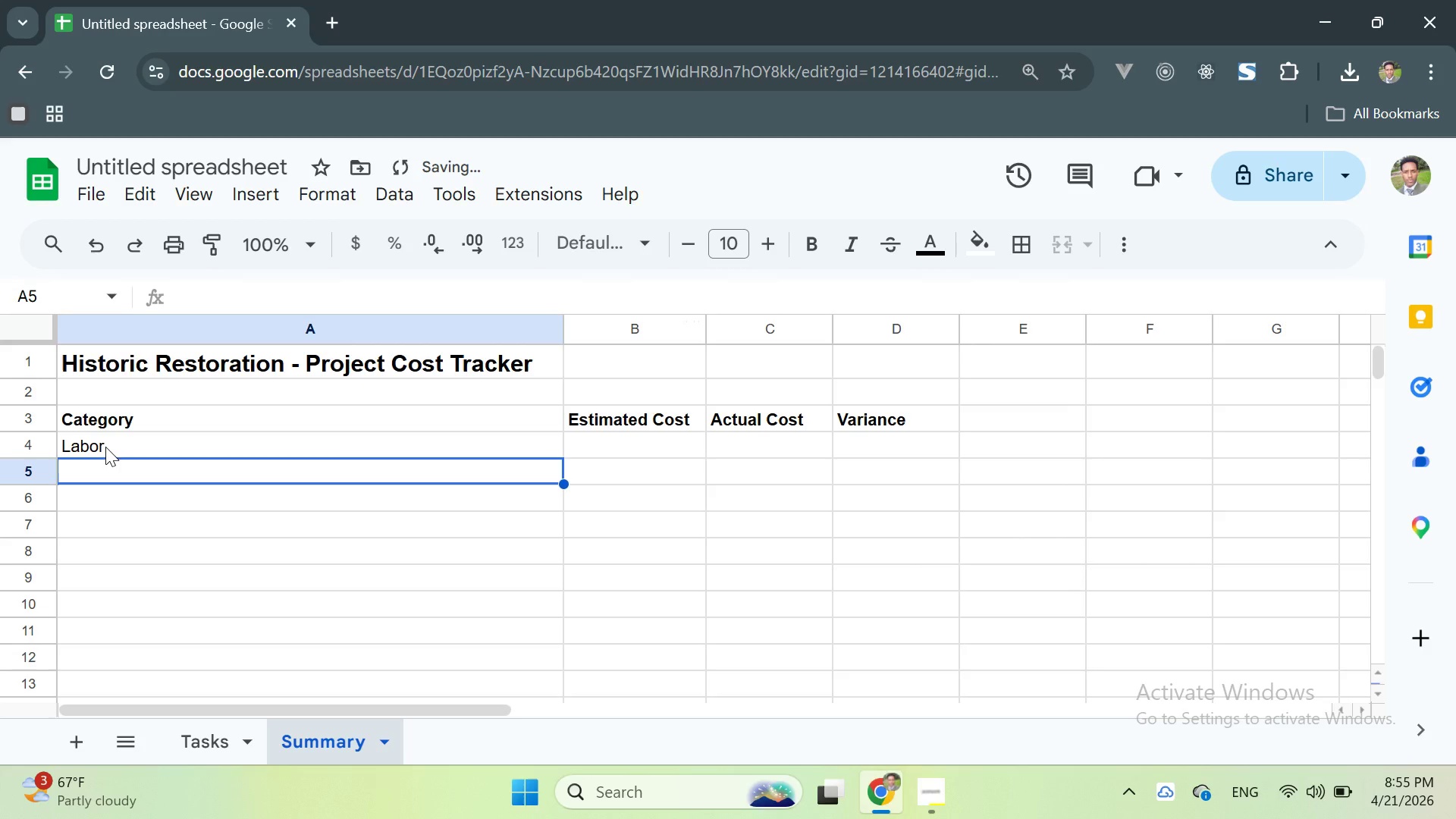 
type(Materi)
key(Backspace)
key(Backspace)
 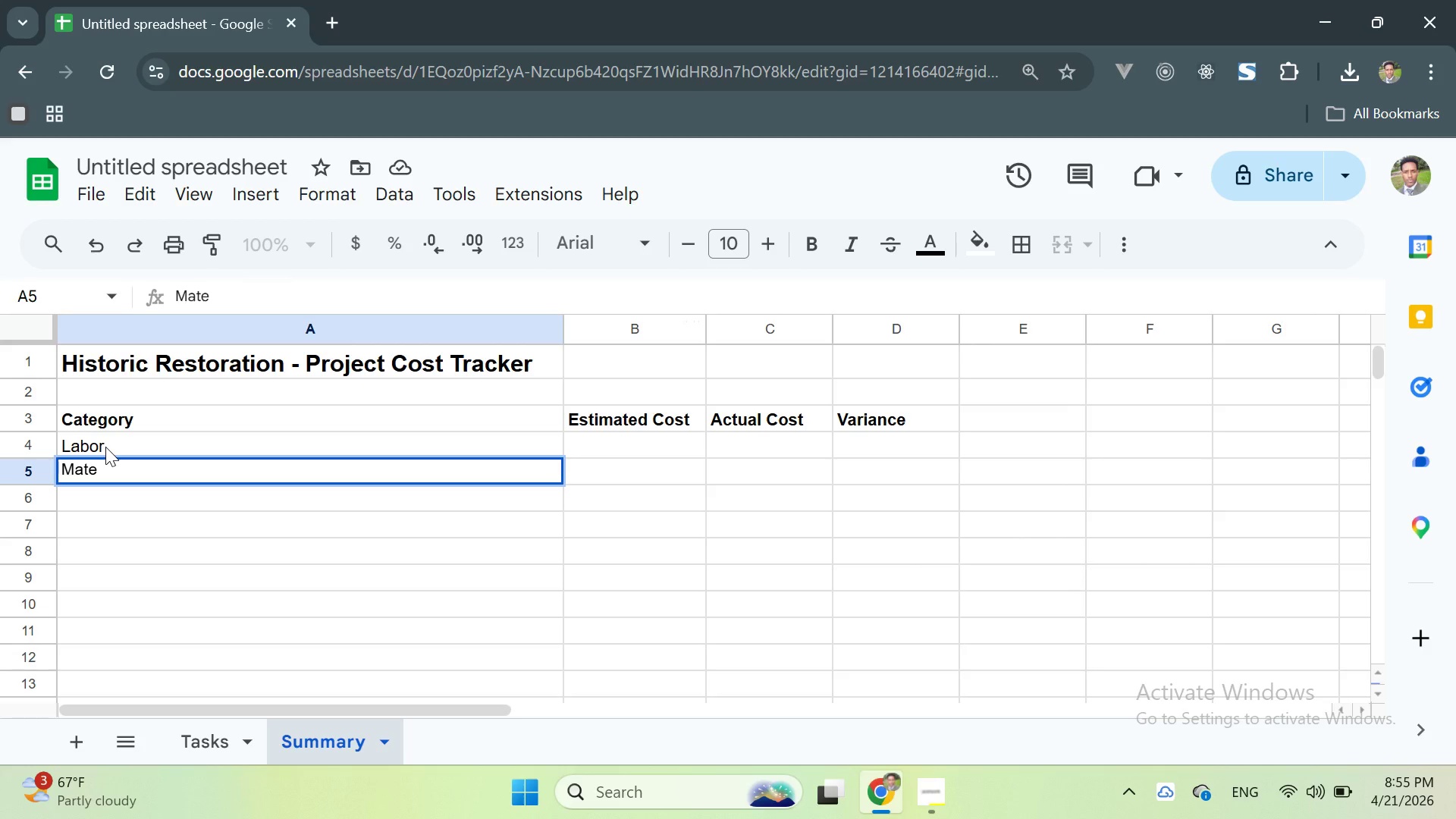 
type(rials)
 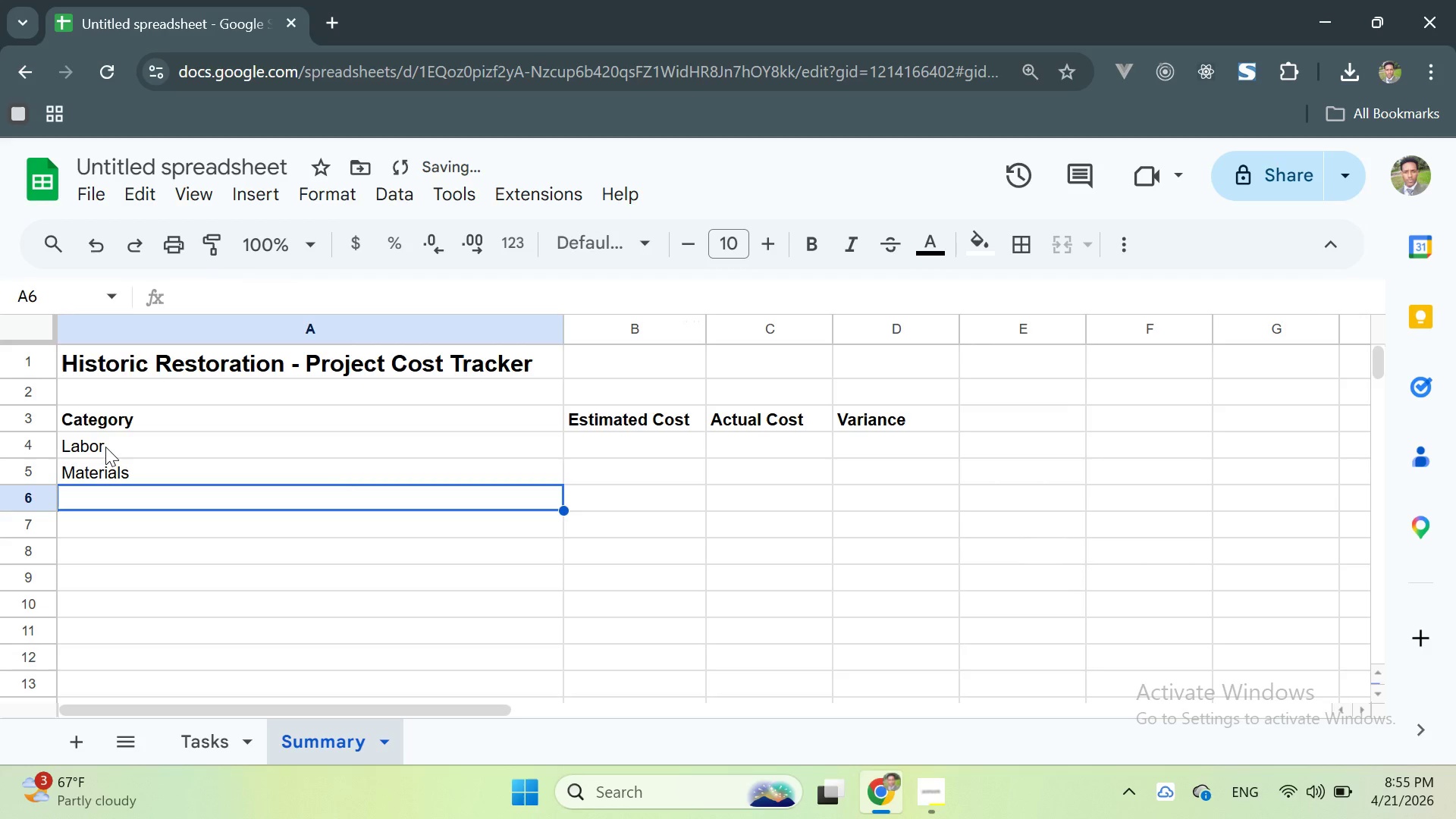 
key(Enter)
 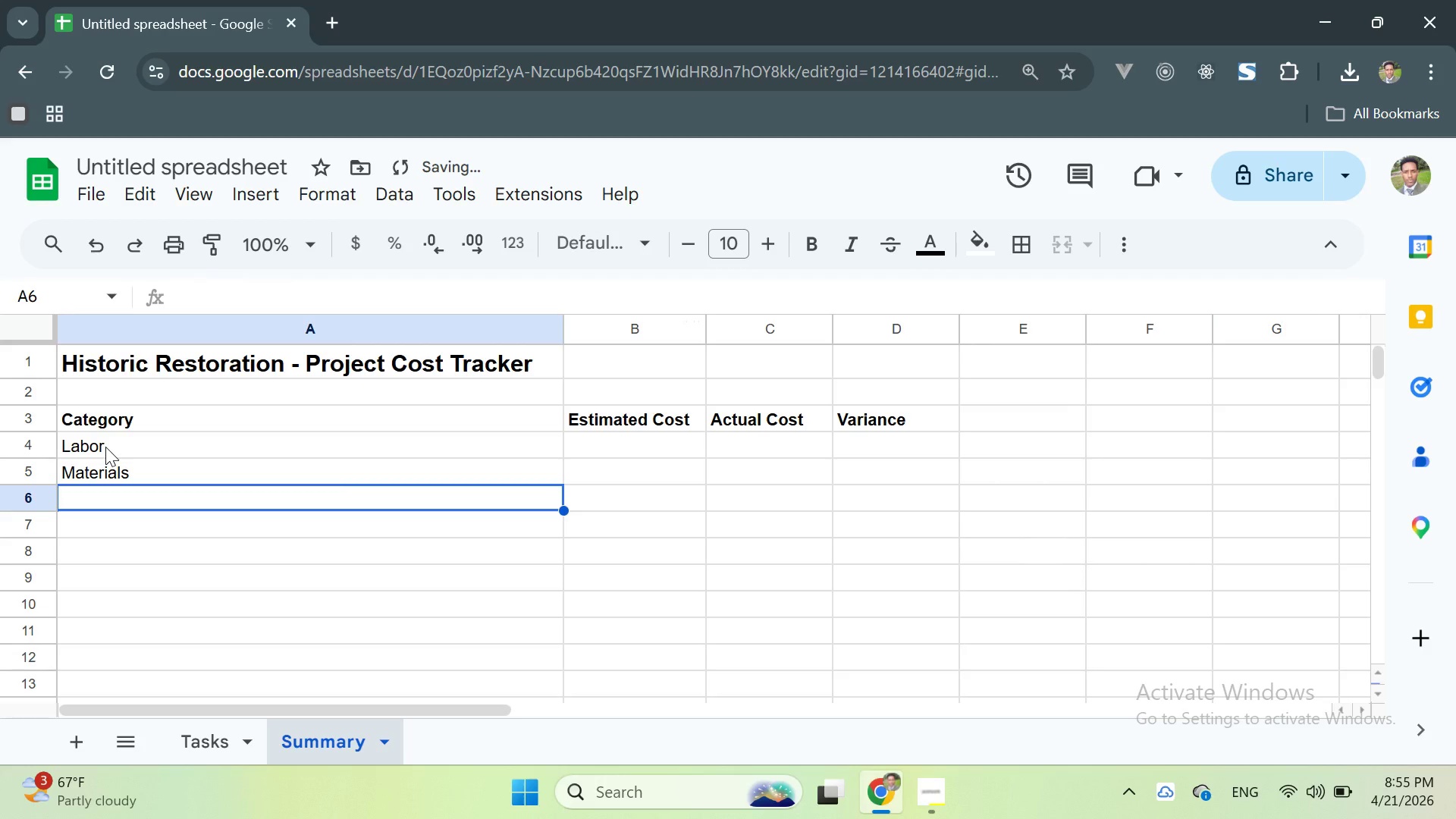 
key(End)
 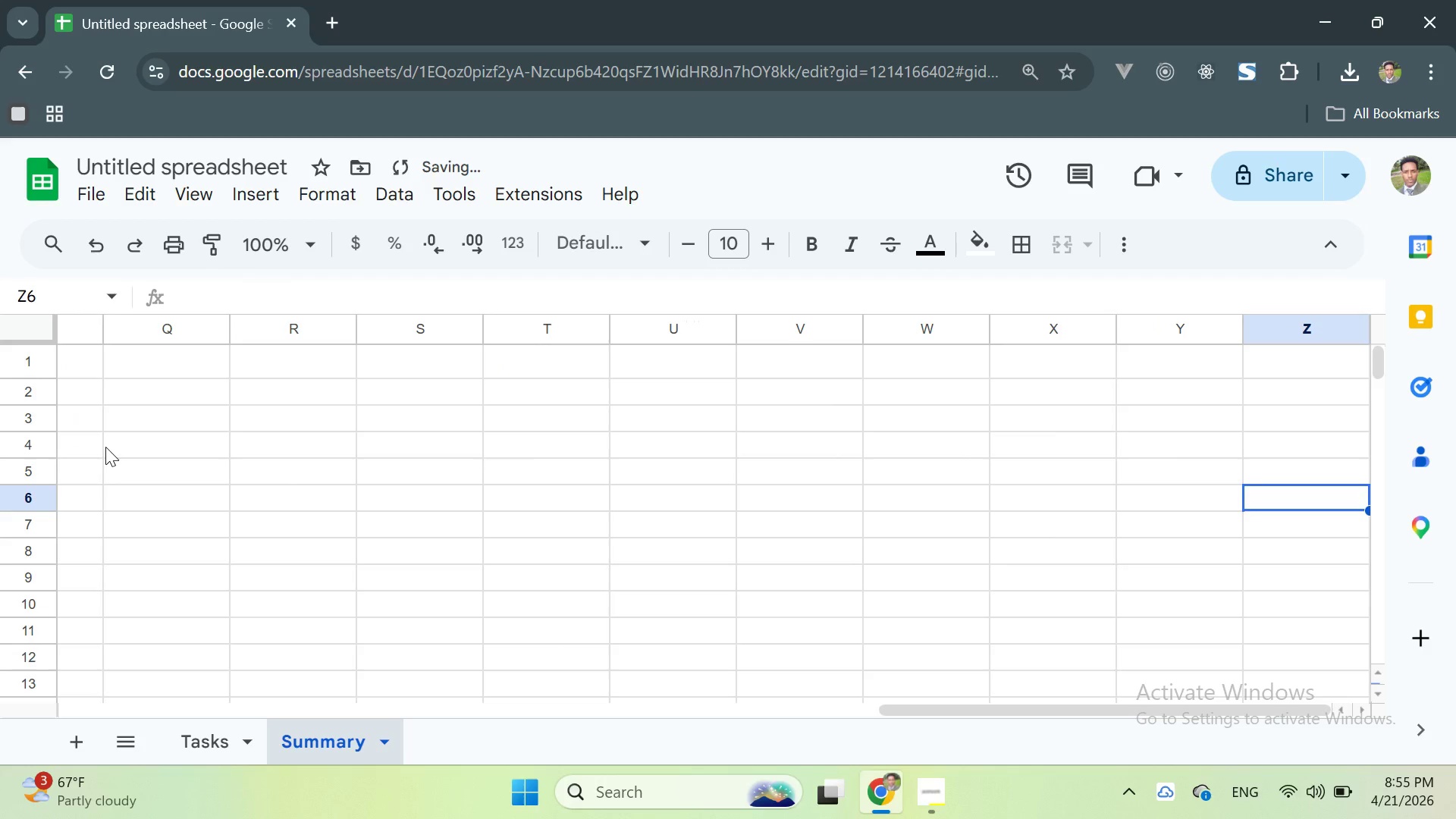 
key(CapsLock)
 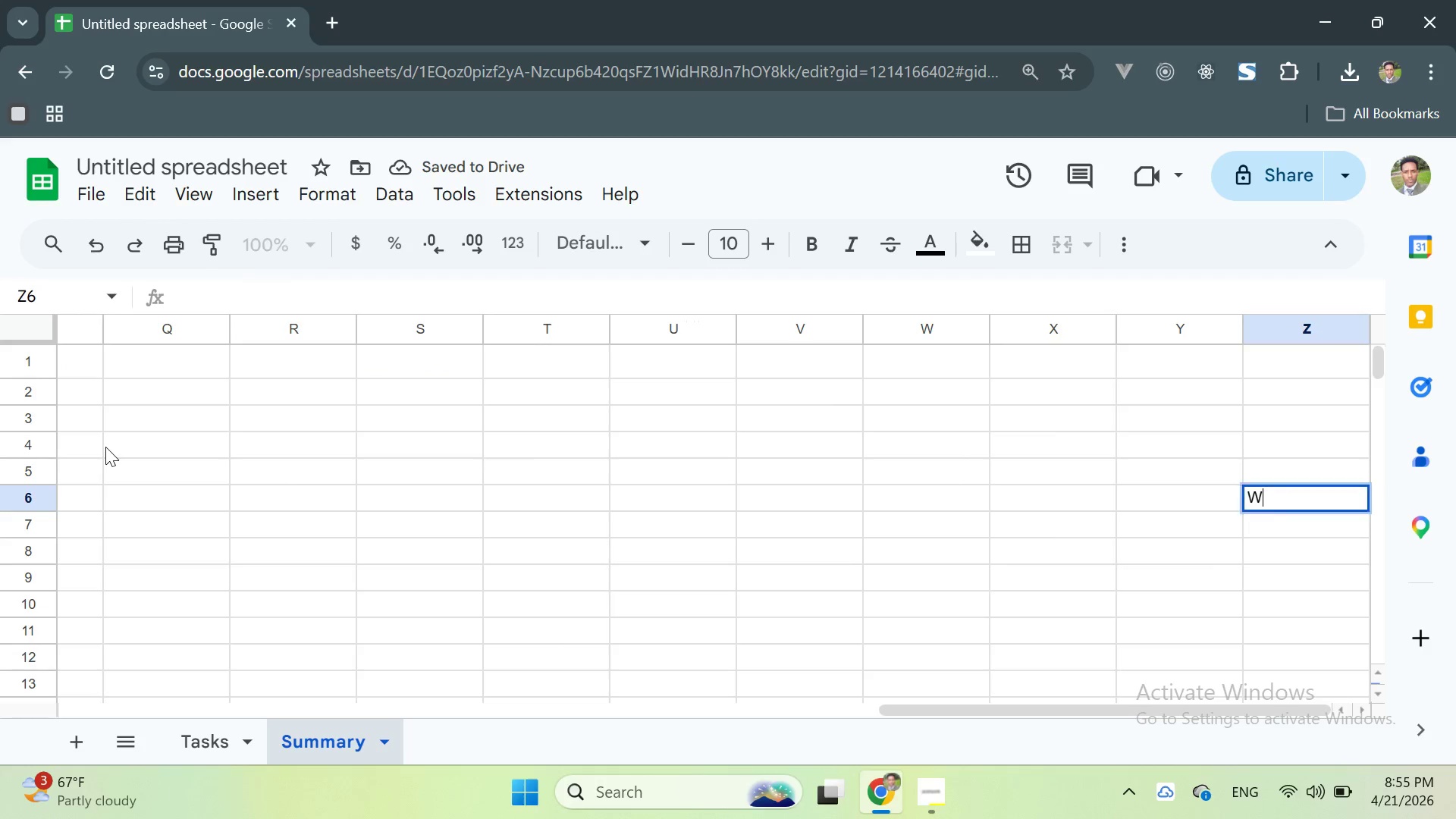 
key(W)
 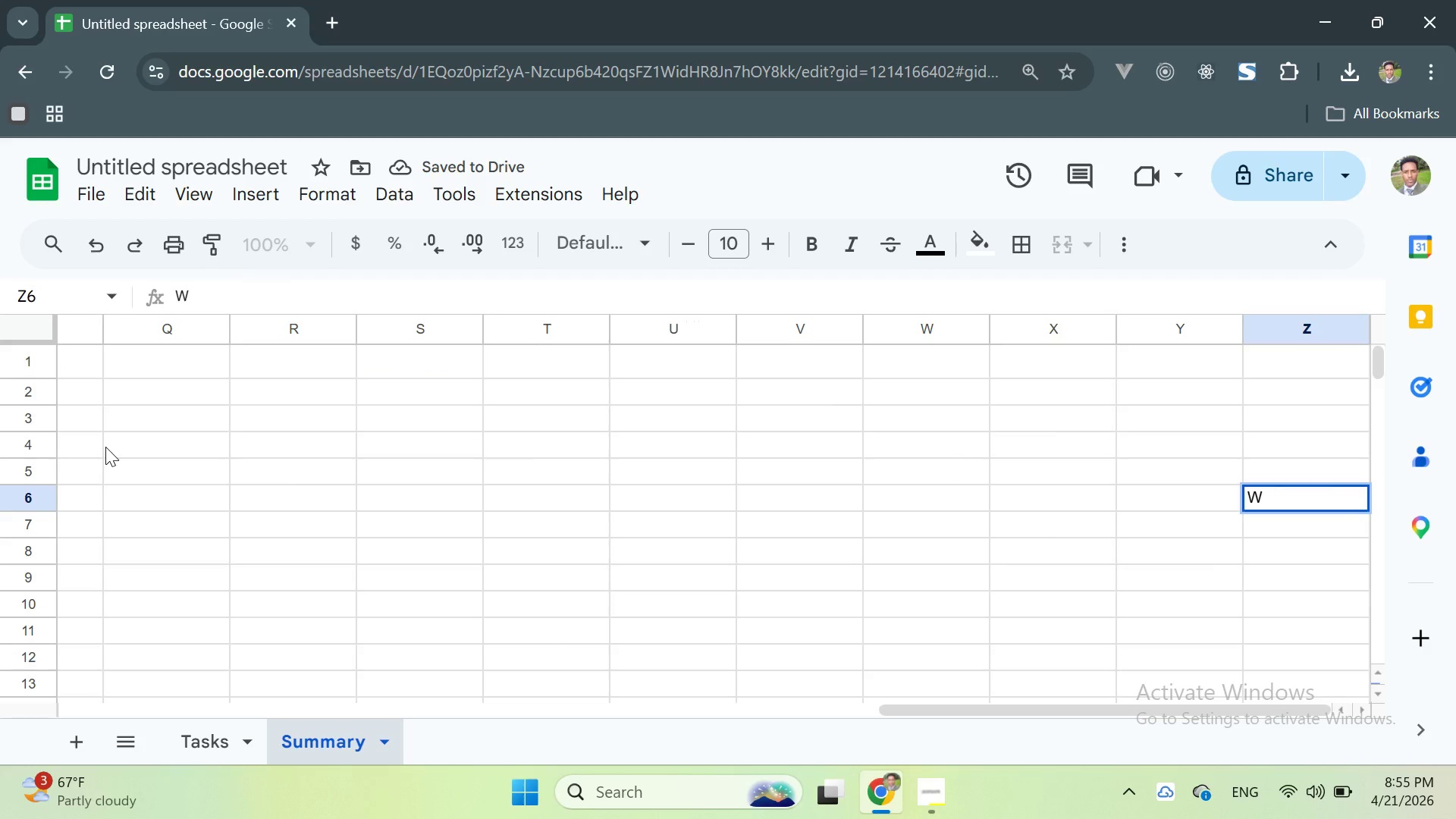 
key(Backspace)
 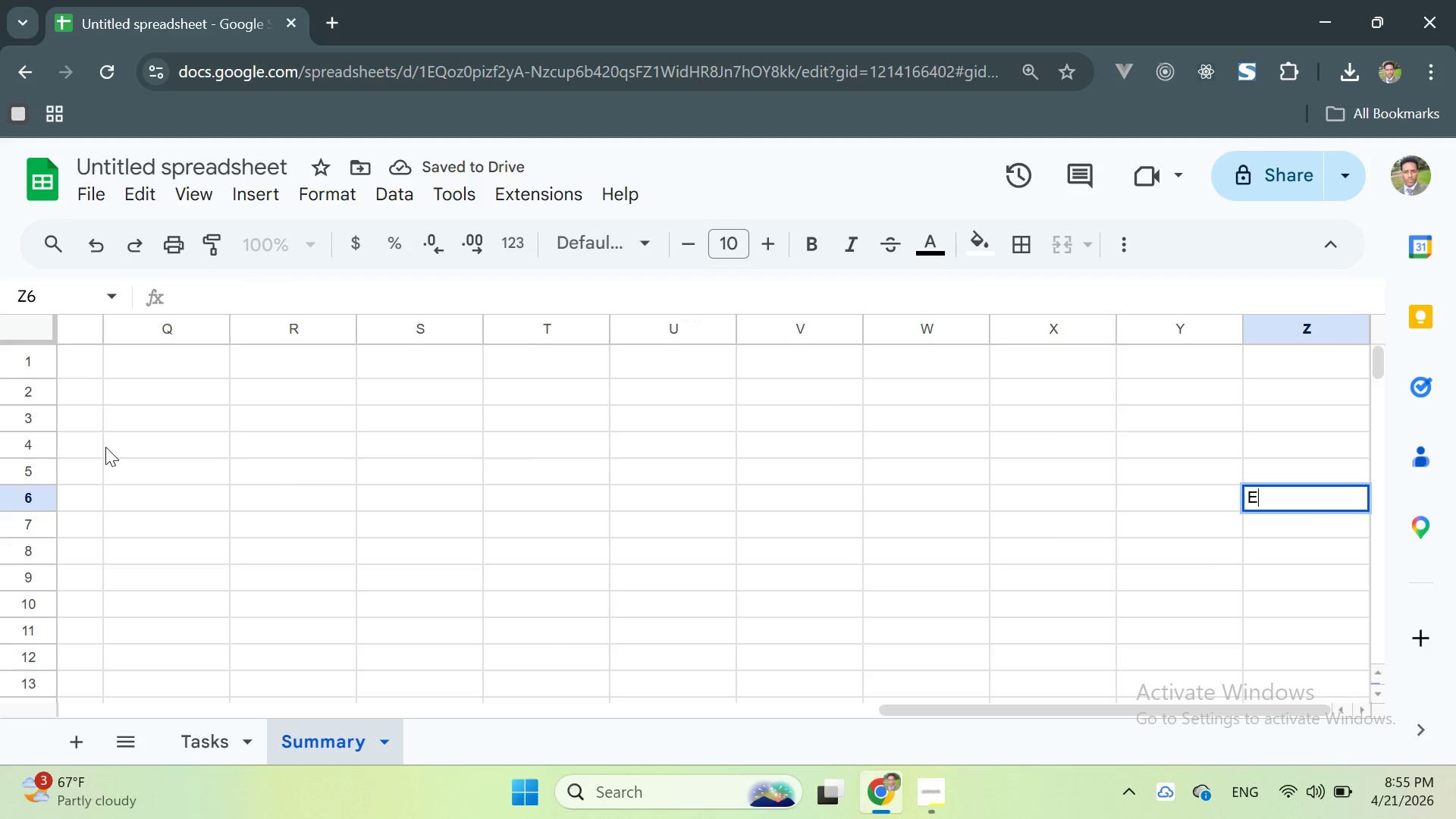 
key(E)
 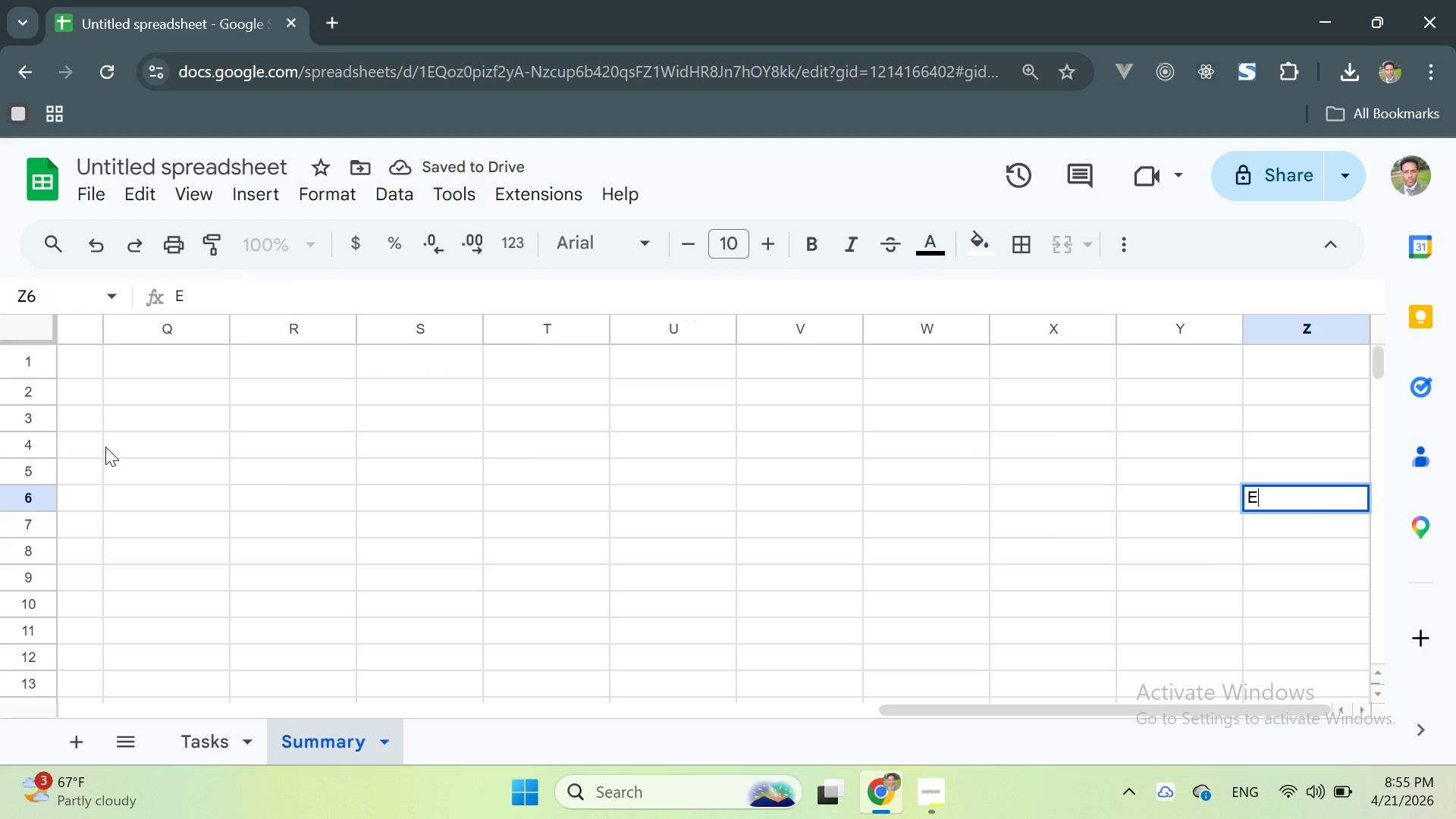 
key(Control+Z)
 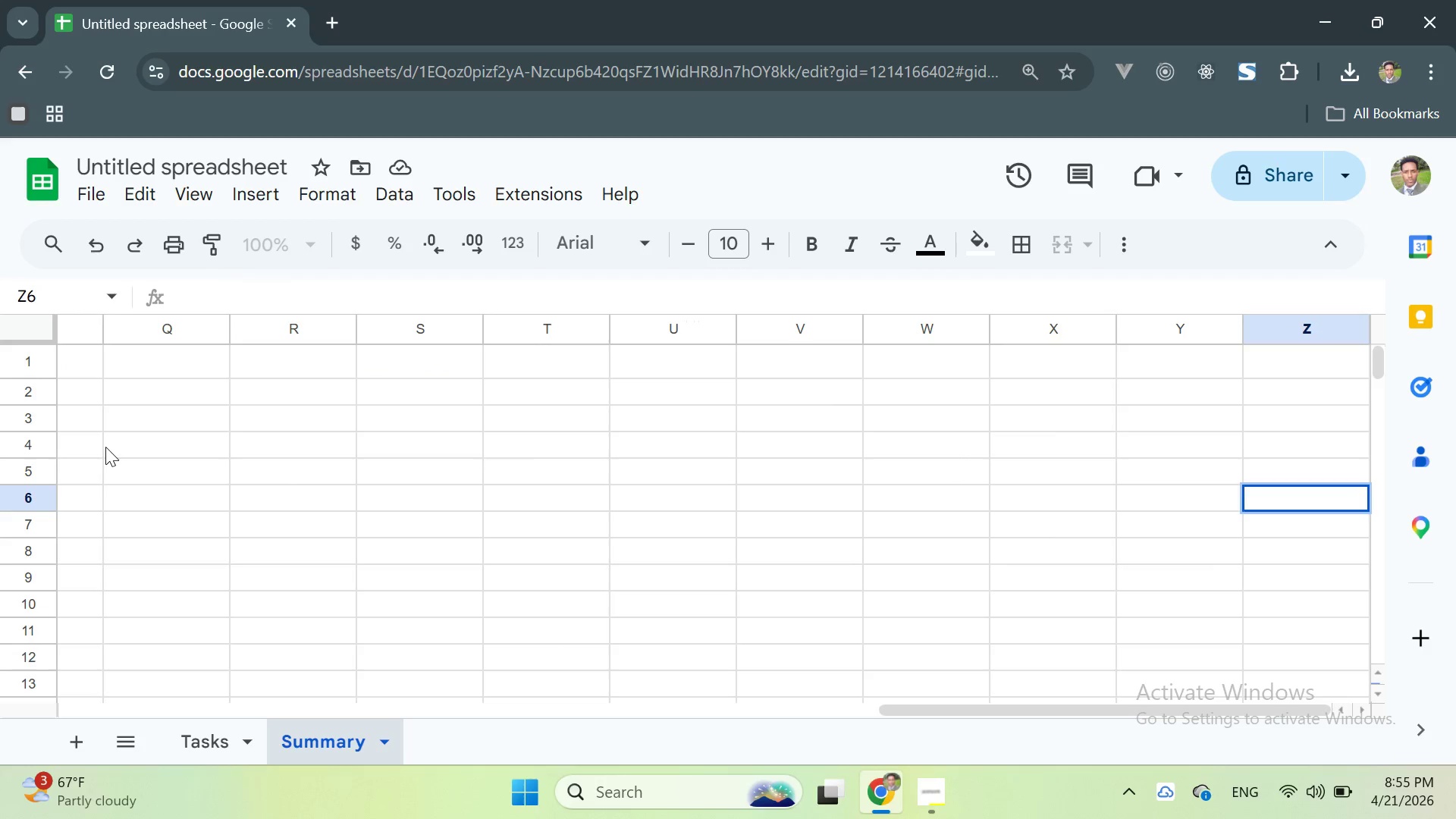 
key(Control+Z)
 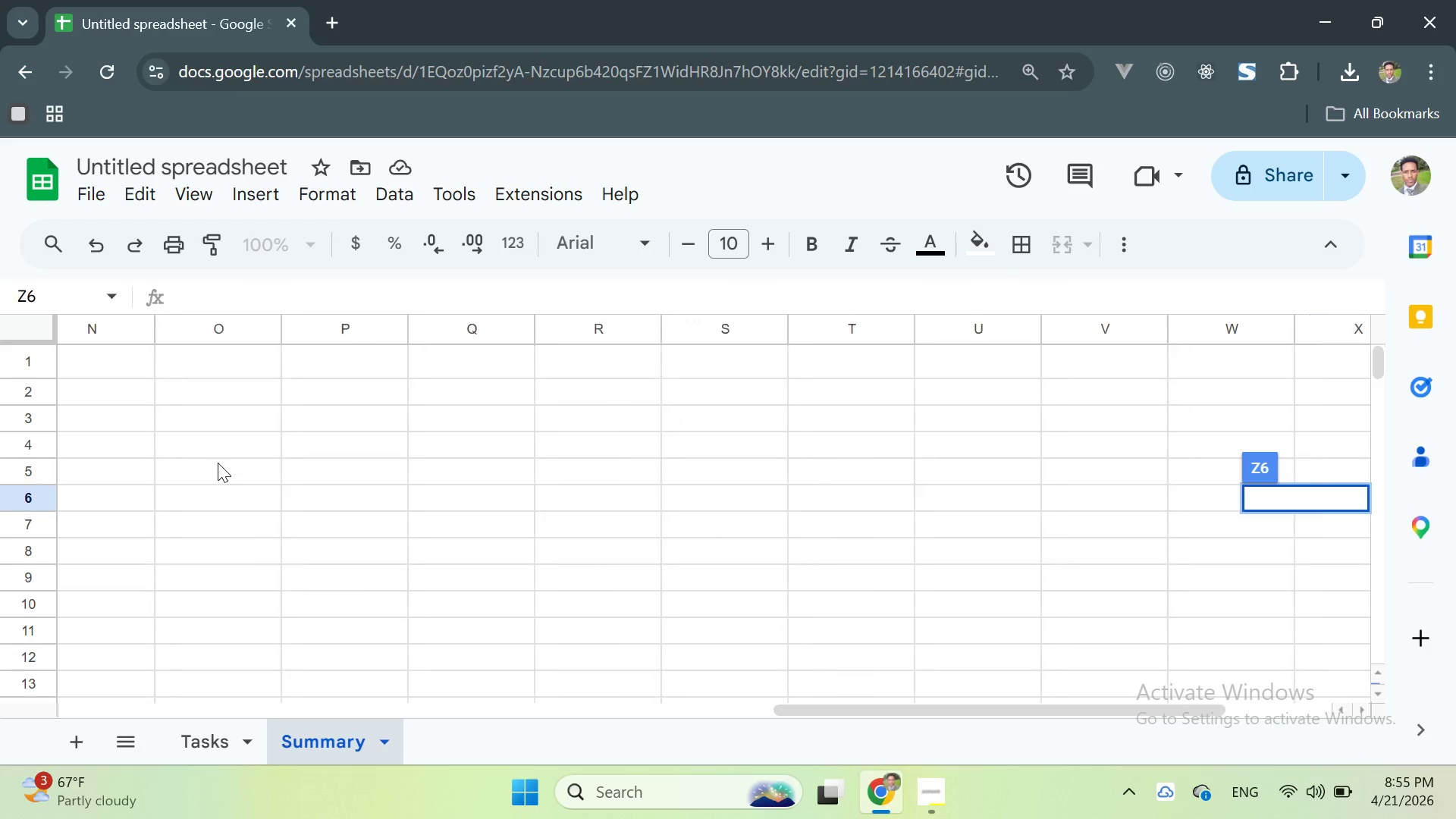 
wait(8.42)
 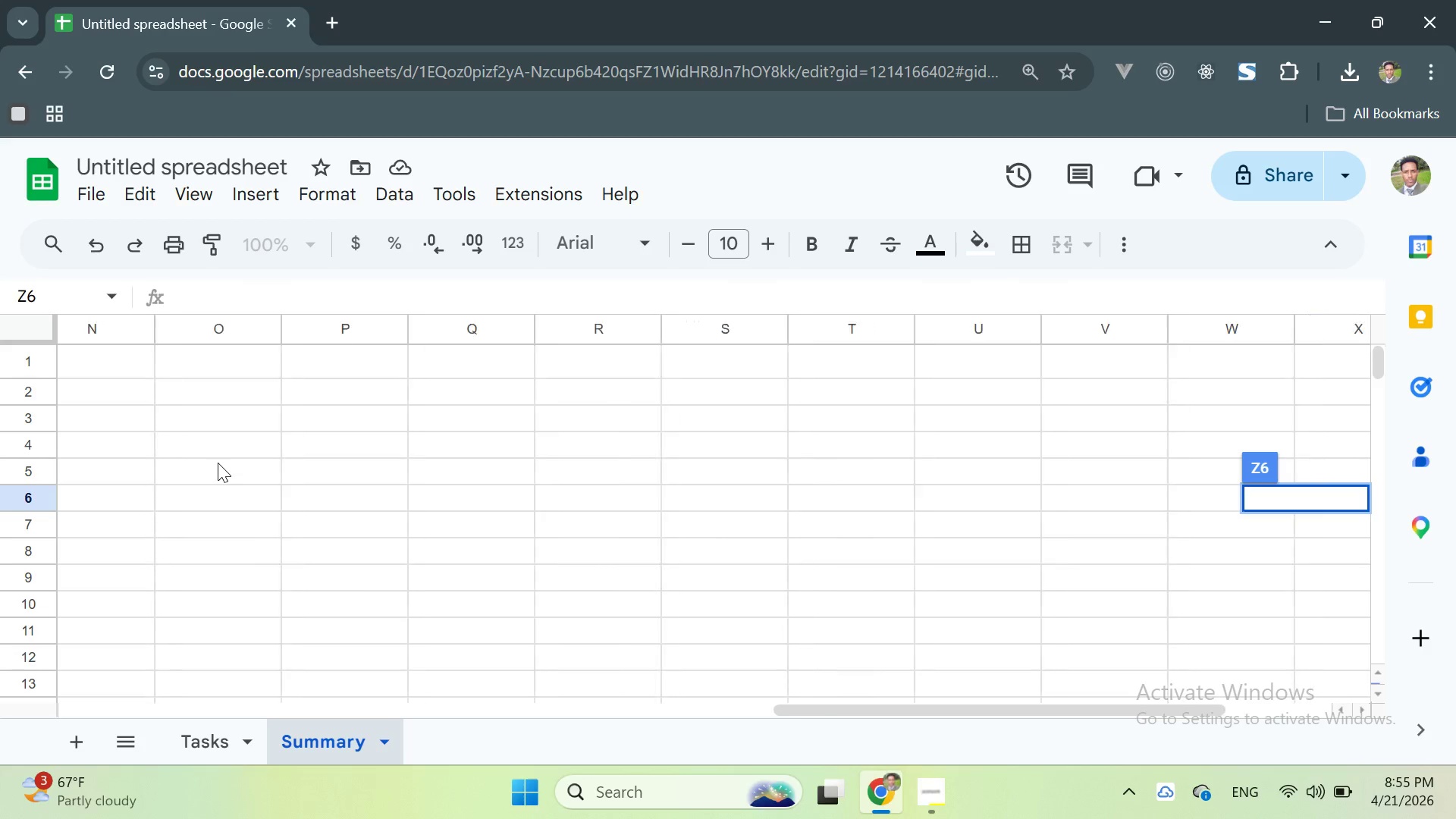 
double_click([108, 504])
 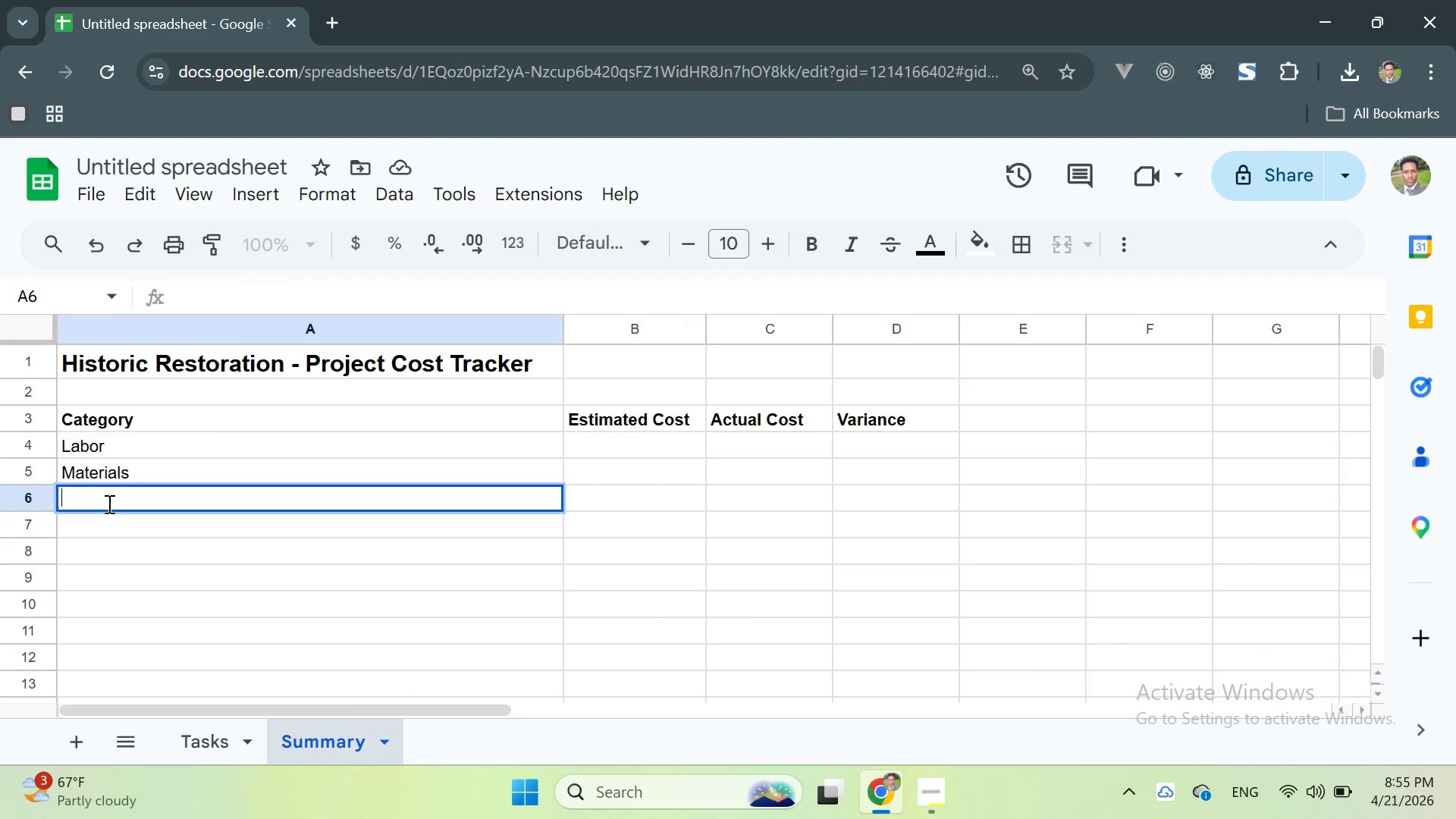 
type(Equipment)
 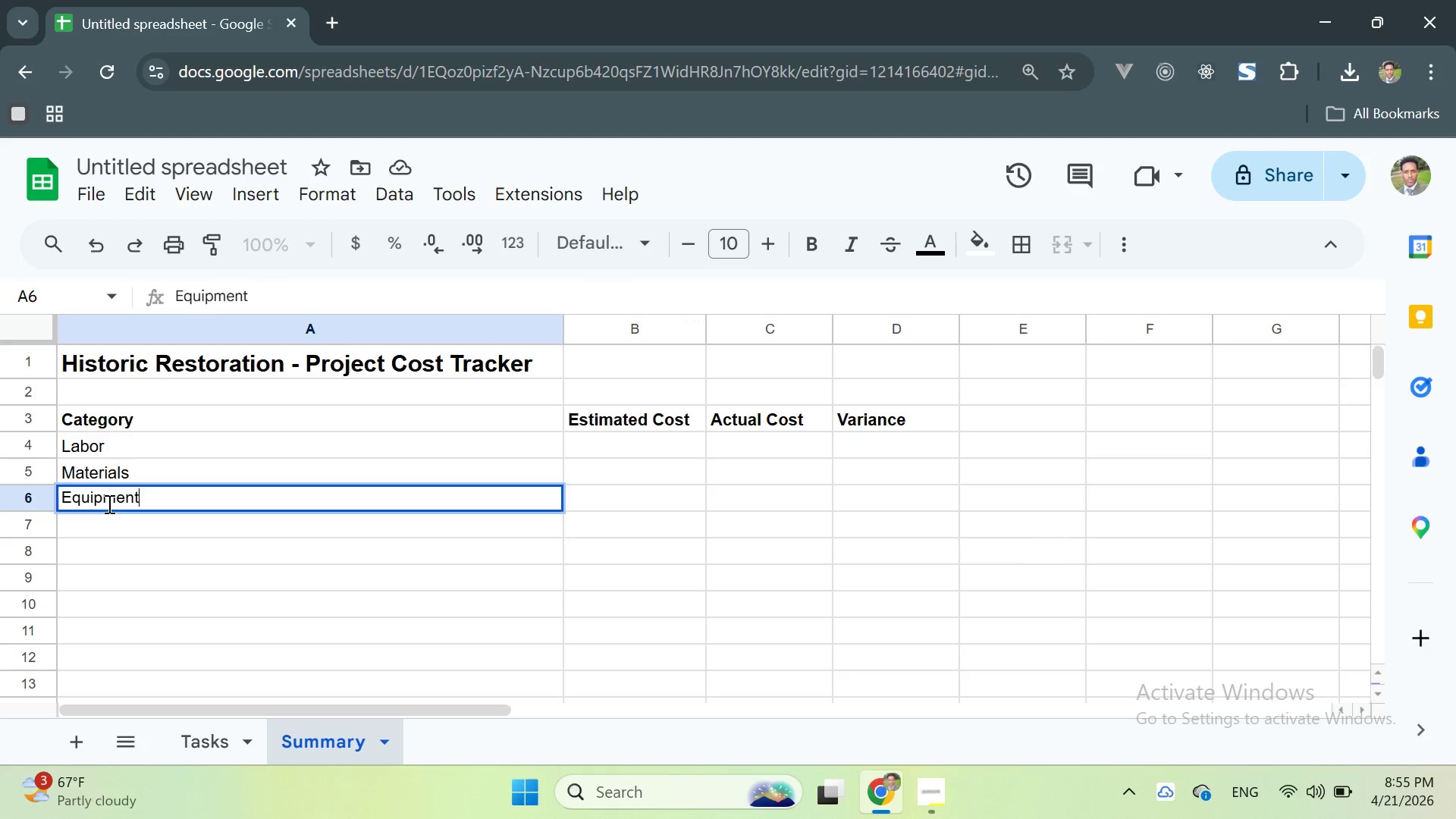 
key(Enter)
 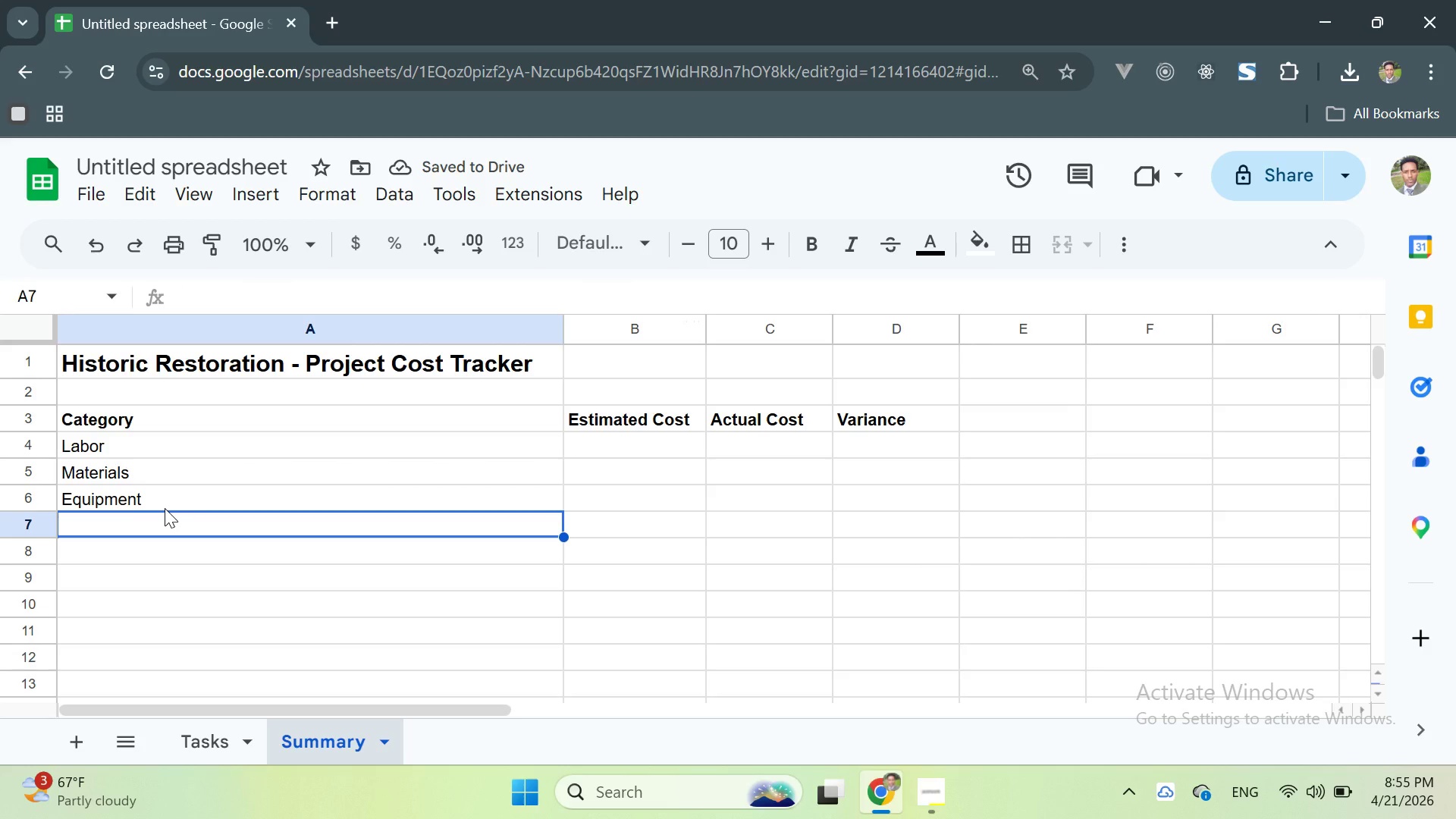 
double_click([138, 526])
 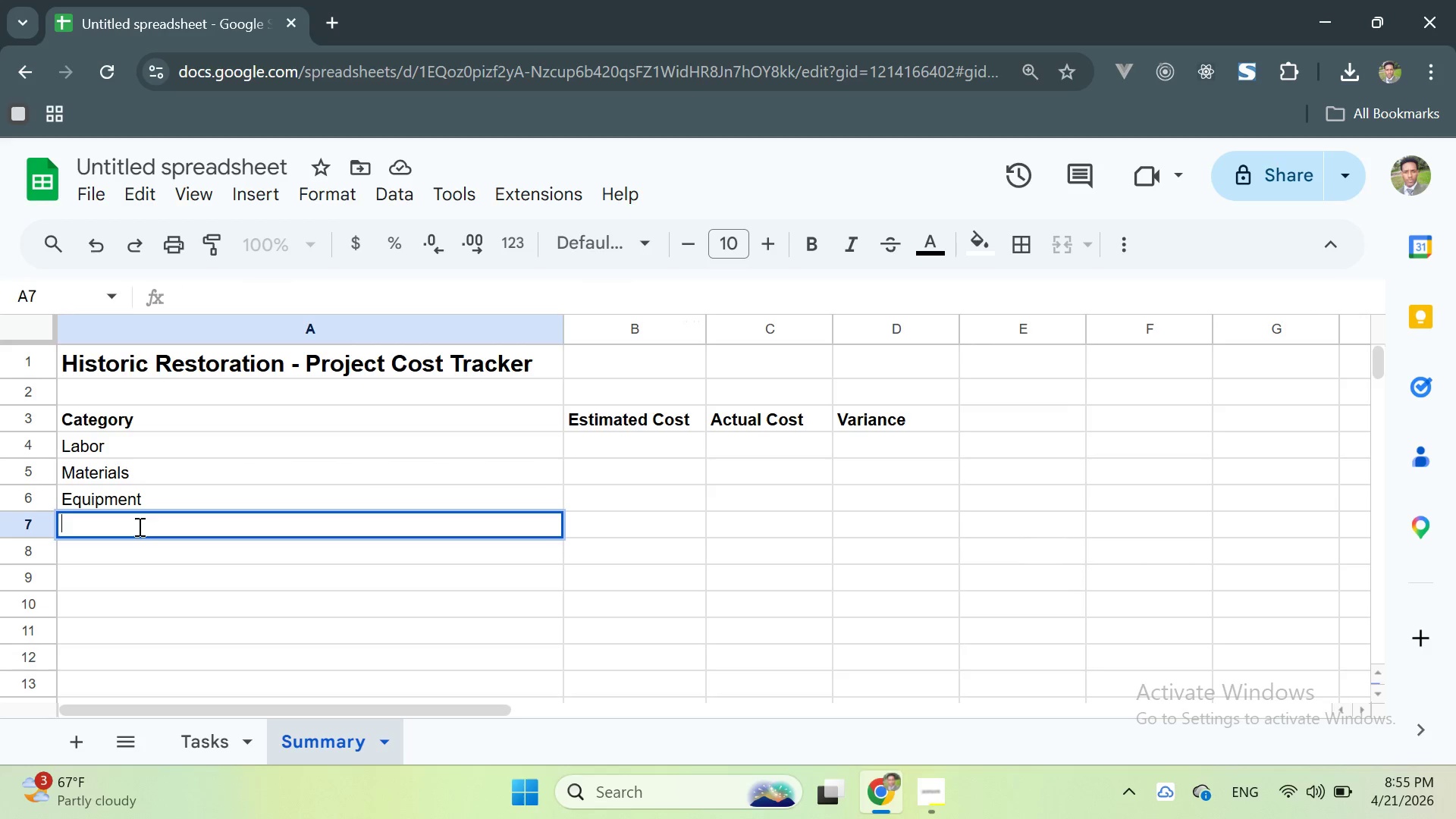 
type(Permits)
 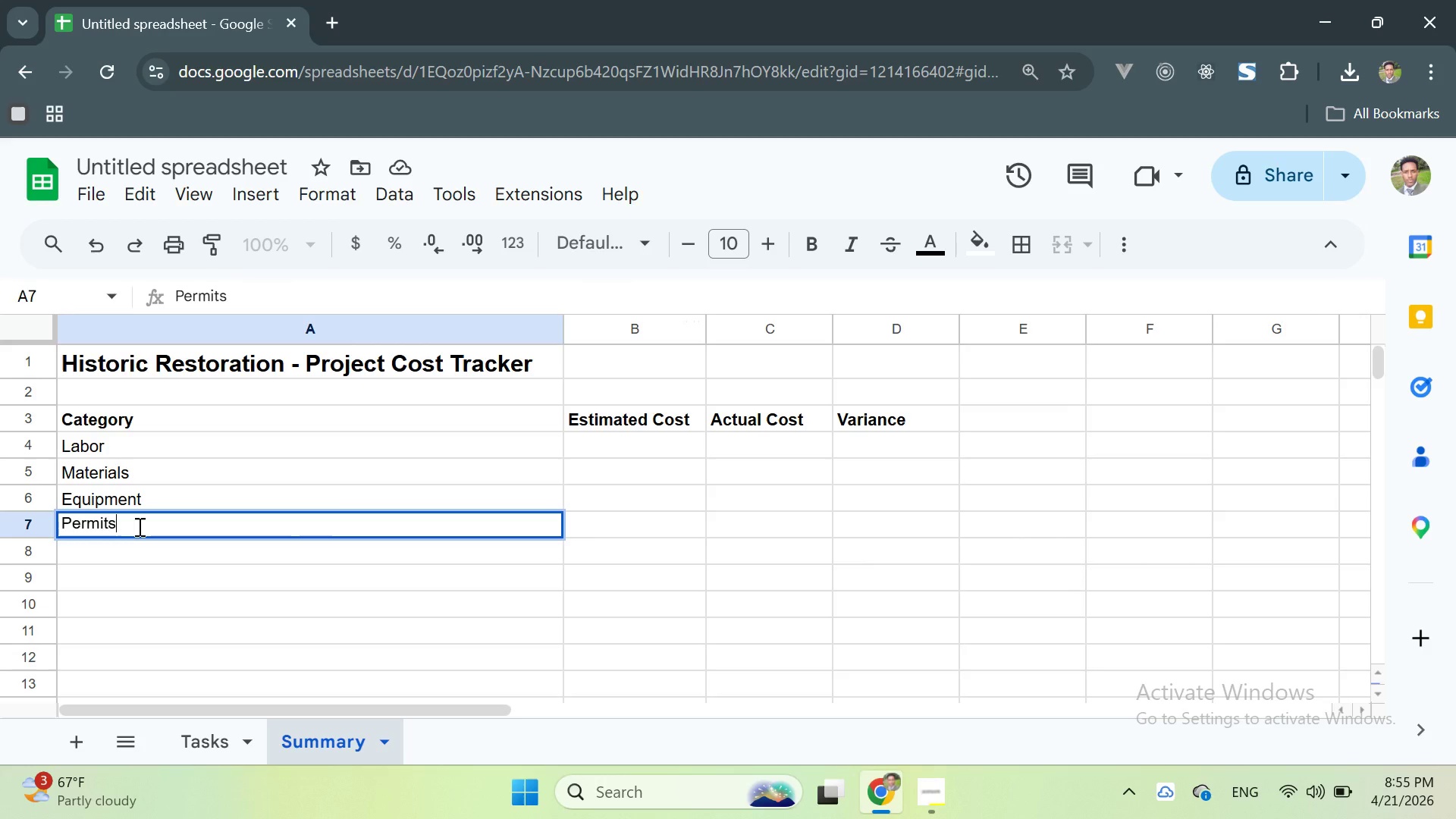 
key(Enter)
 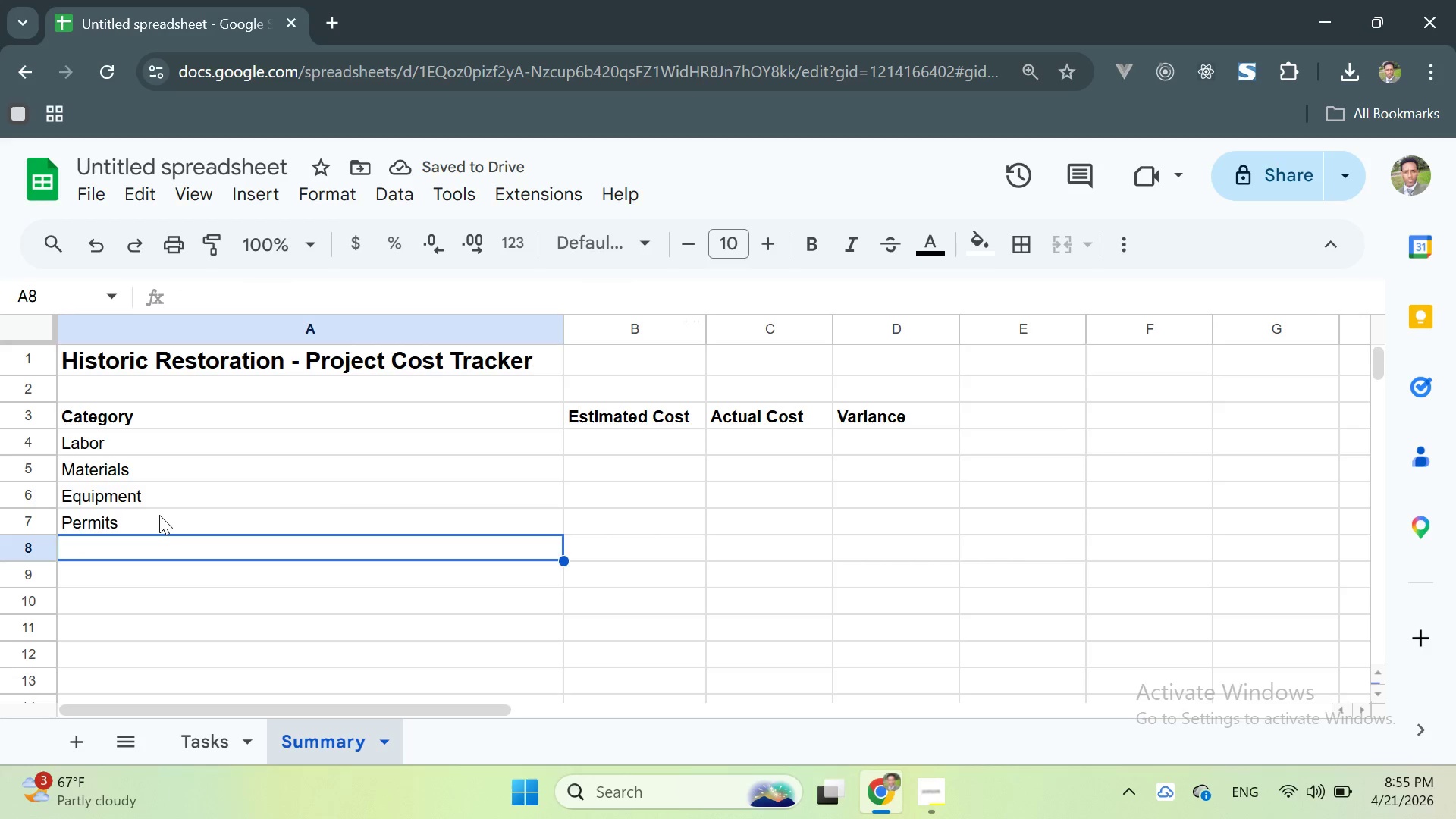 
double_click([108, 539])
 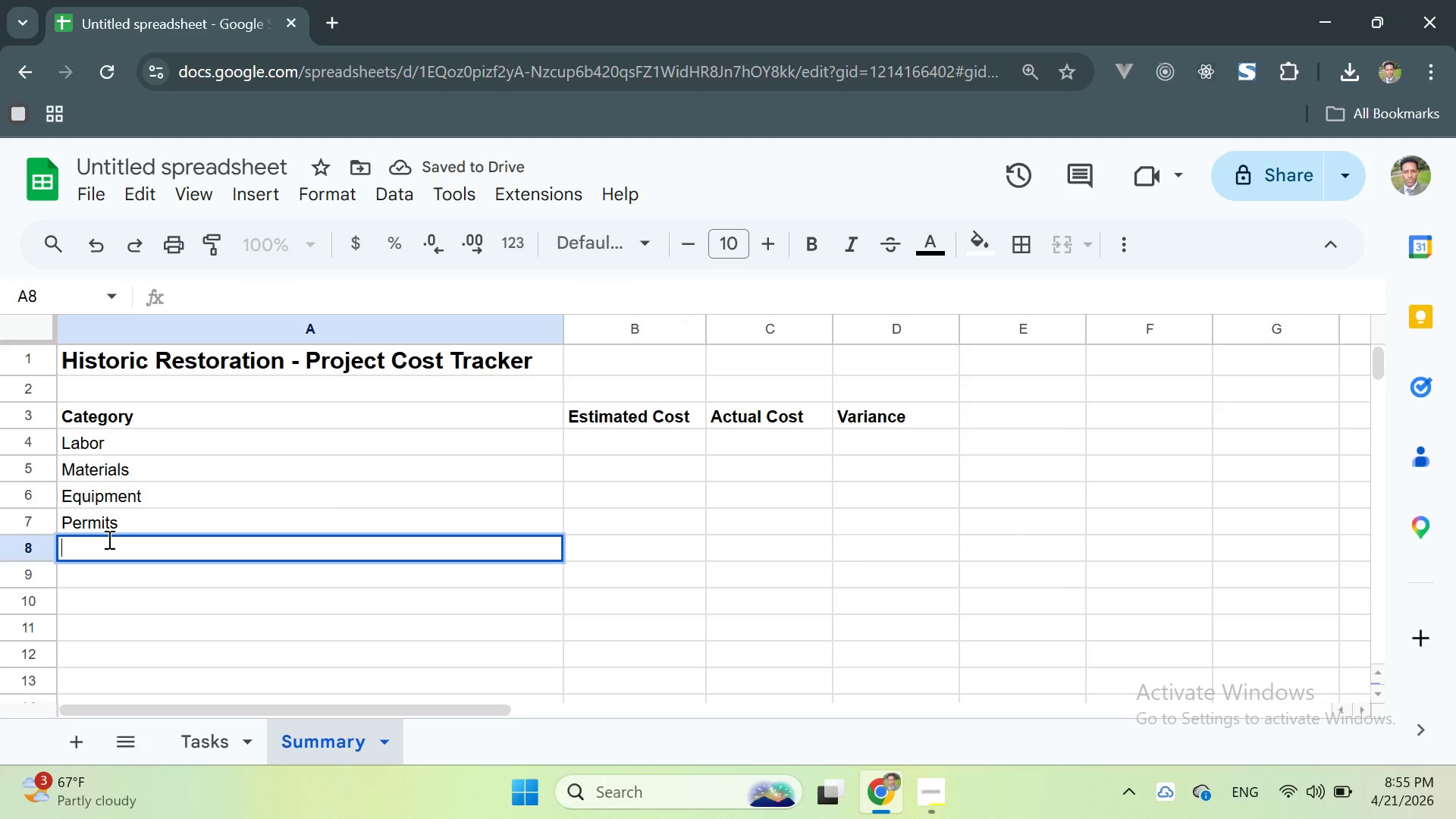 
type(Subcon)
 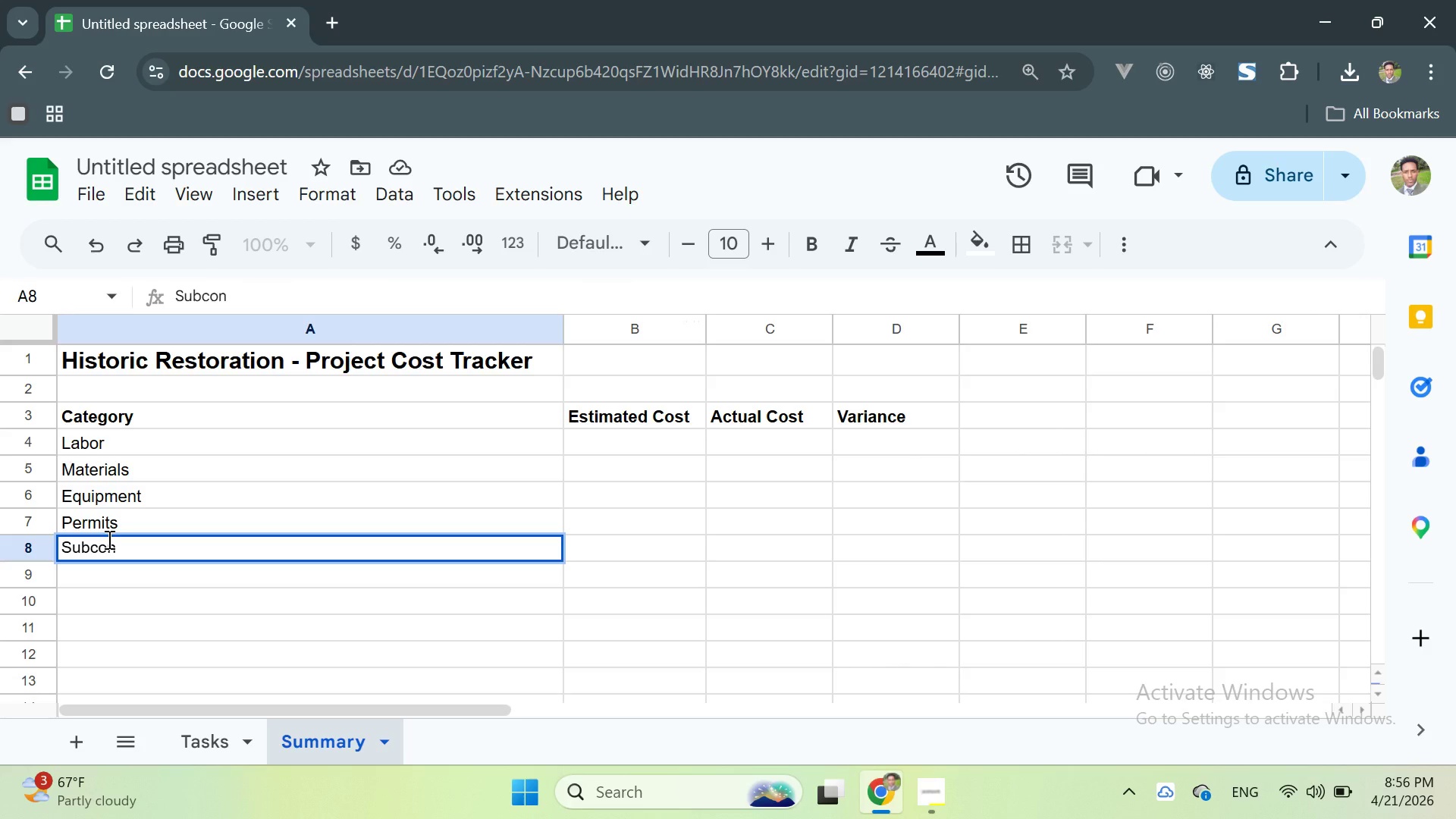 
type(tractors)
 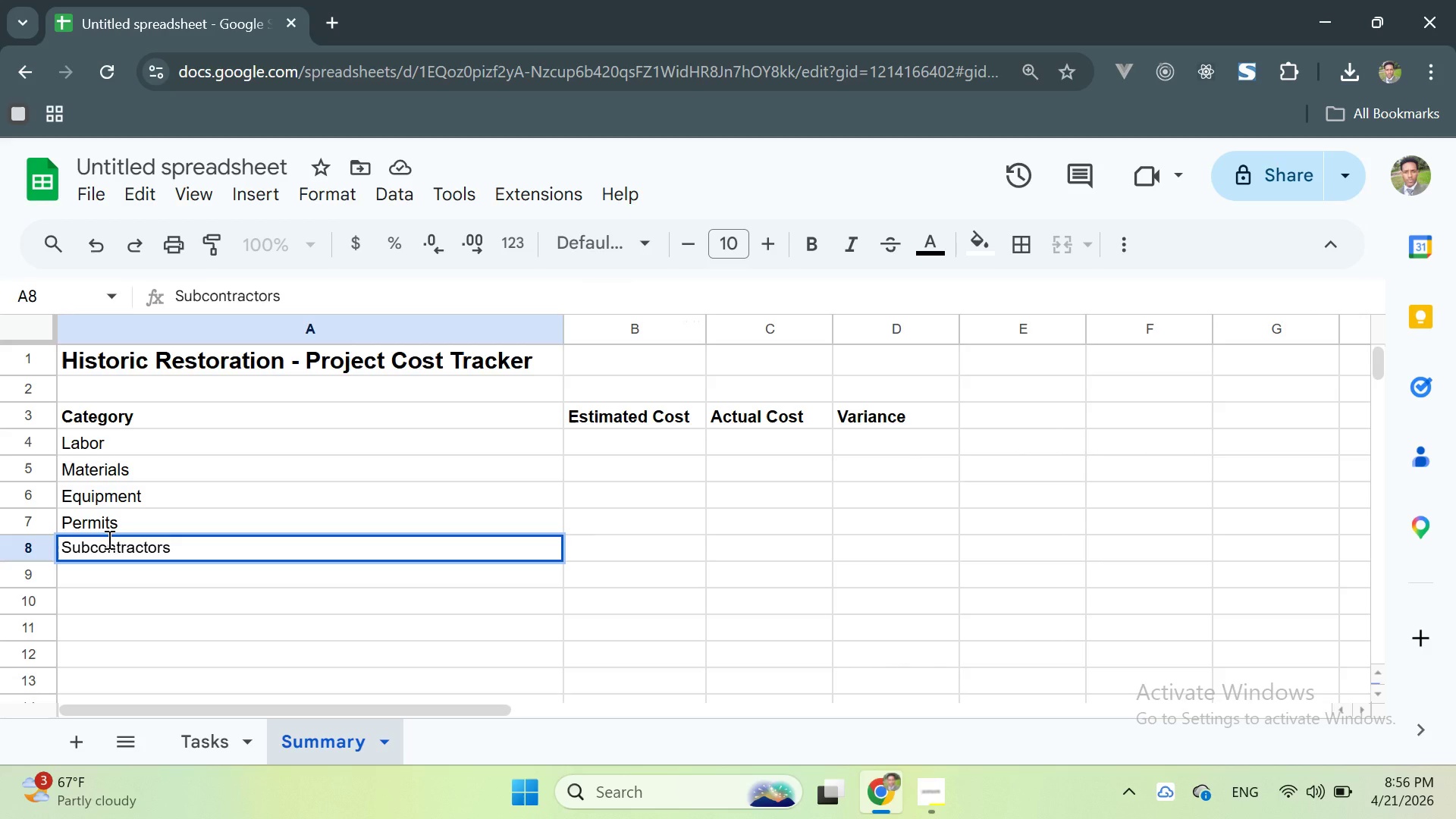 
key(Enter)
 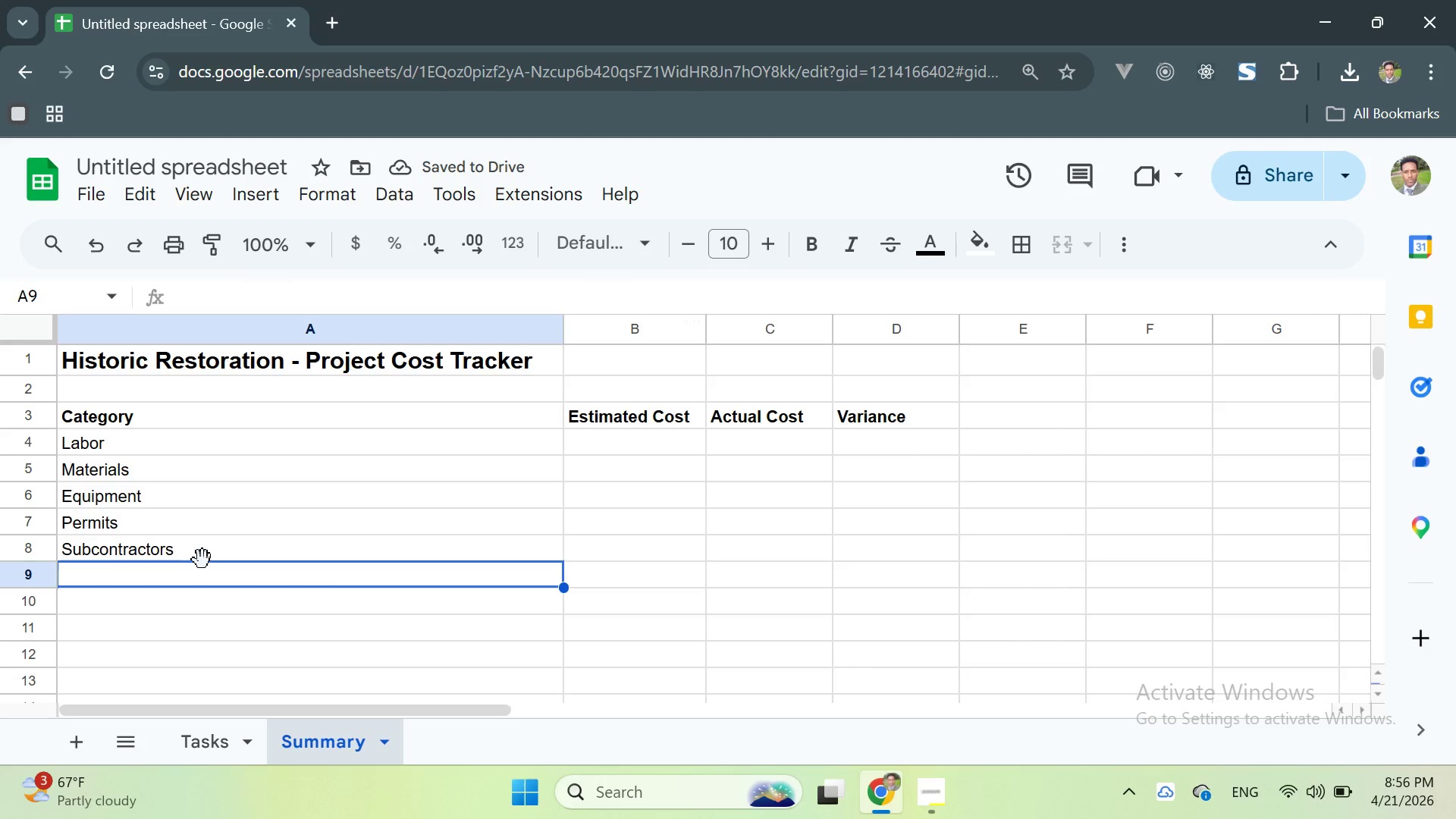 
wait(6.8)
 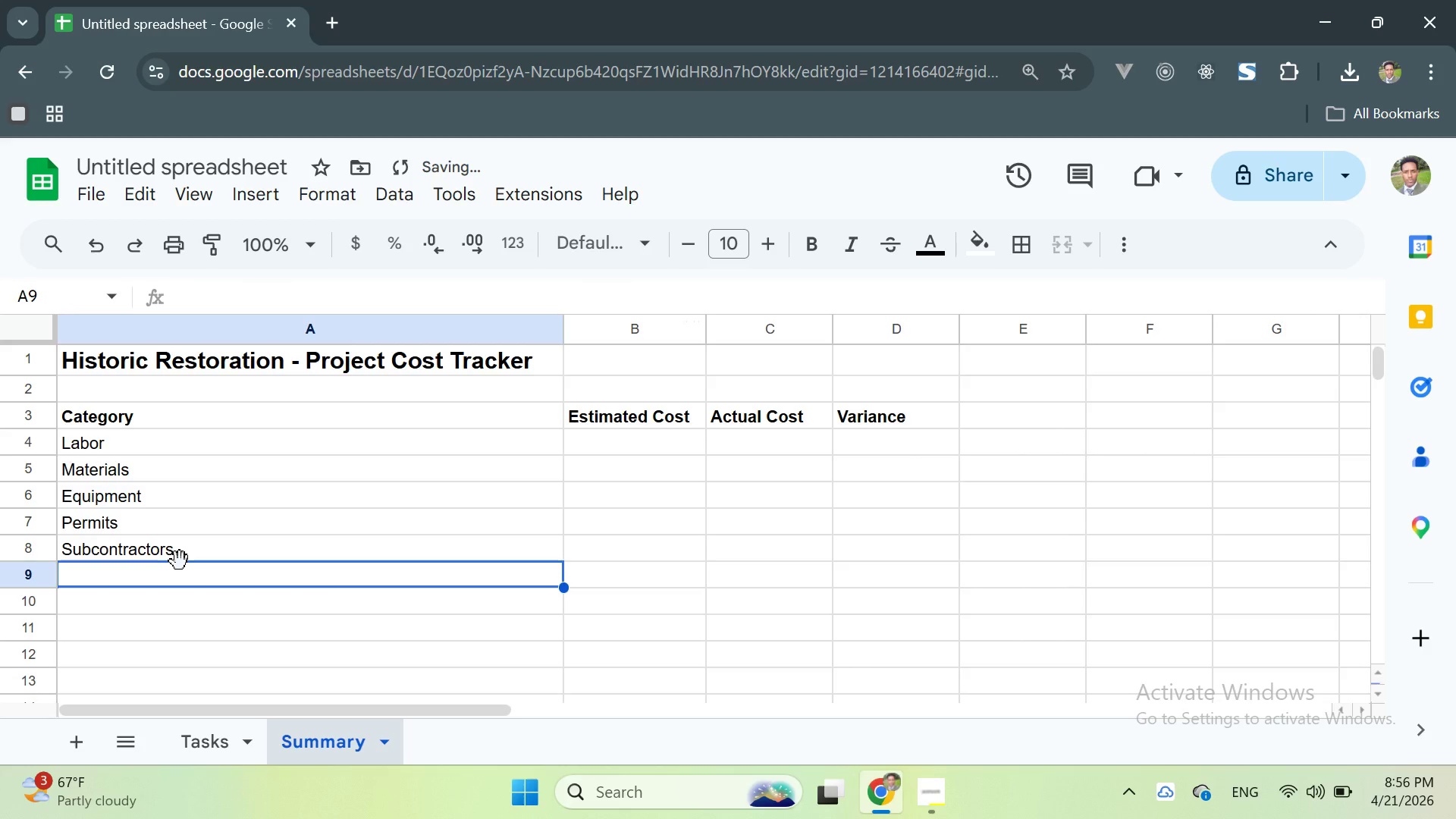 
double_click([635, 438])
 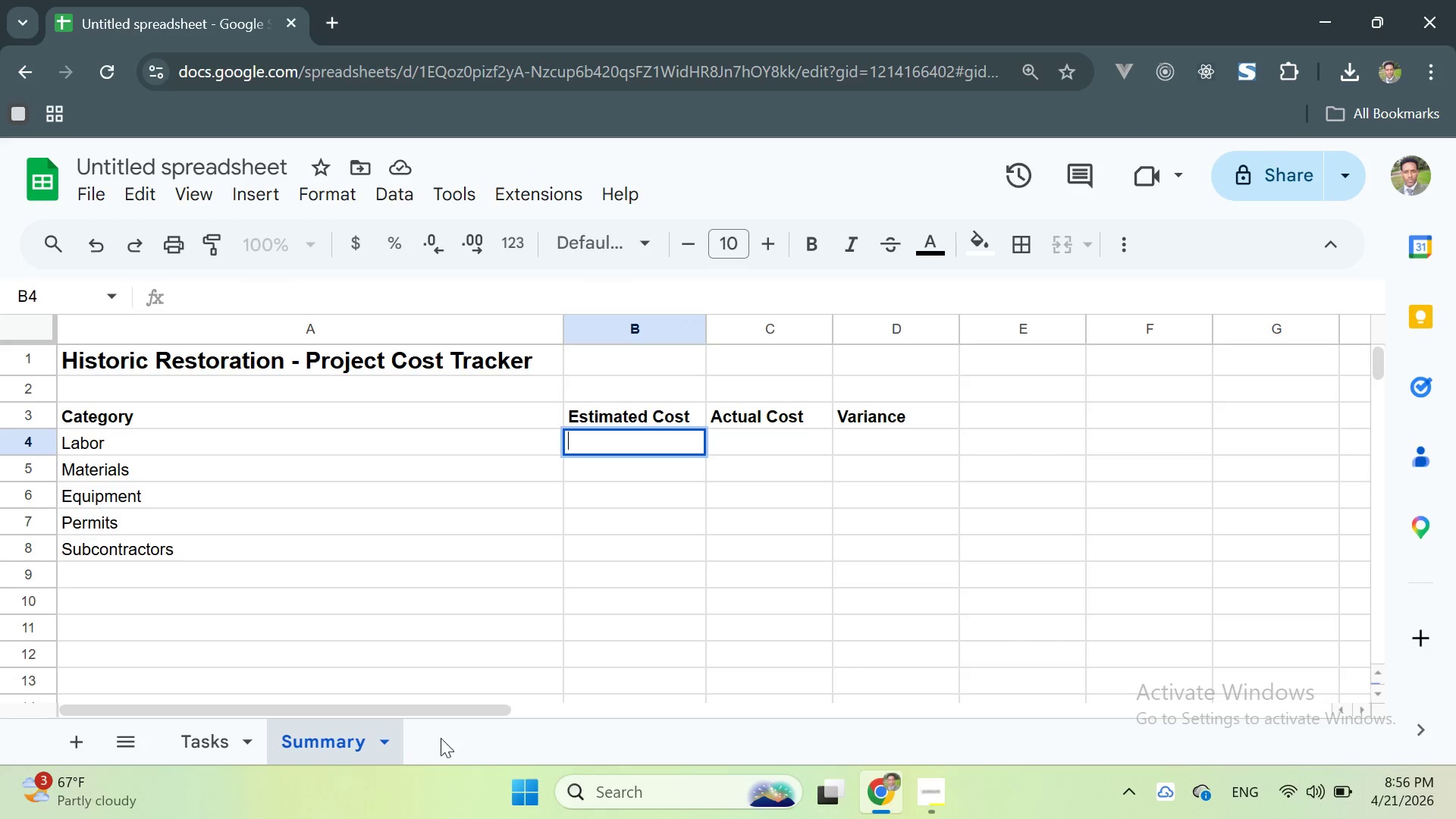 
left_click([194, 743])
 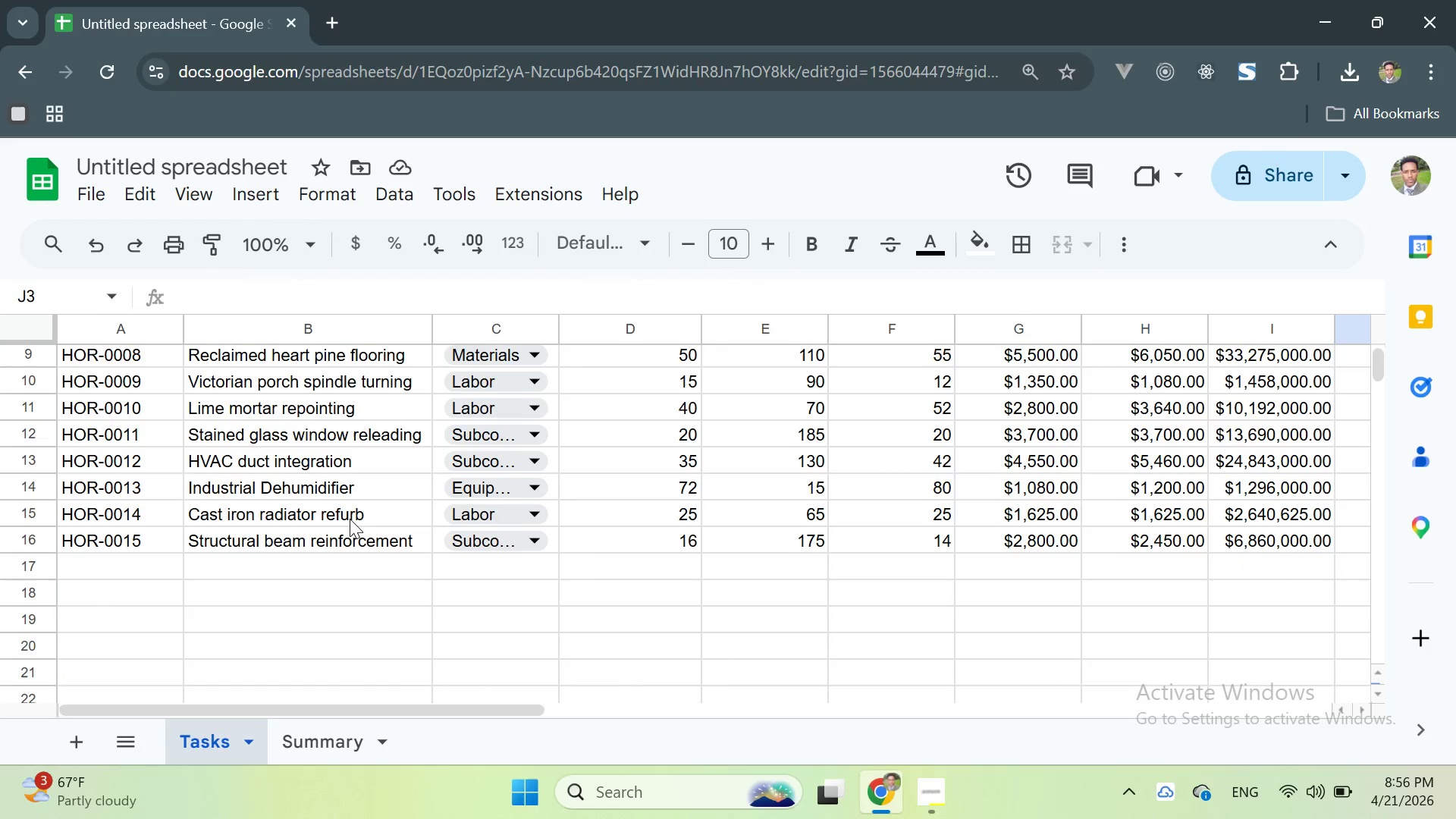 
wait(8.14)
 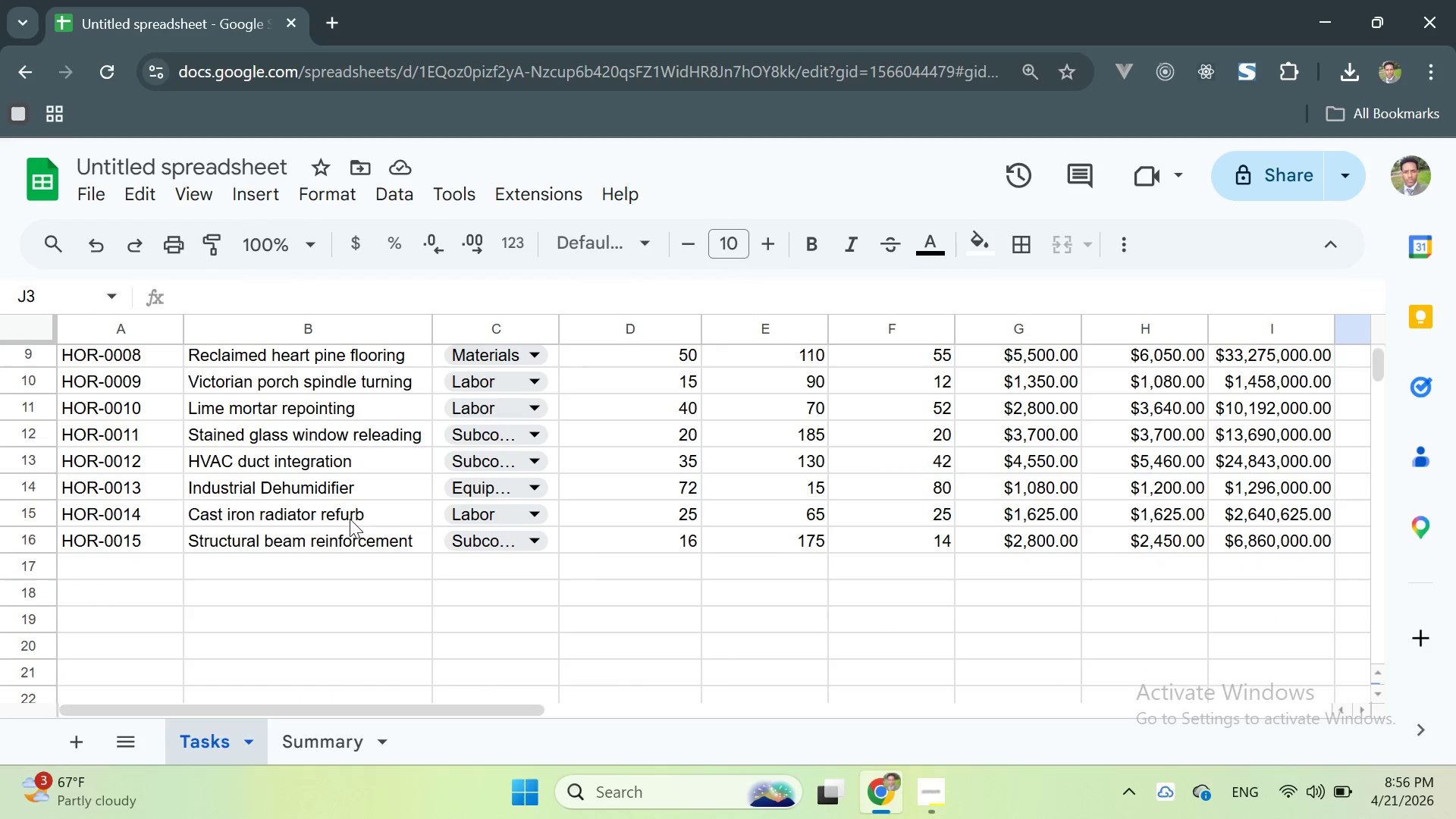 
left_click([473, 390])
 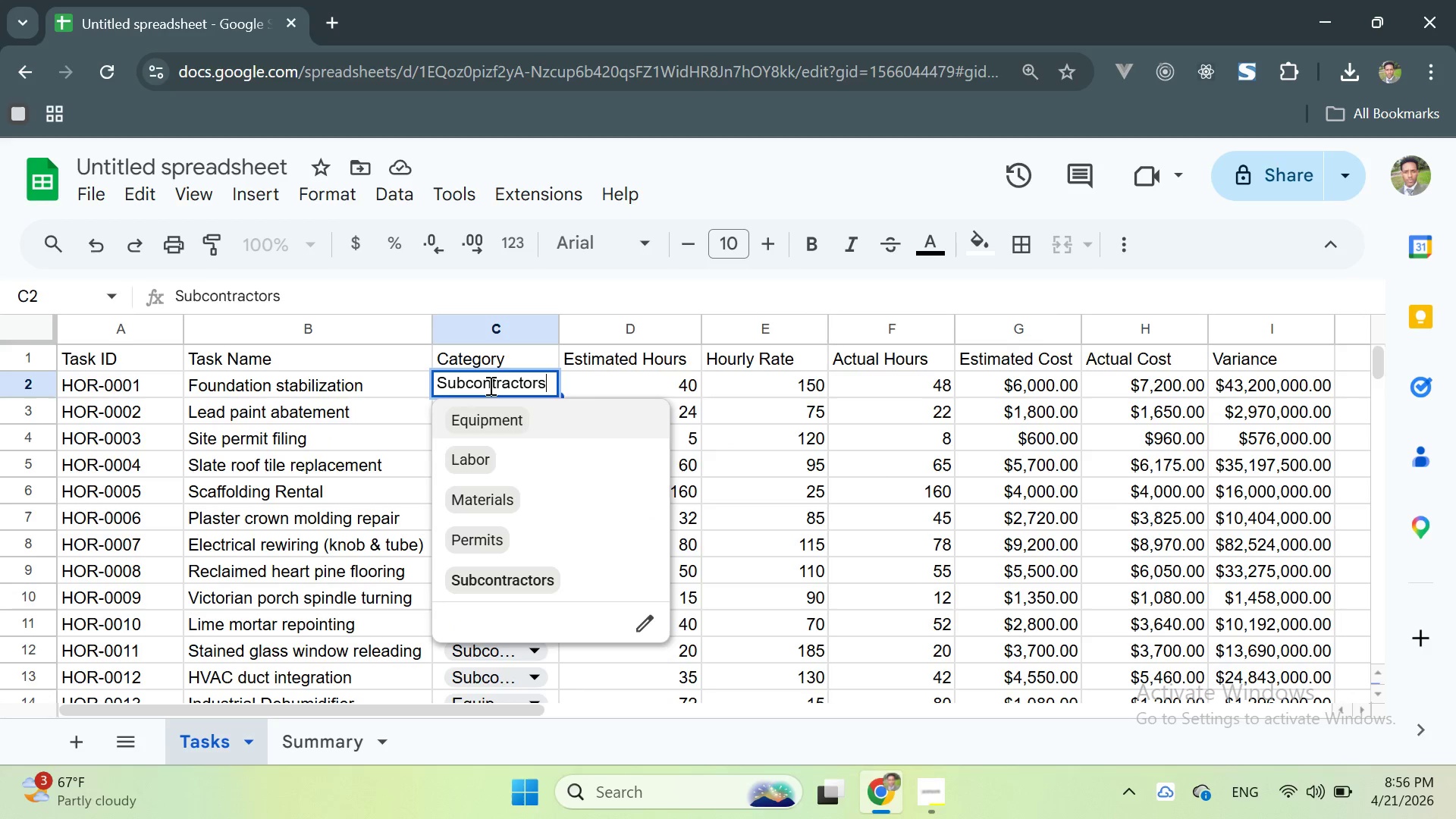 
double_click([489, 385])
 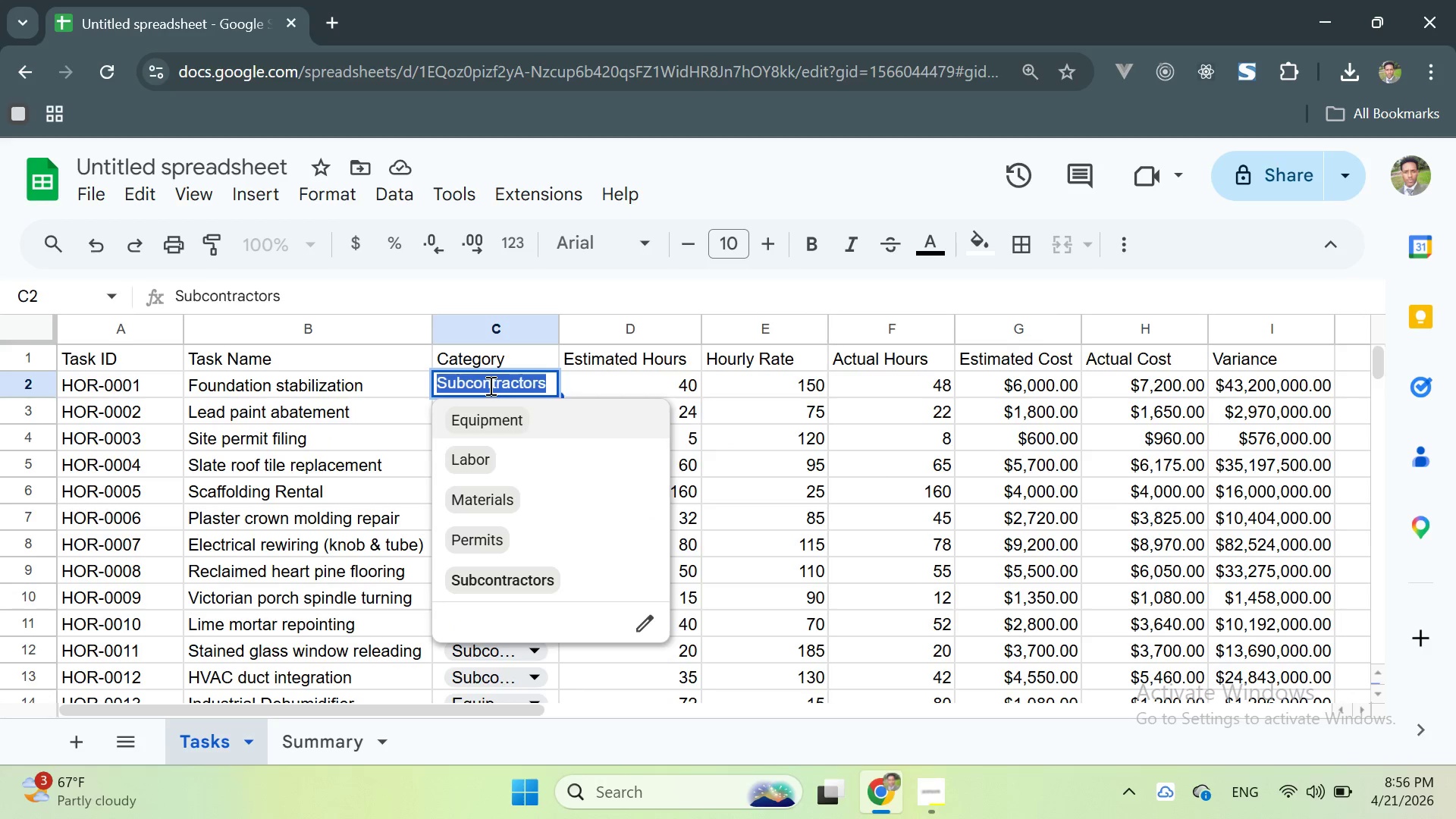 
triple_click([489, 385])
 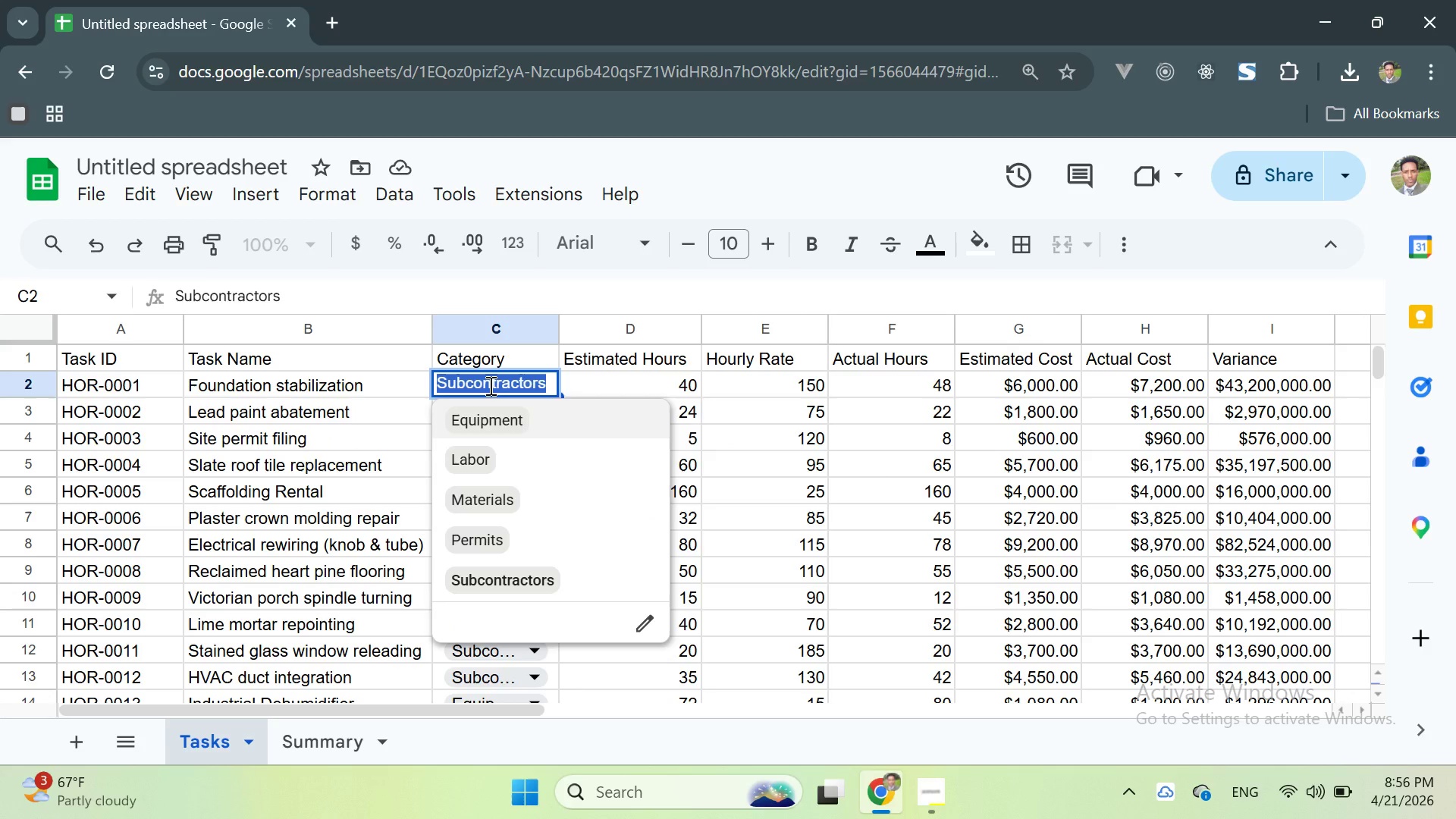 
key(Control+C)
 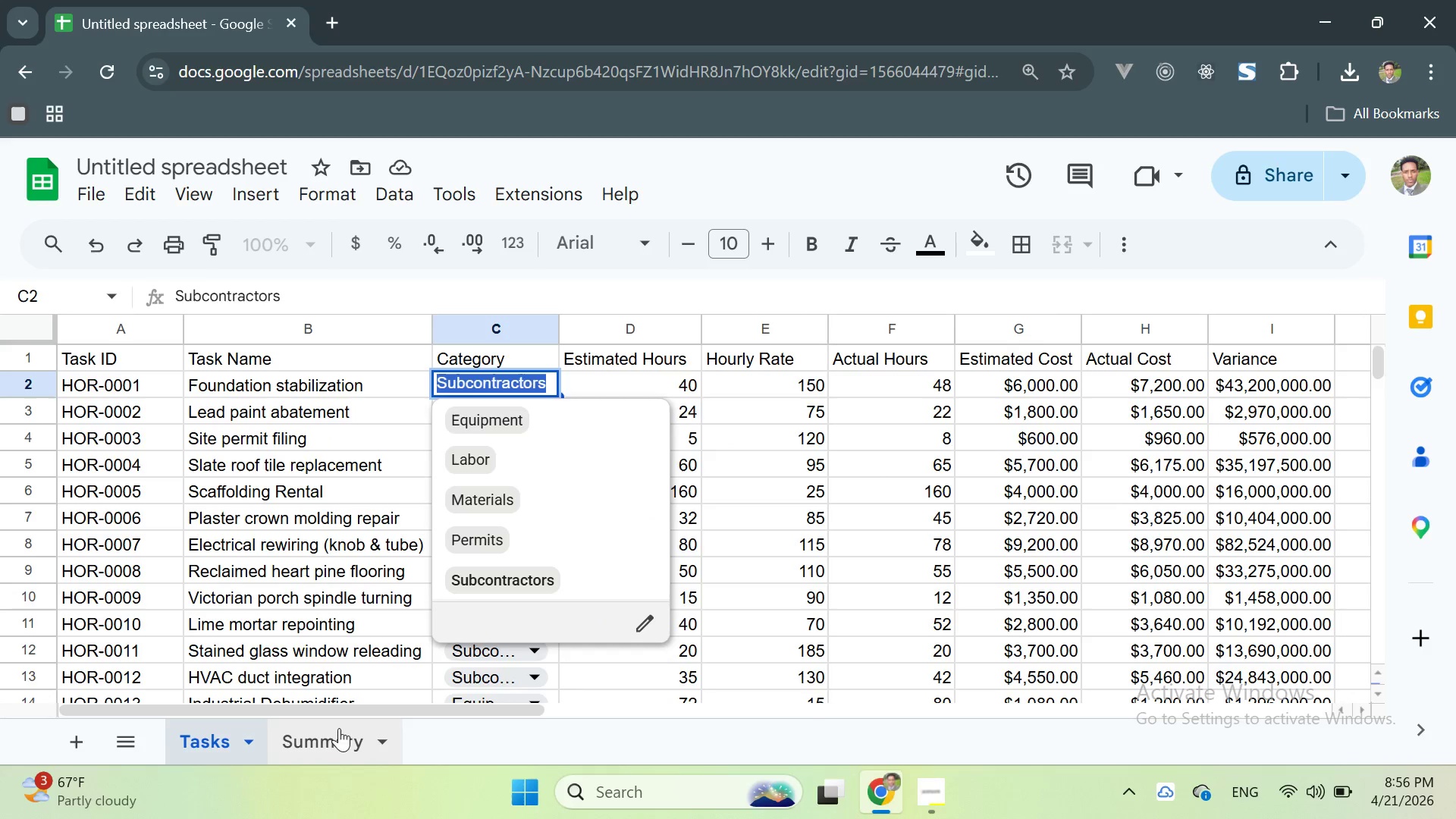 
left_click([322, 741])
 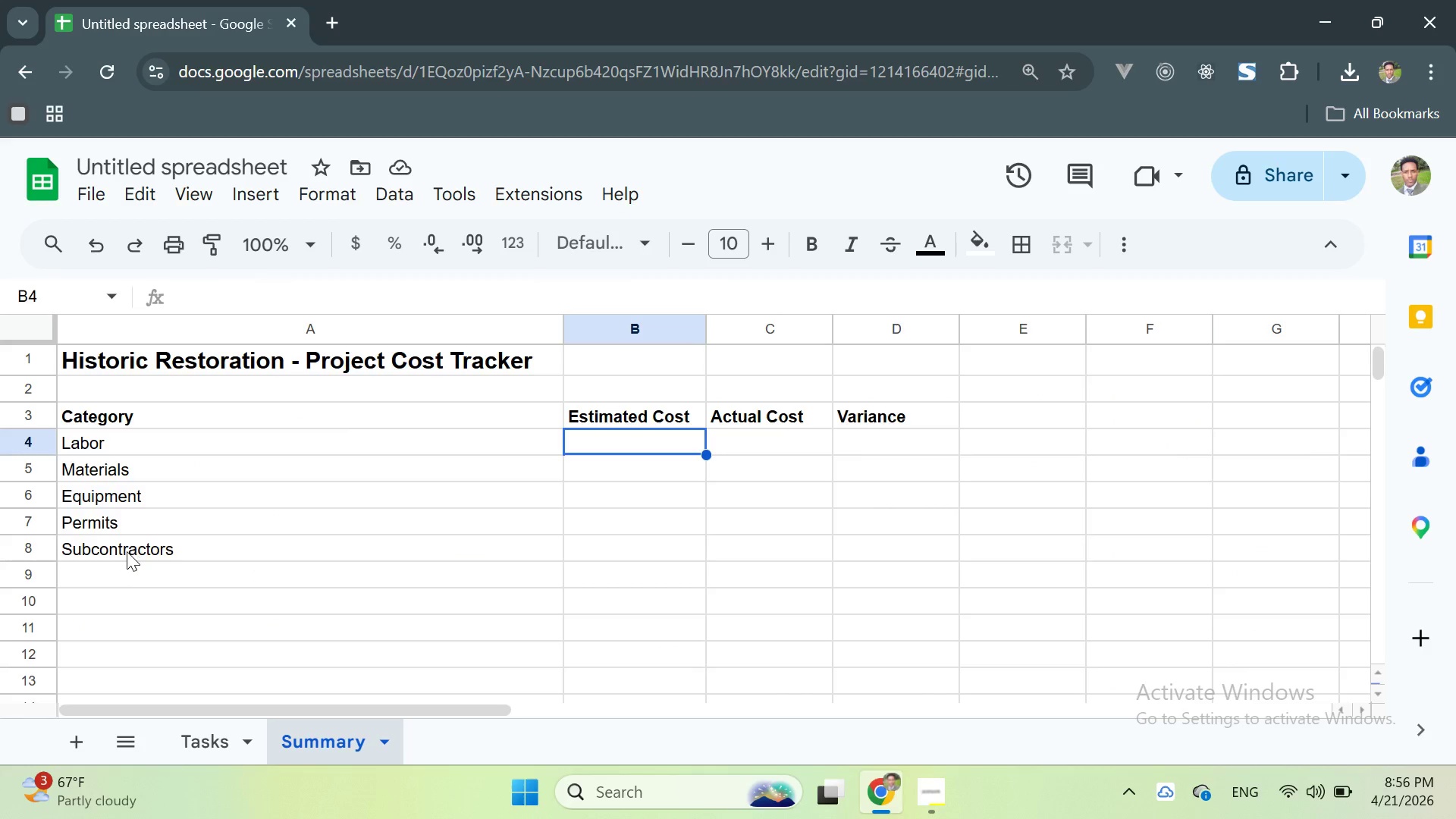 
double_click([124, 551])
 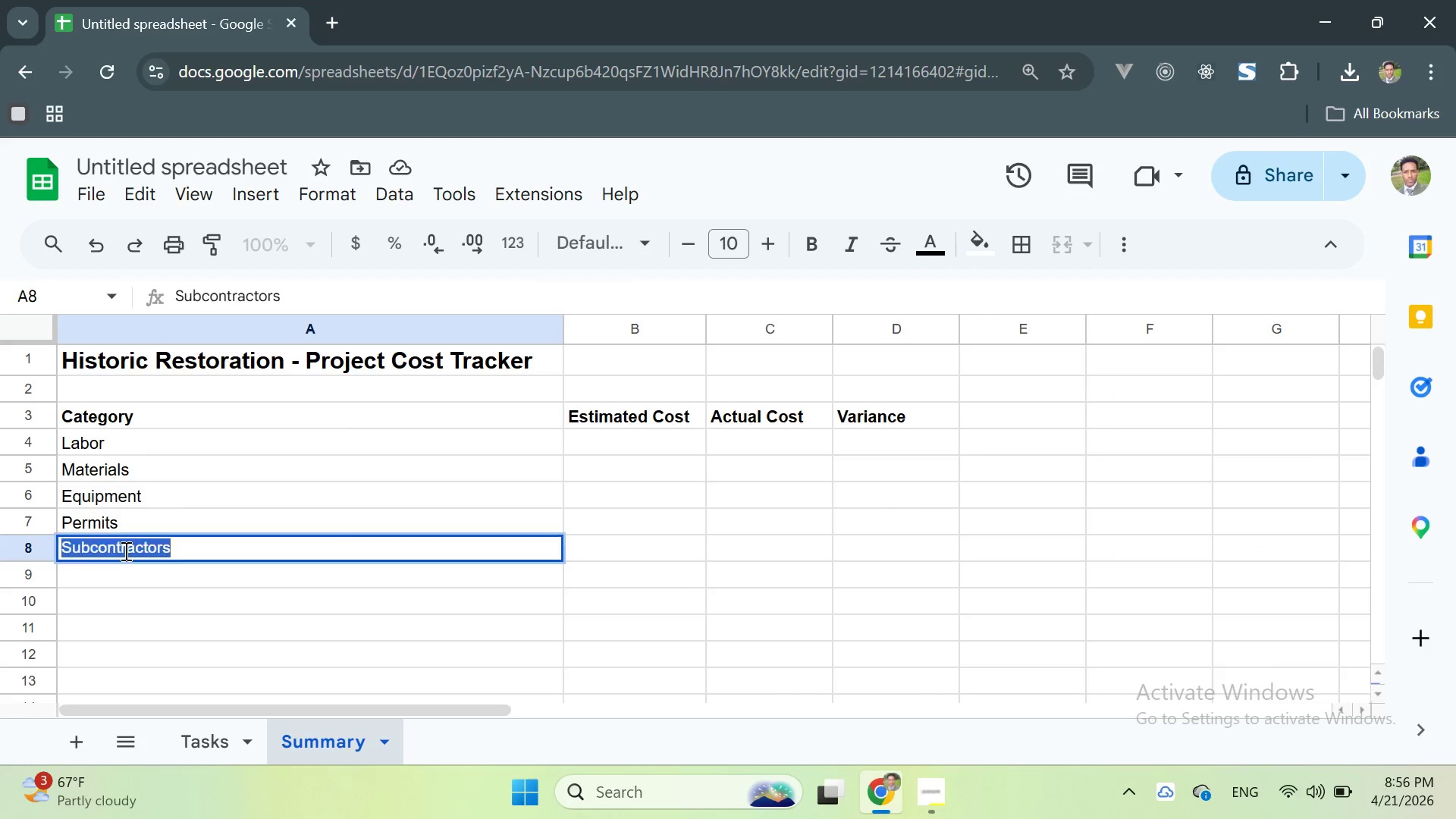 
triple_click([124, 551])
 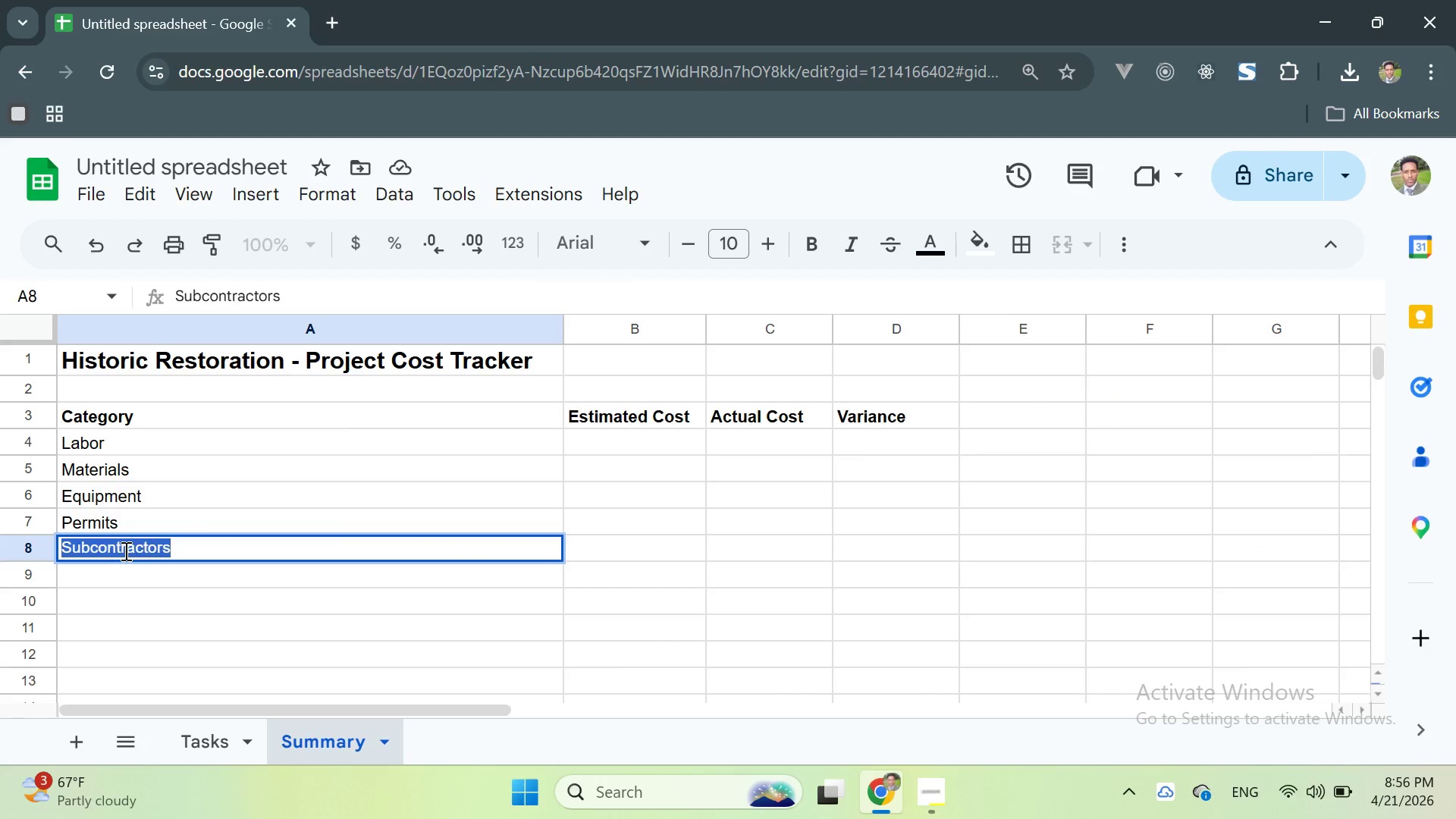 
key(Control+V)
 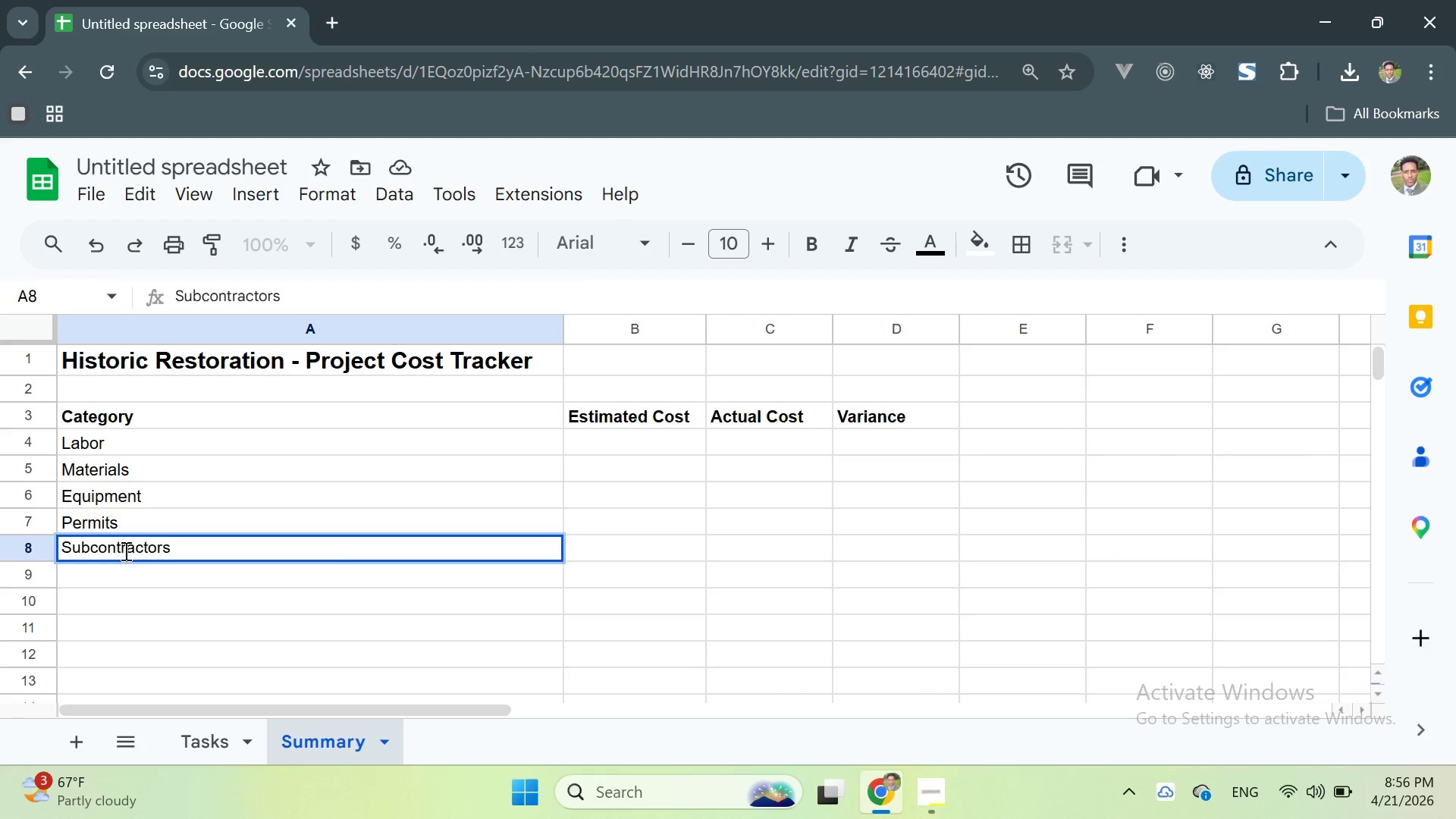 
key(Enter)
 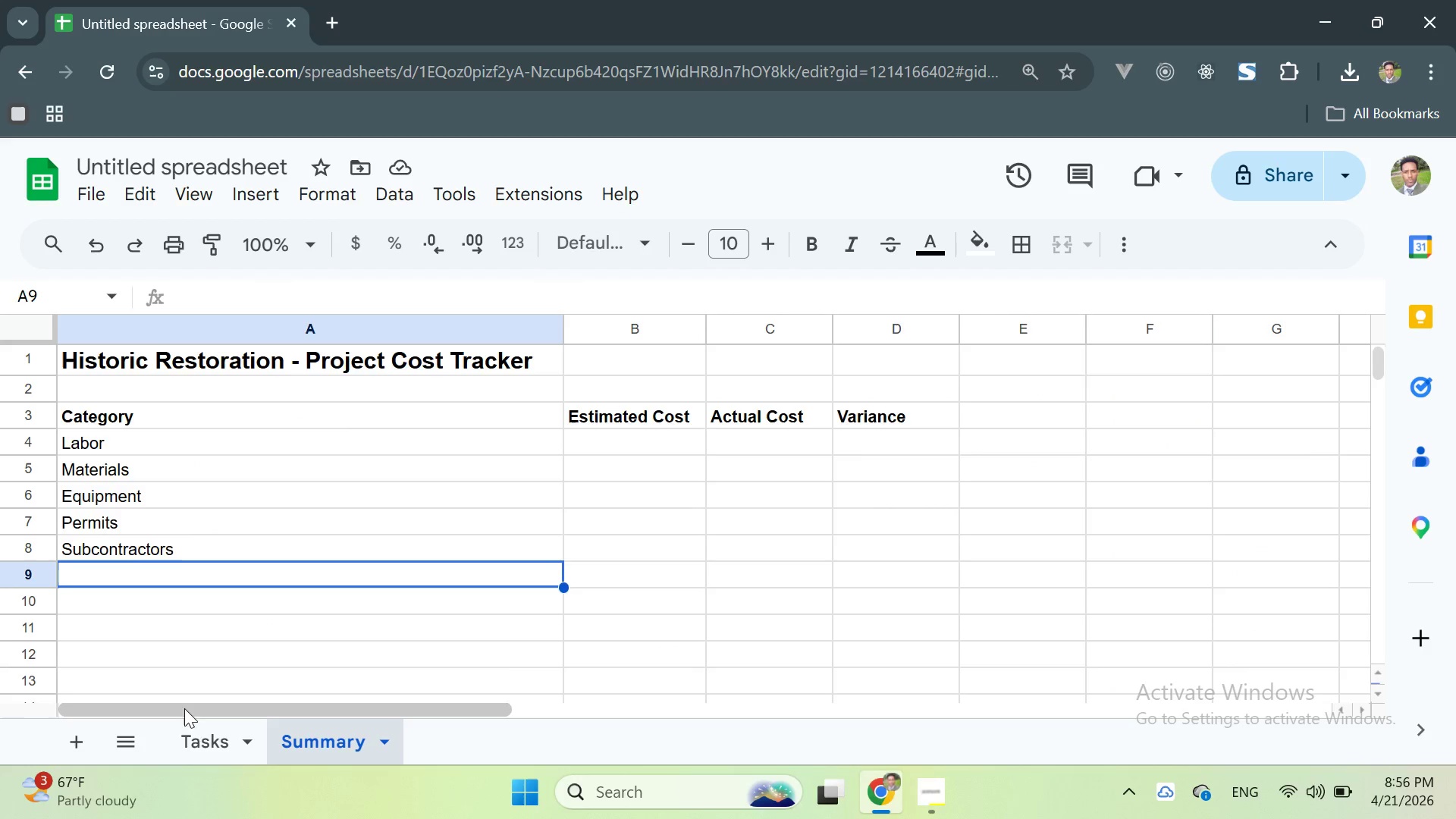 
left_click([194, 742])
 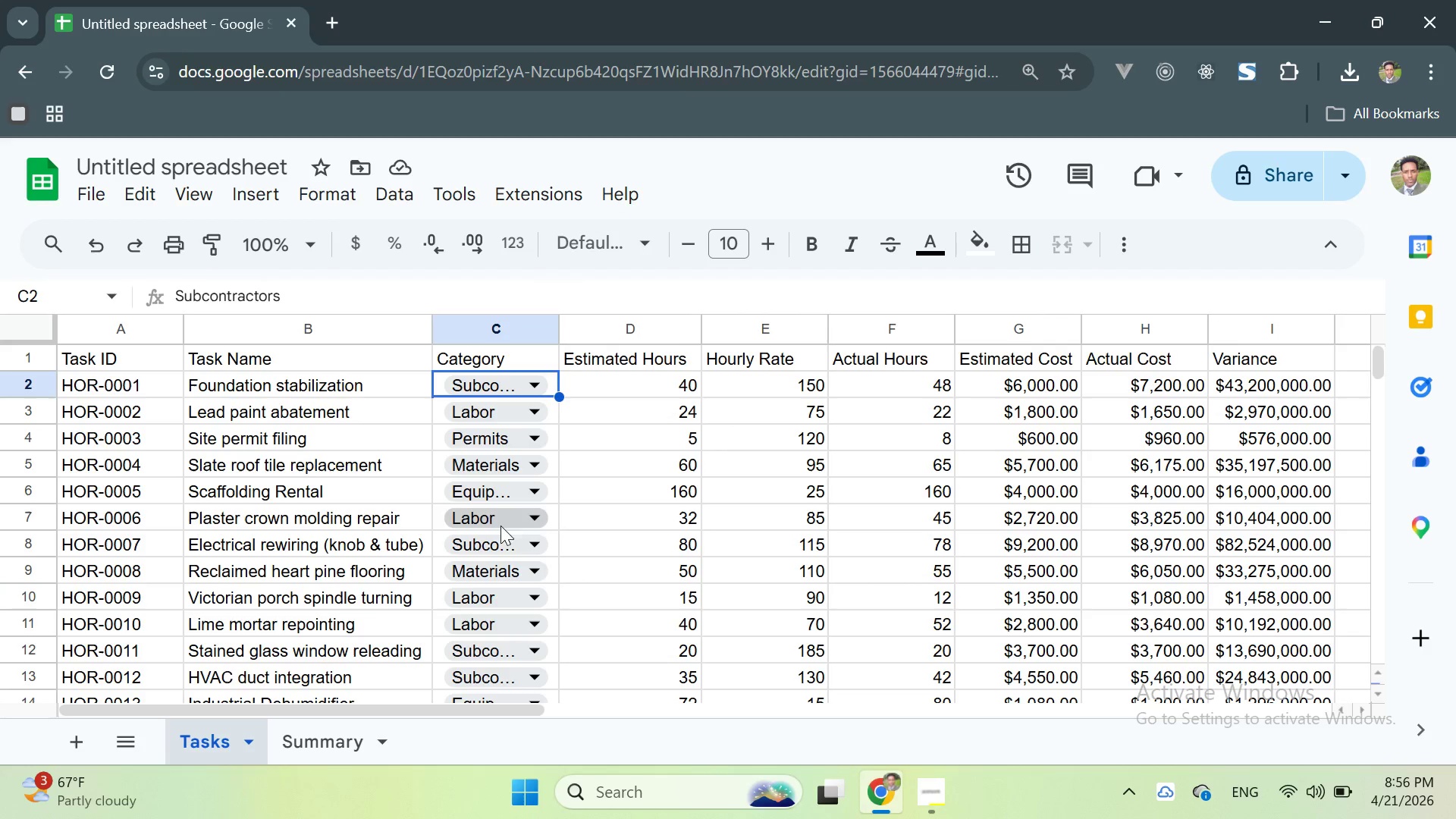 
left_click([481, 576])
 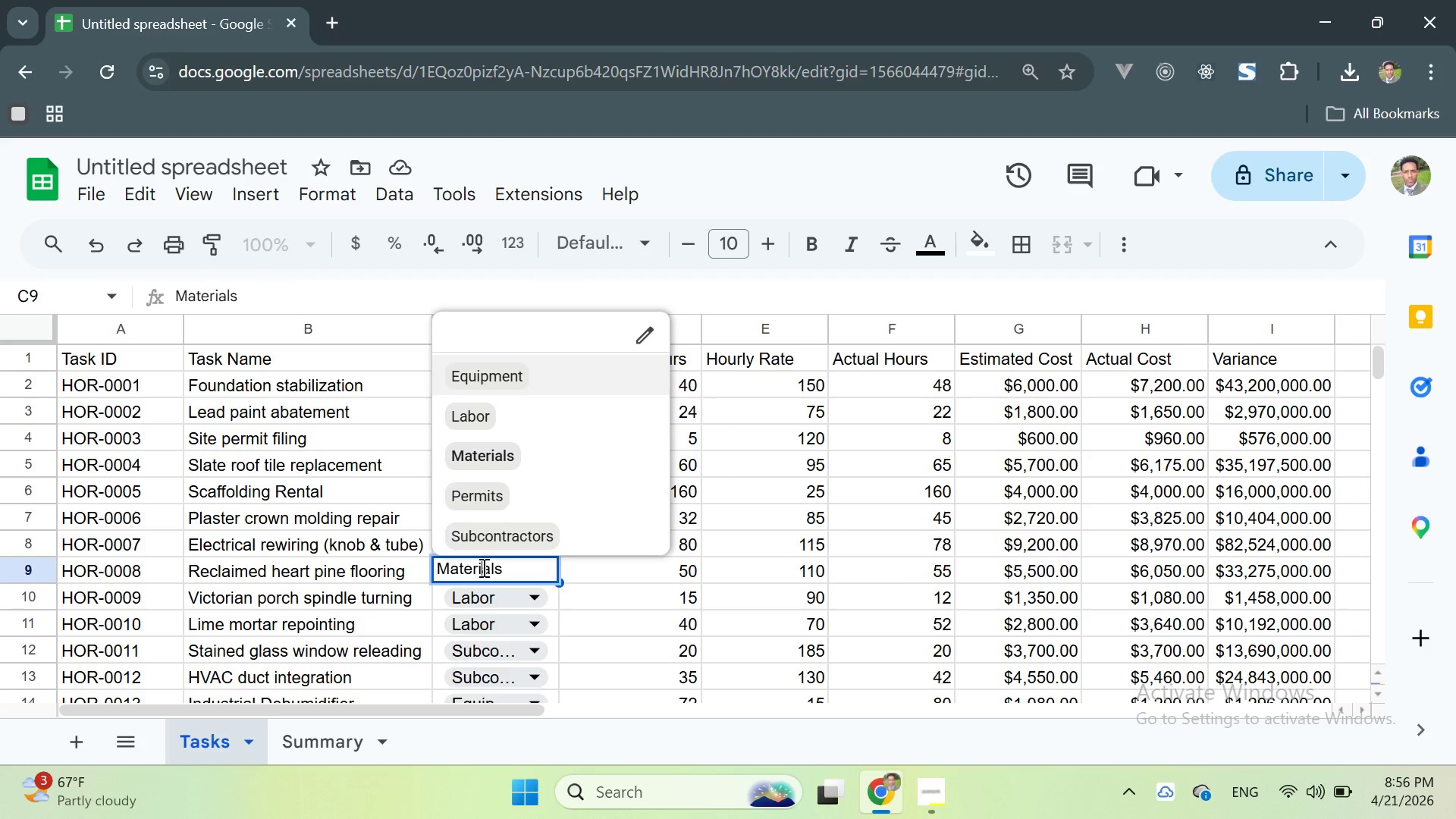 
double_click([482, 567])
 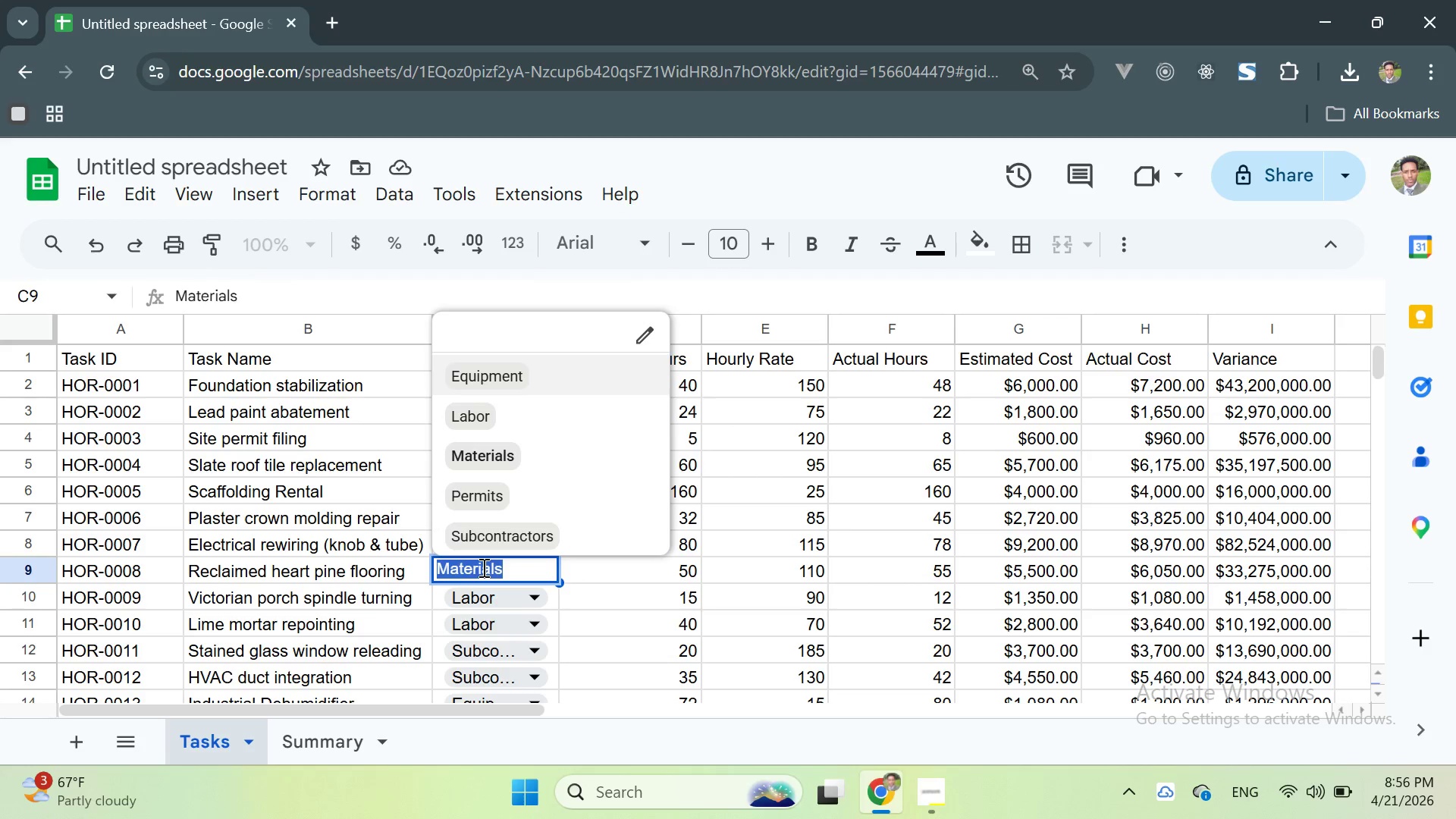 
triple_click([482, 567])
 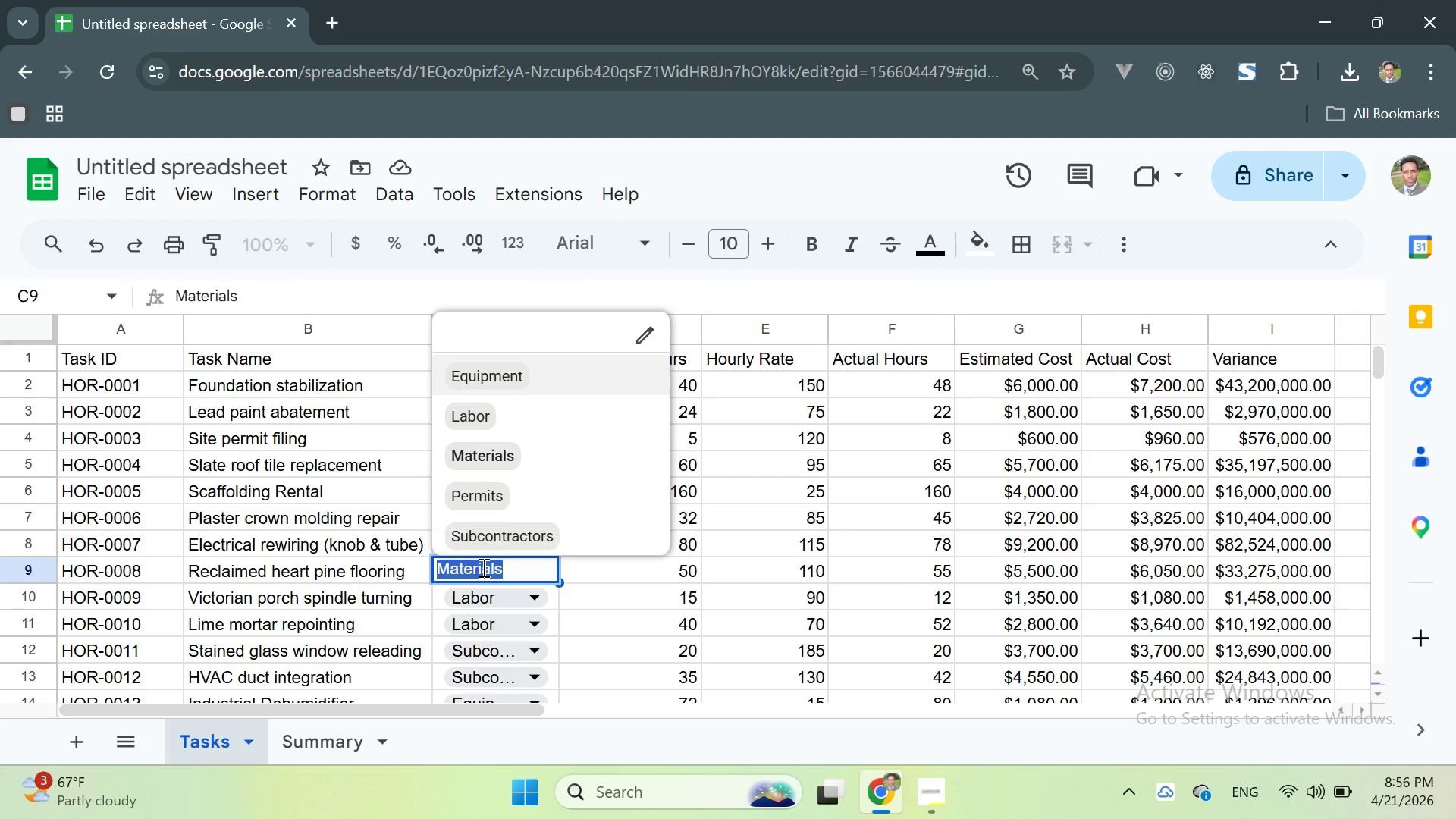 
key(Control+C)
 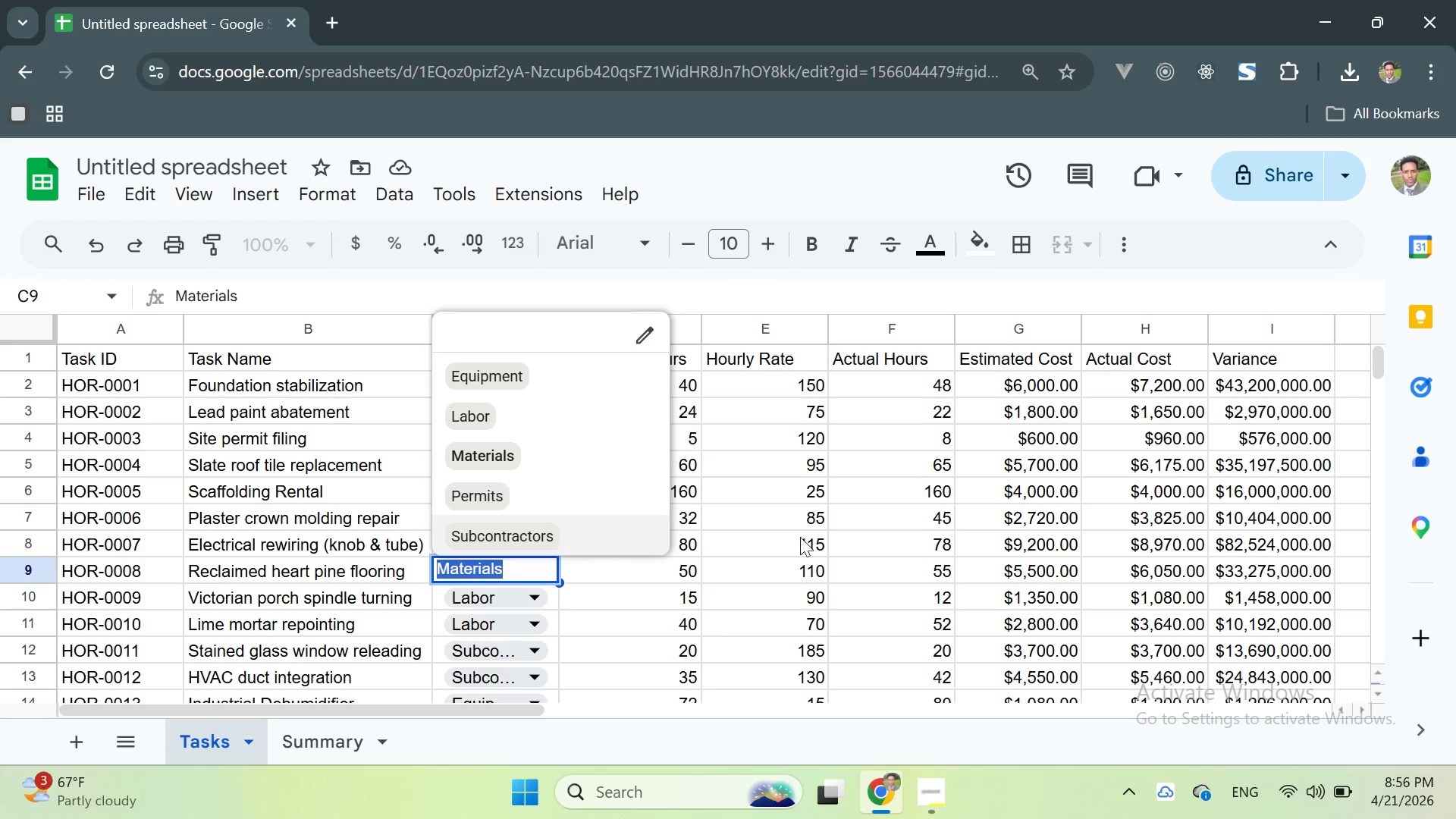 
left_click([804, 535])
 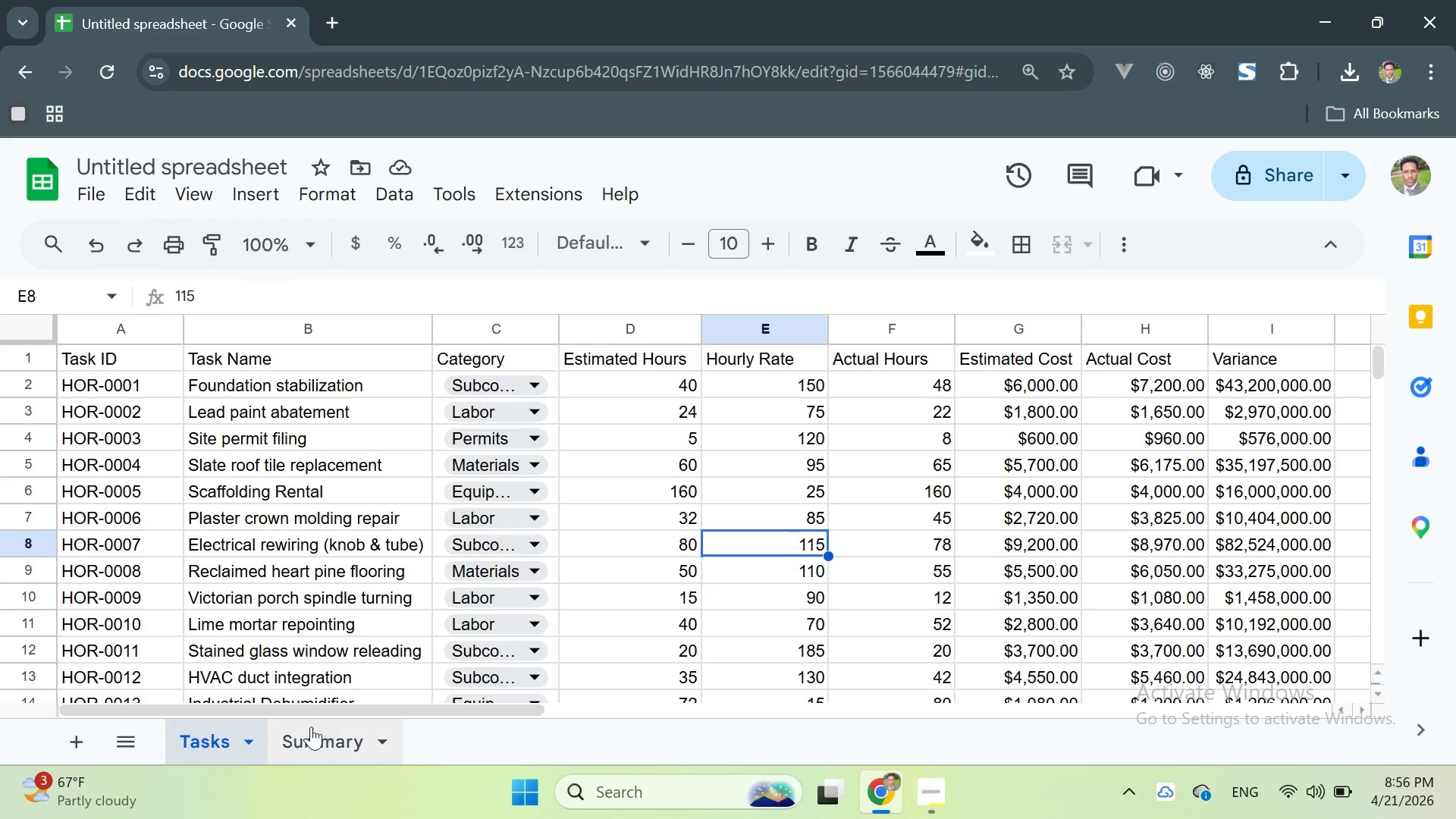 
left_click([306, 731])
 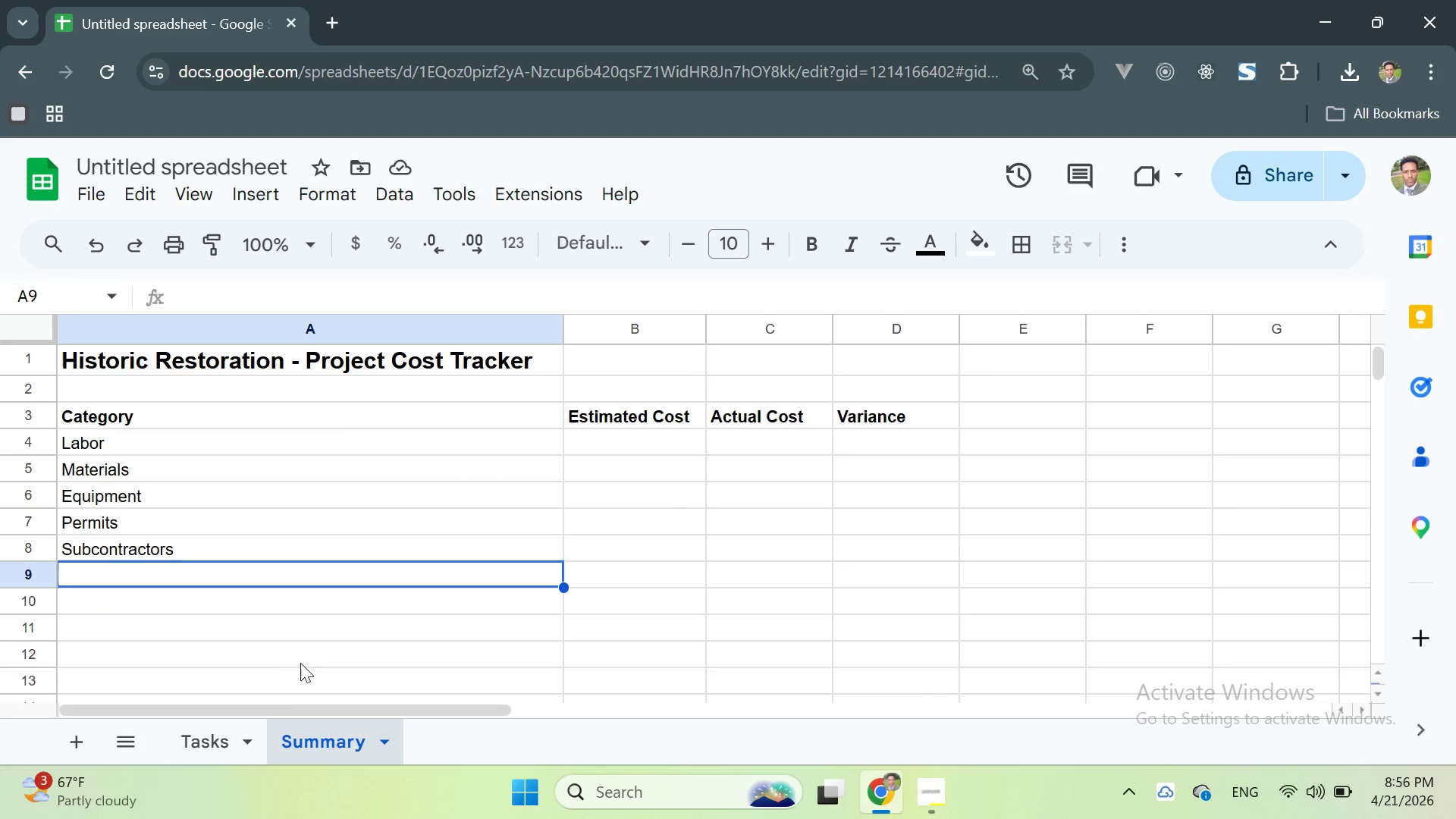 
left_click([226, 739])
 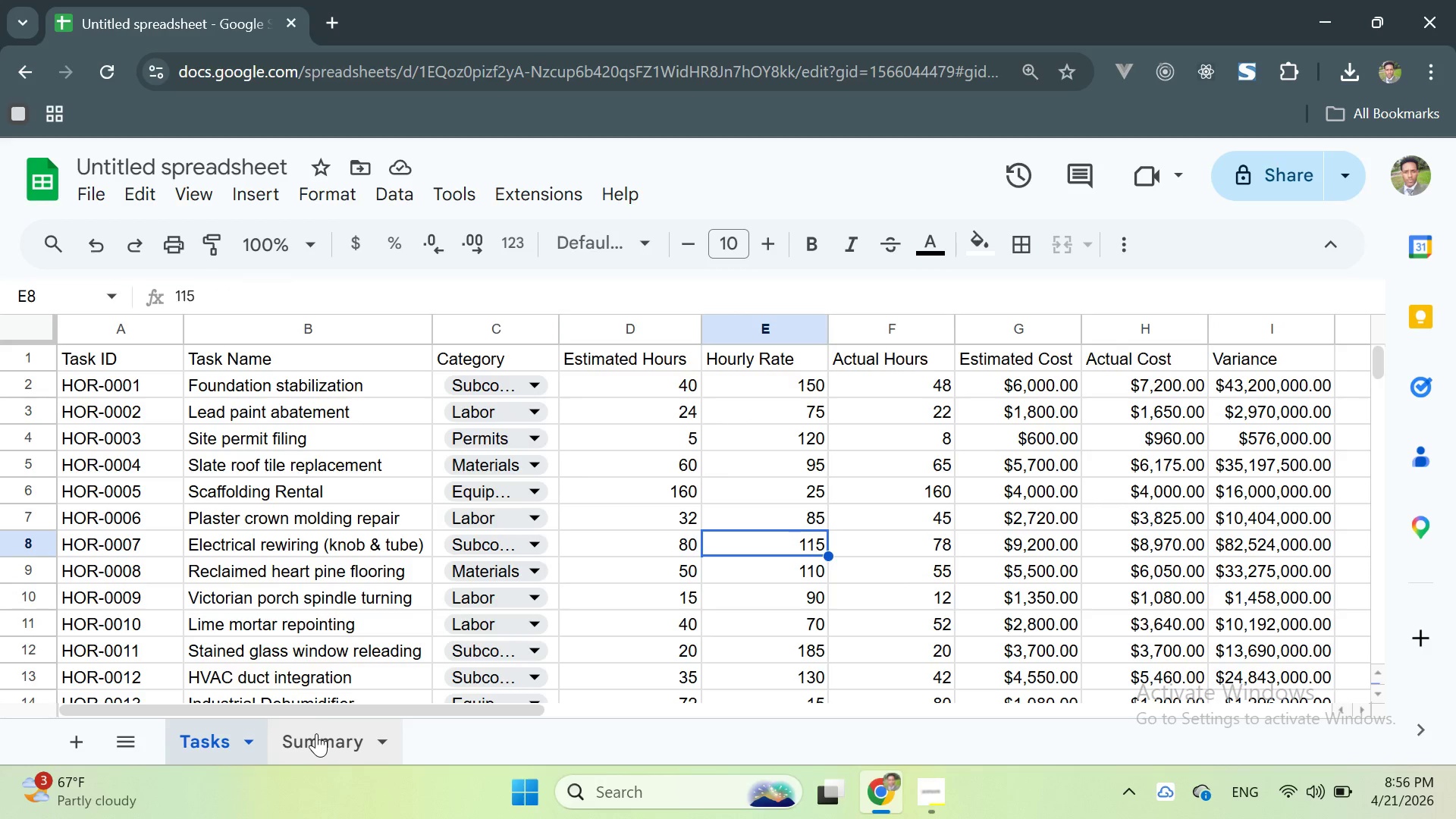 
left_click([316, 733])
 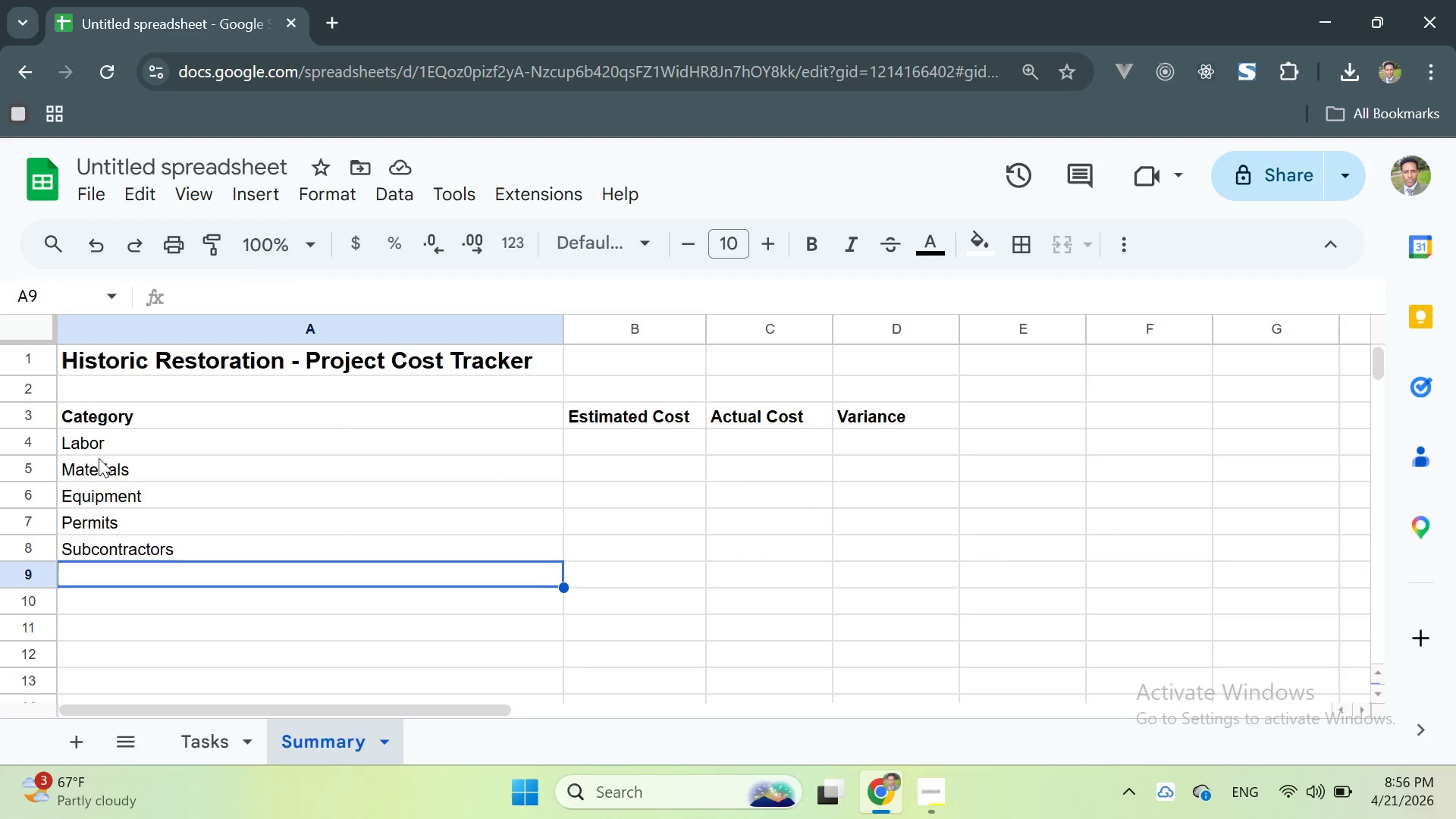 
double_click([99, 463])
 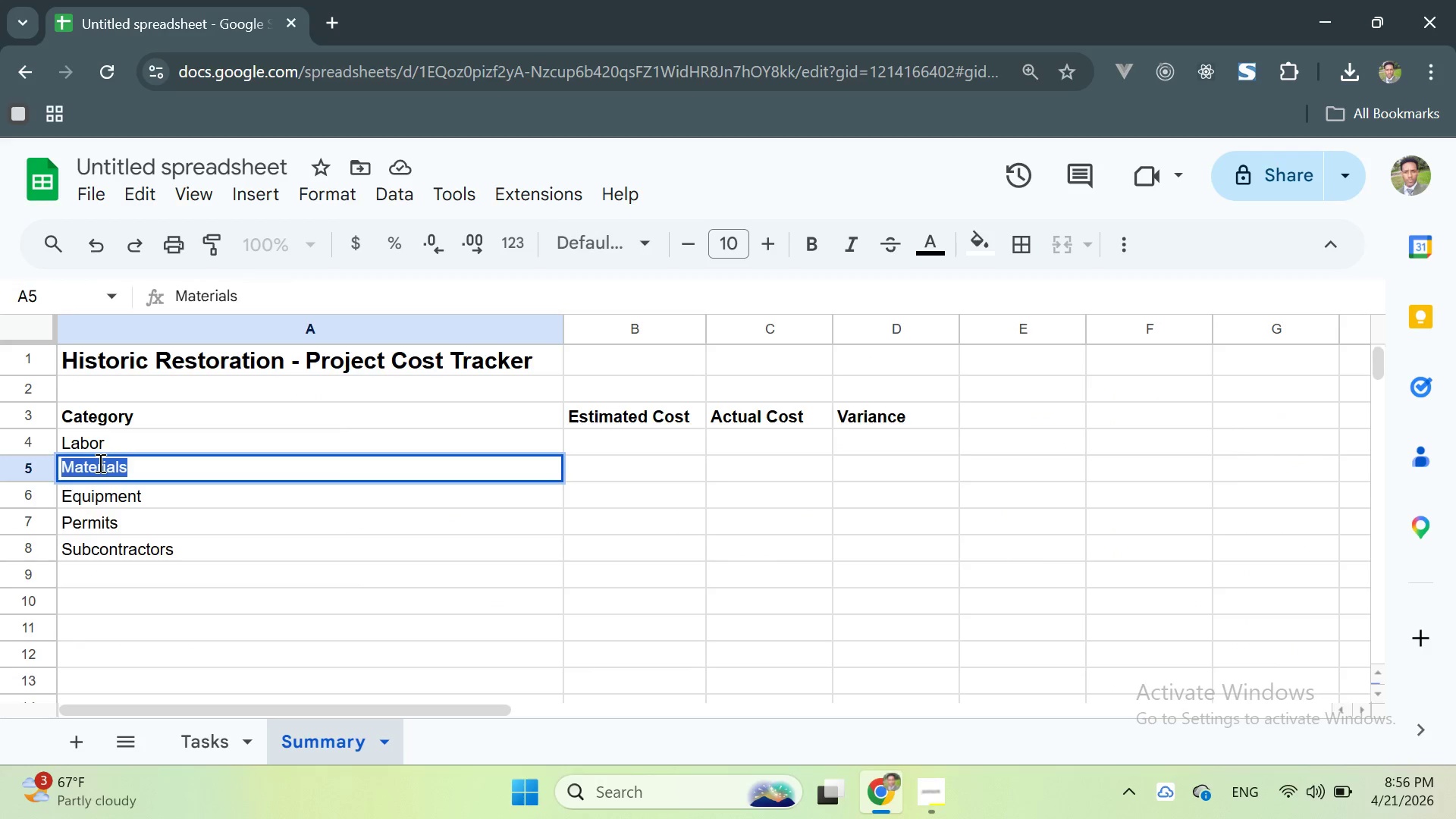 
triple_click([99, 463])
 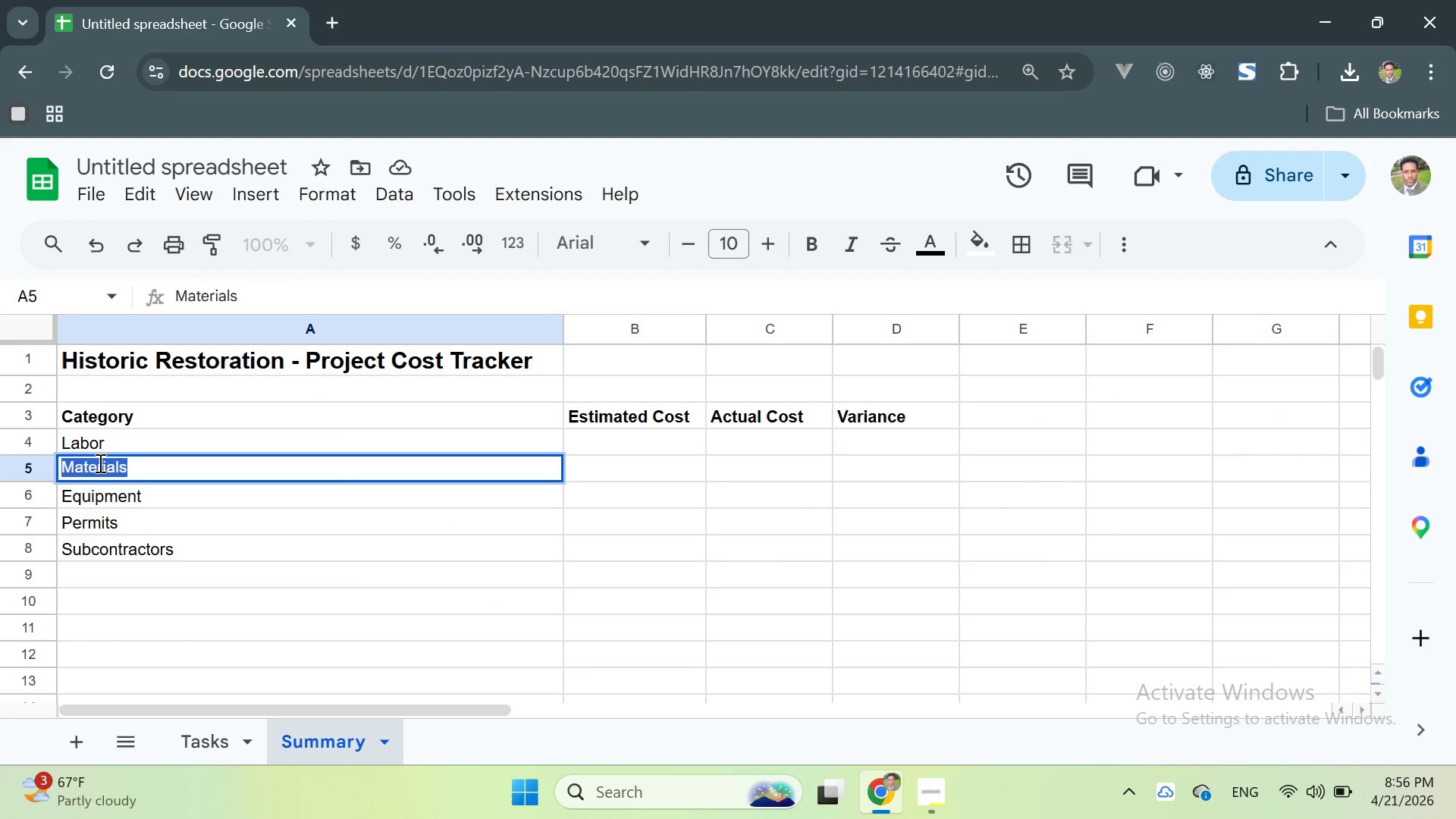 
key(Control+V)
 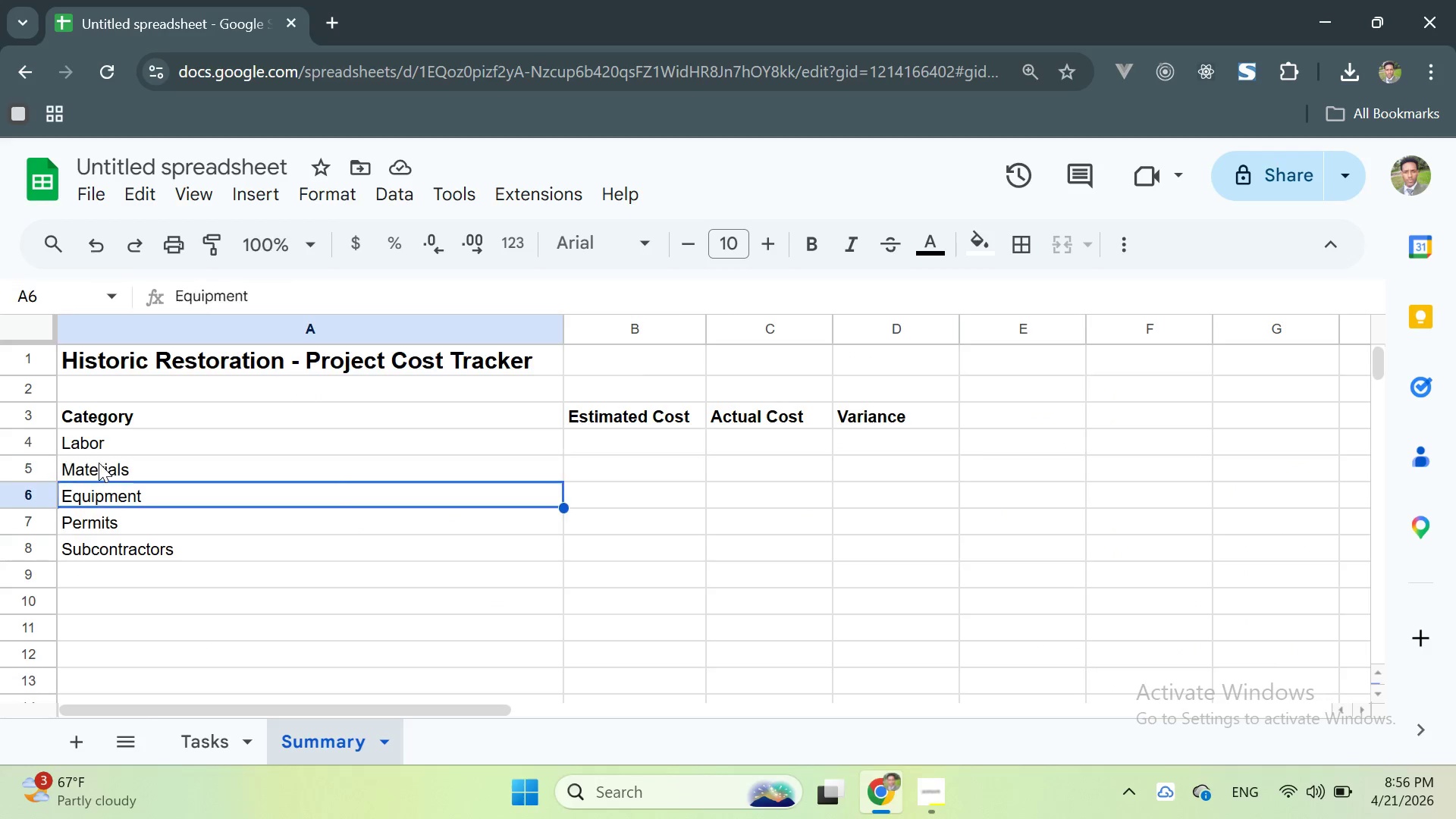 
key(Enter)
 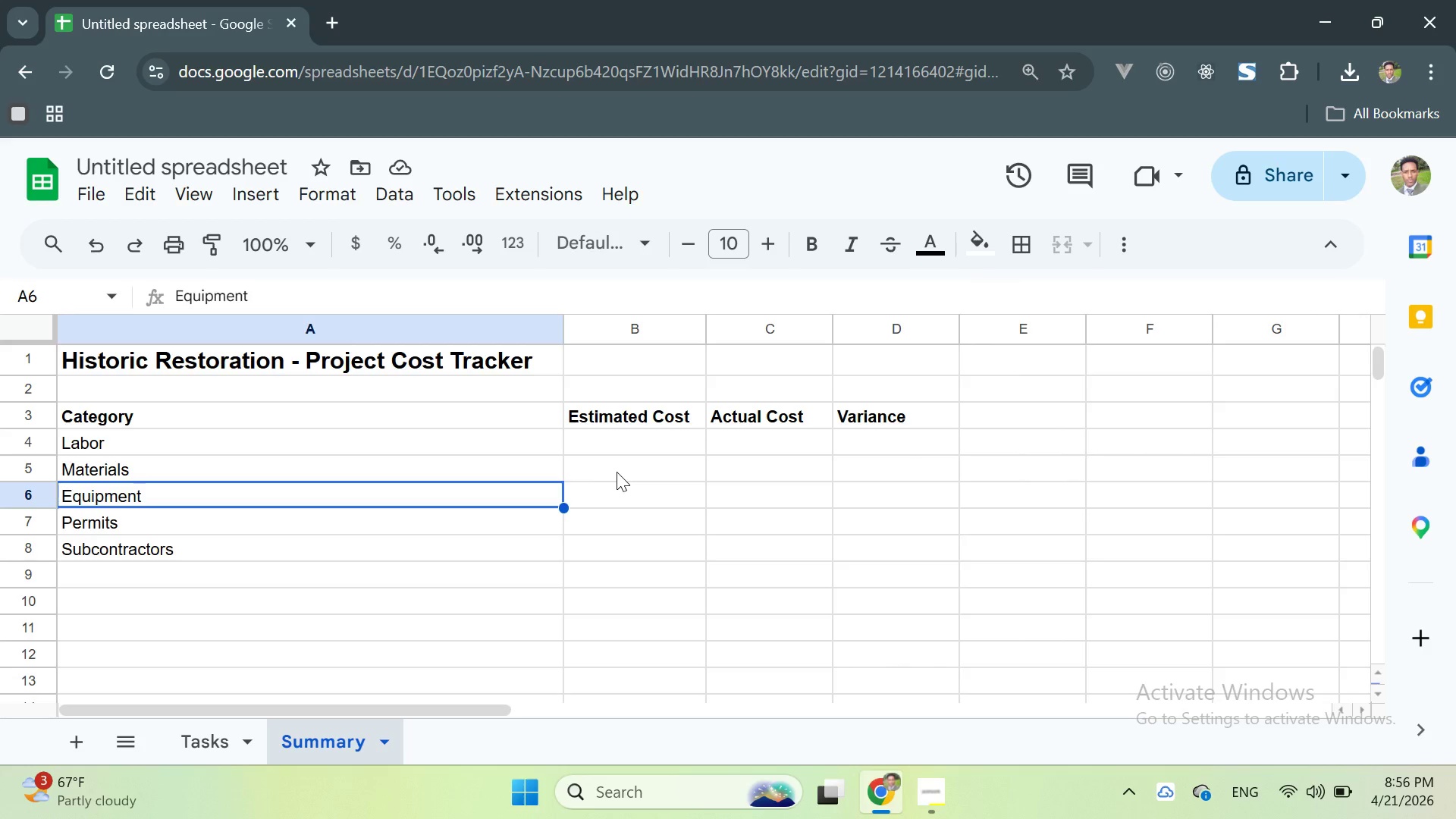 
left_click([607, 435])
 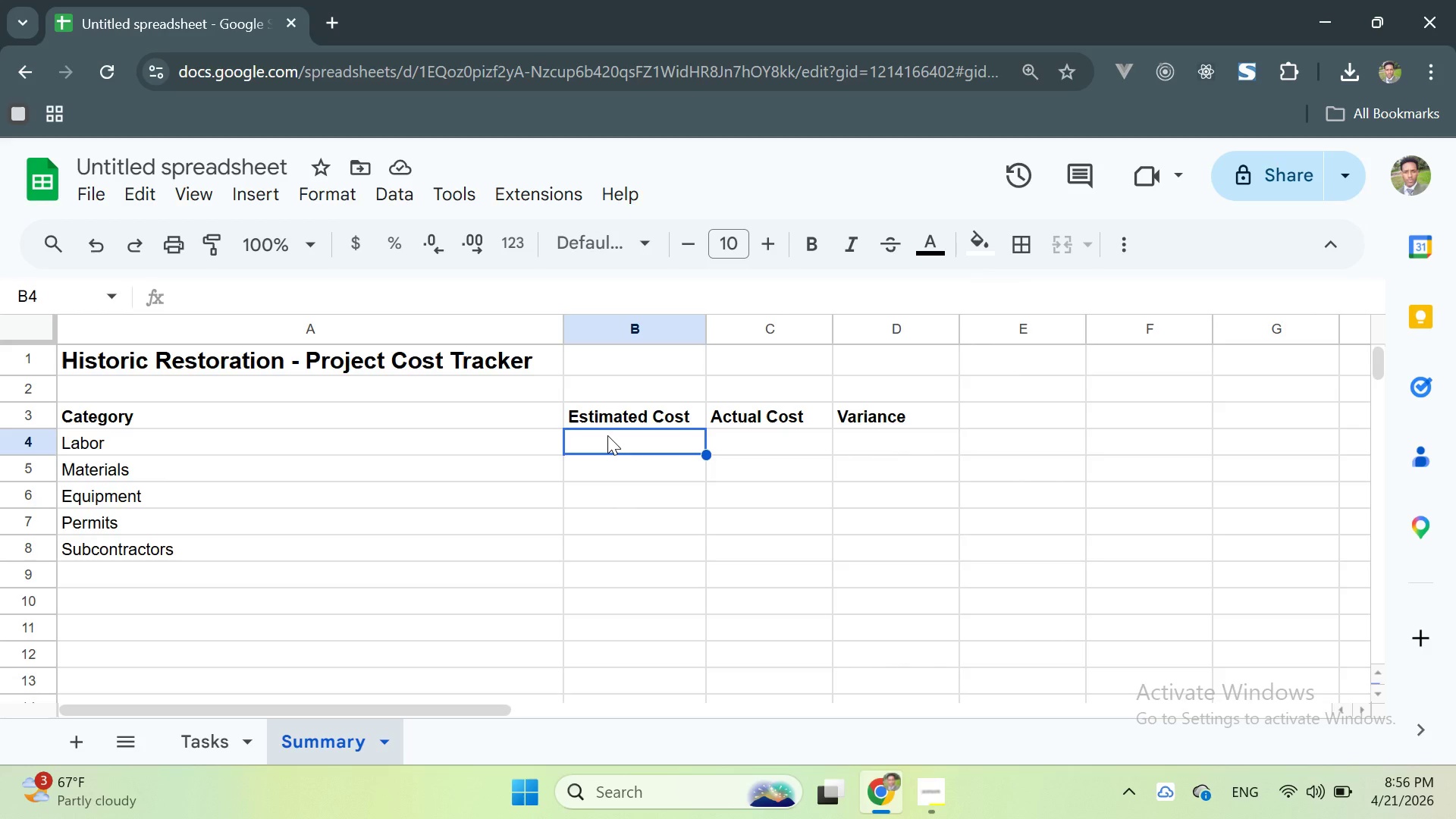 
wait(5.98)
 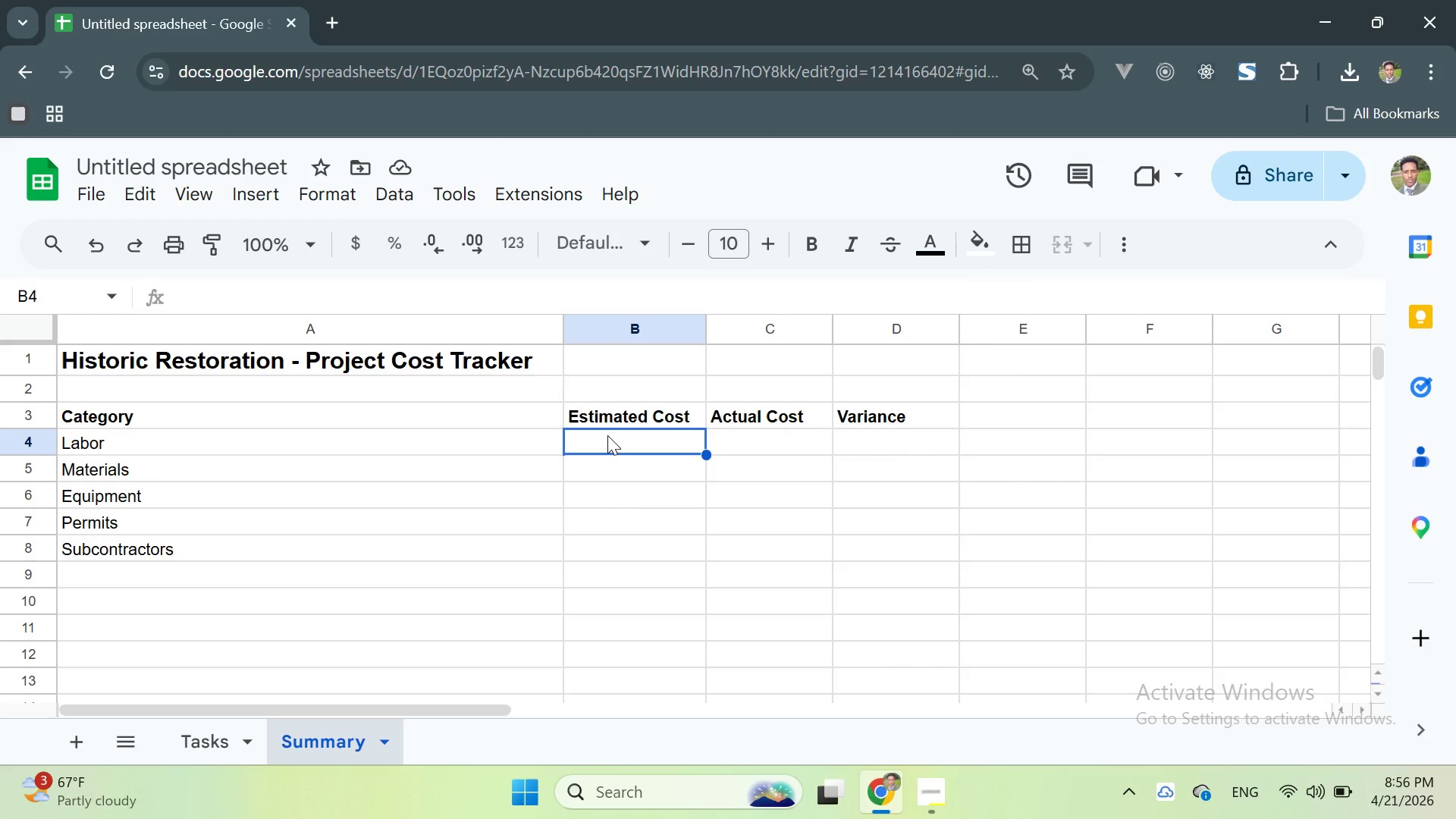 
type(=SUMIFS)
 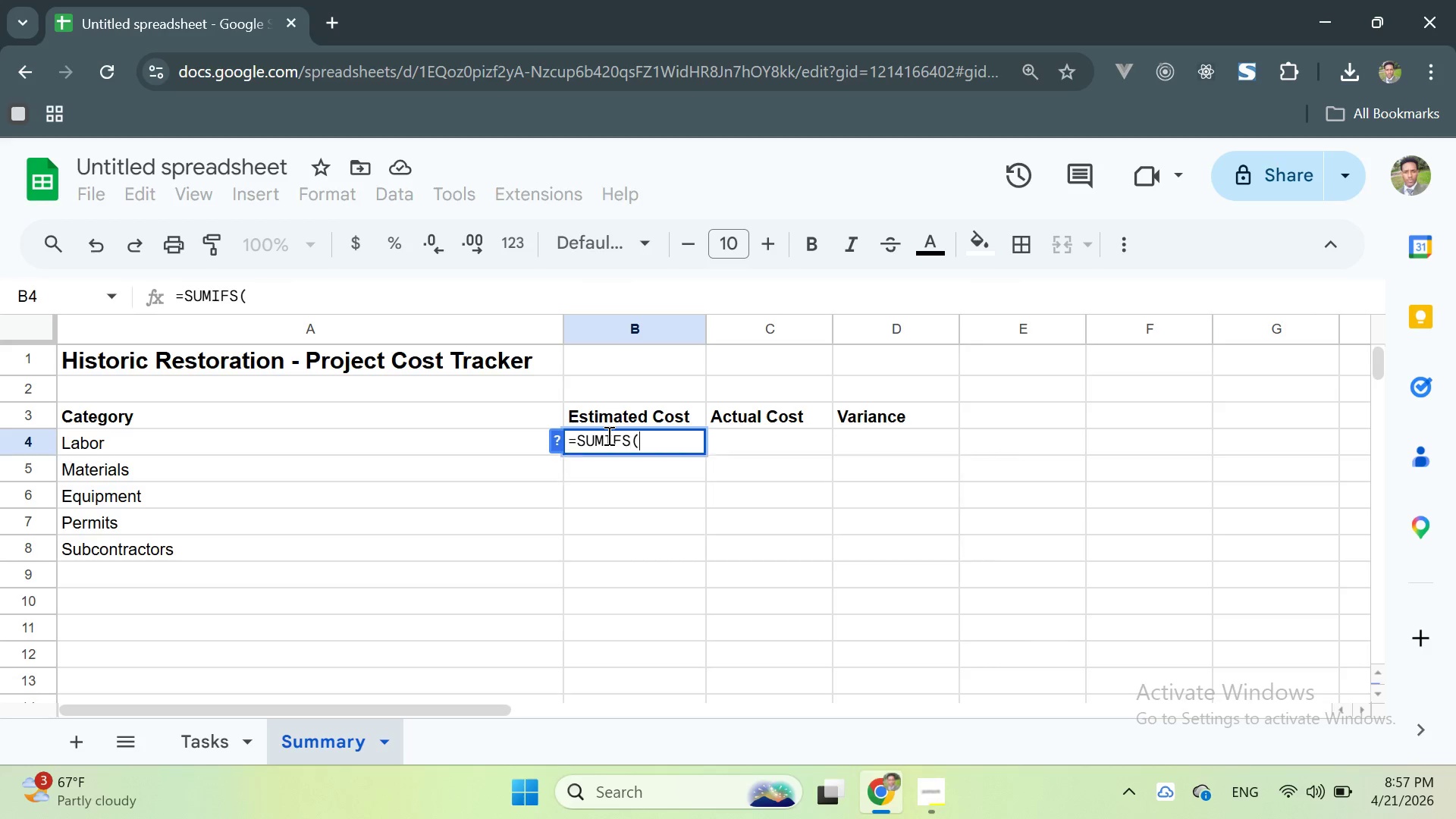 
key(Enter)
 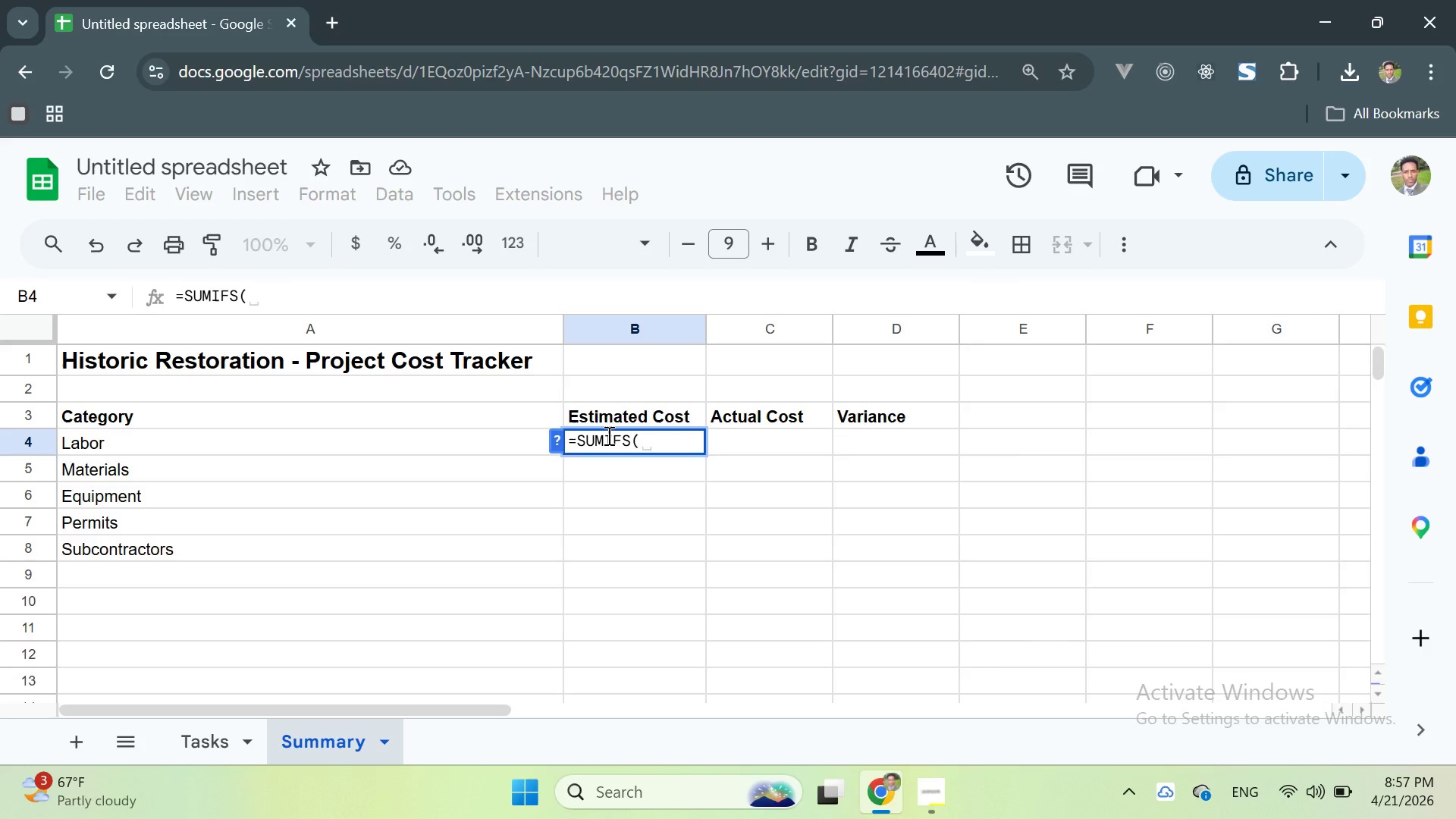 
type(Tasks!G:)
 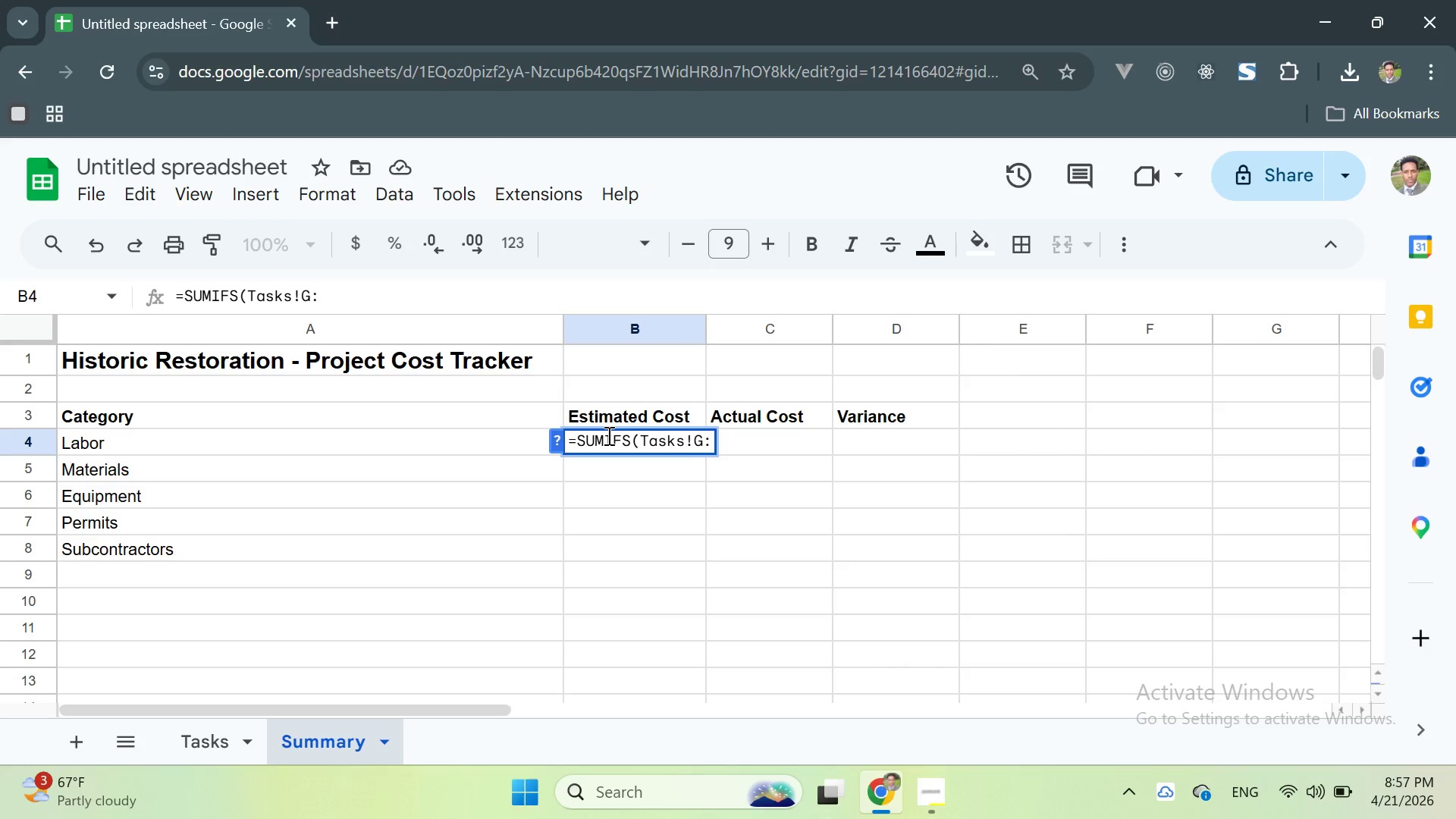 
key(G)
 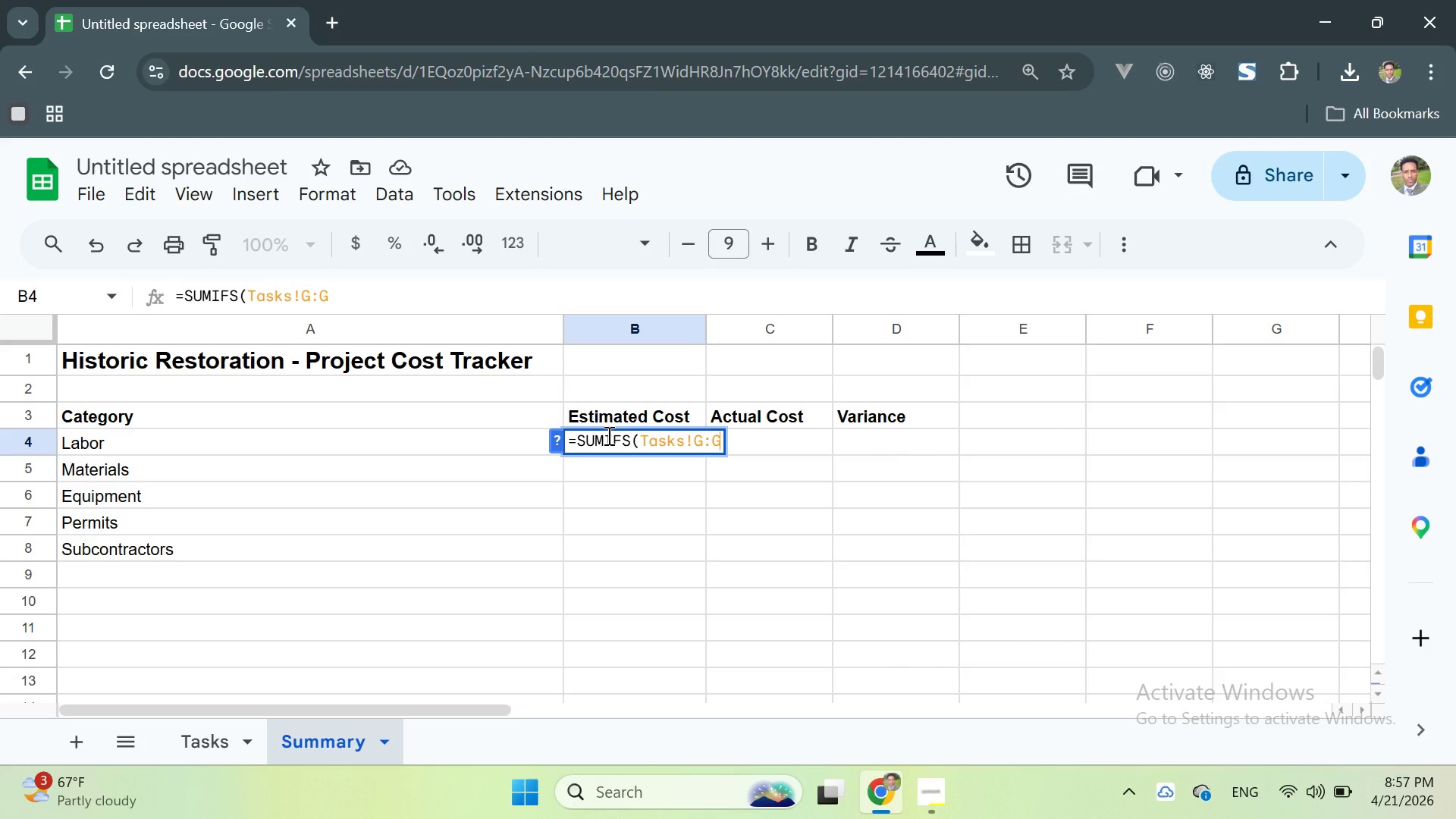 
wait(6.0)
 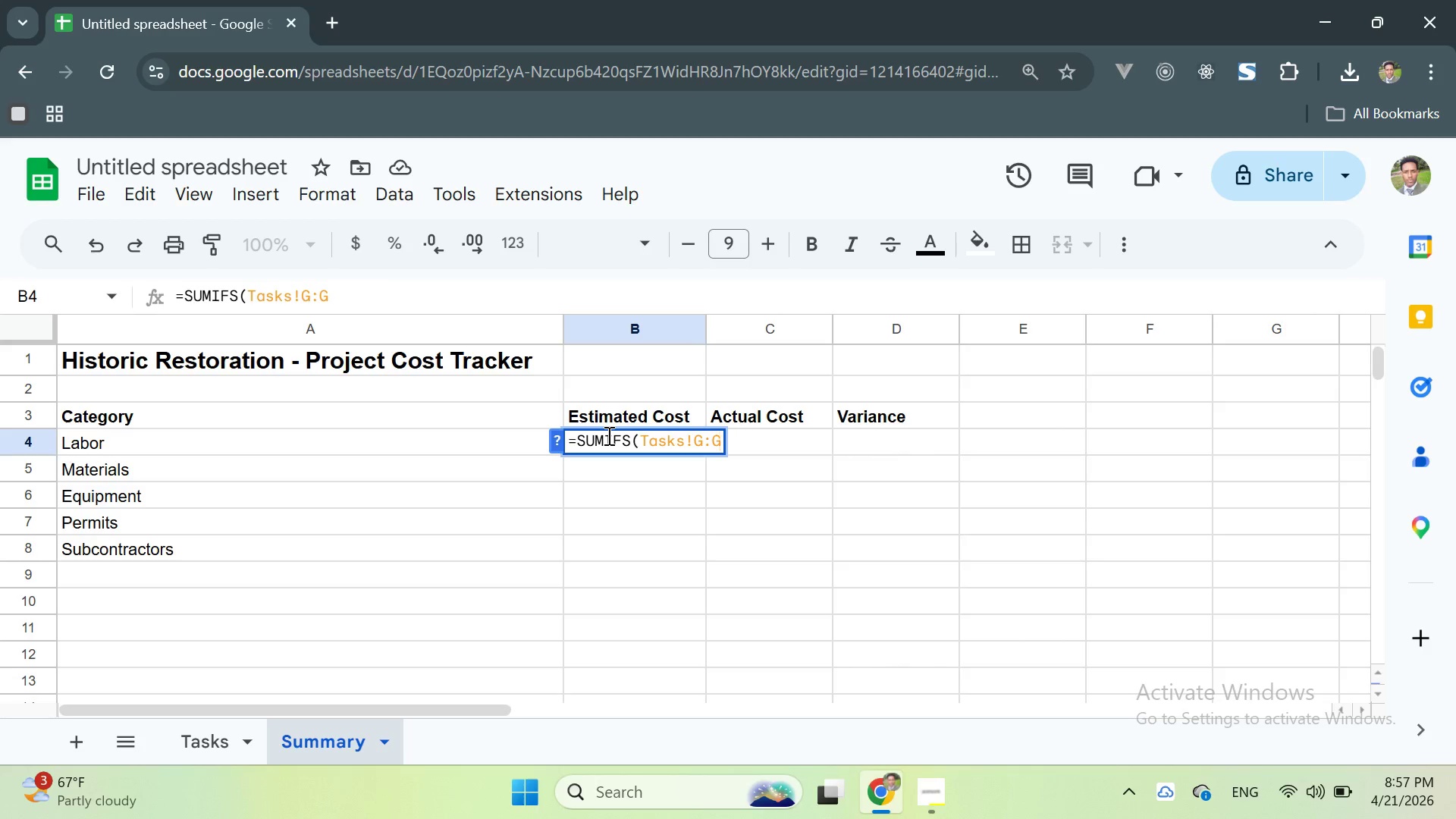 
type(, t)
key(Backspace)
type(Tasks)
 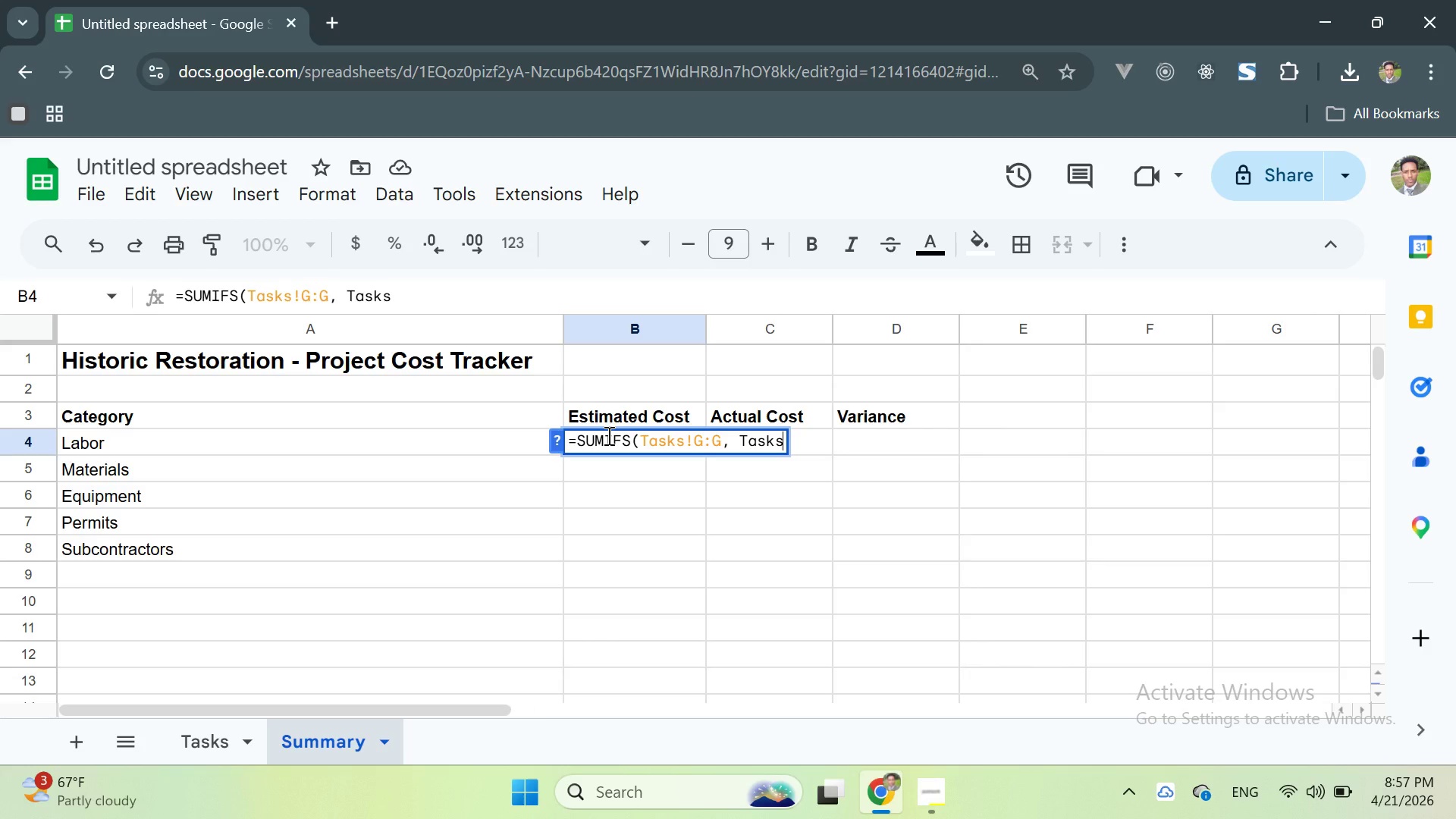 
wait(6.39)
 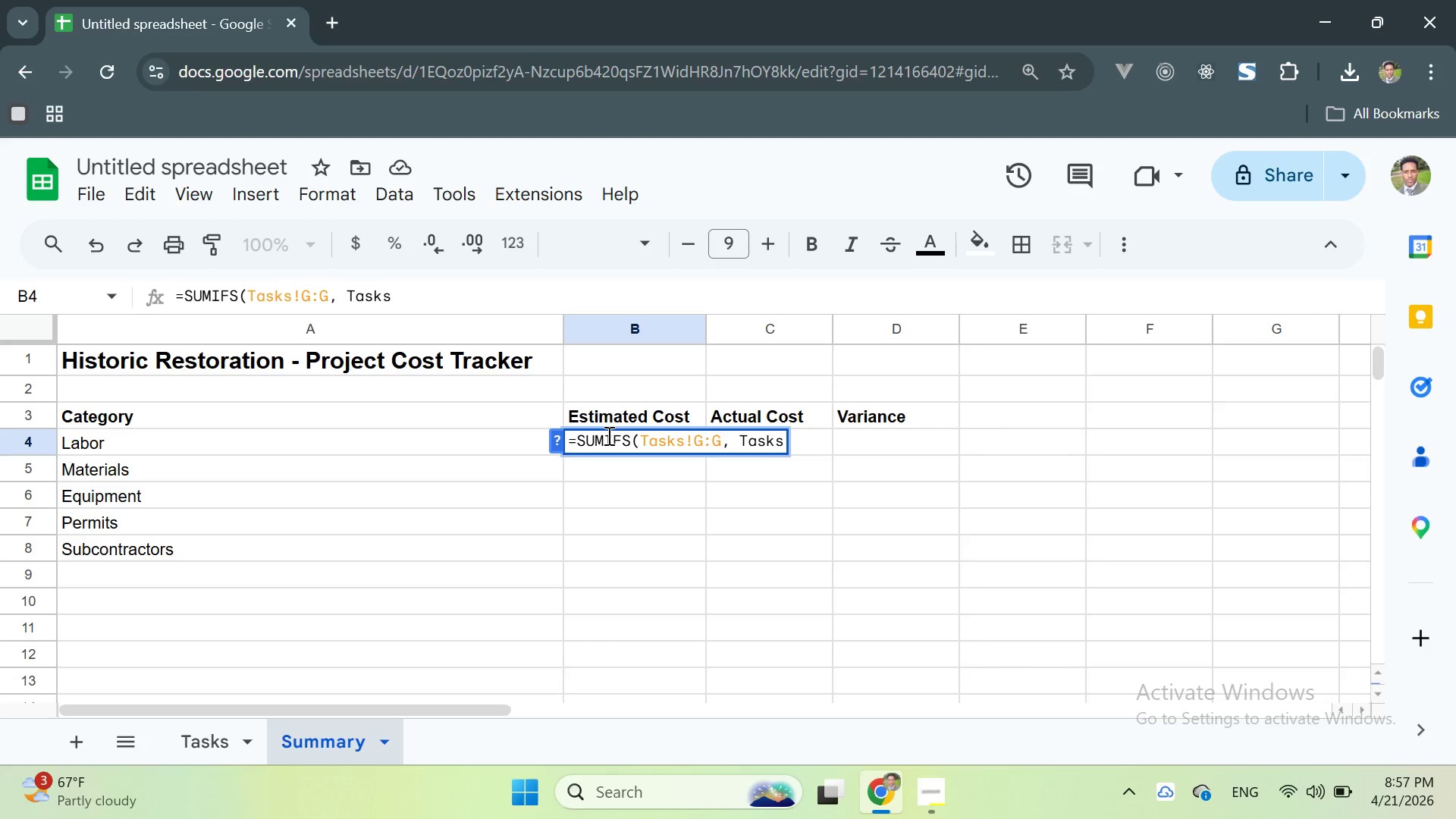 
type(!c)
key(Backspace)
type(C:C)
 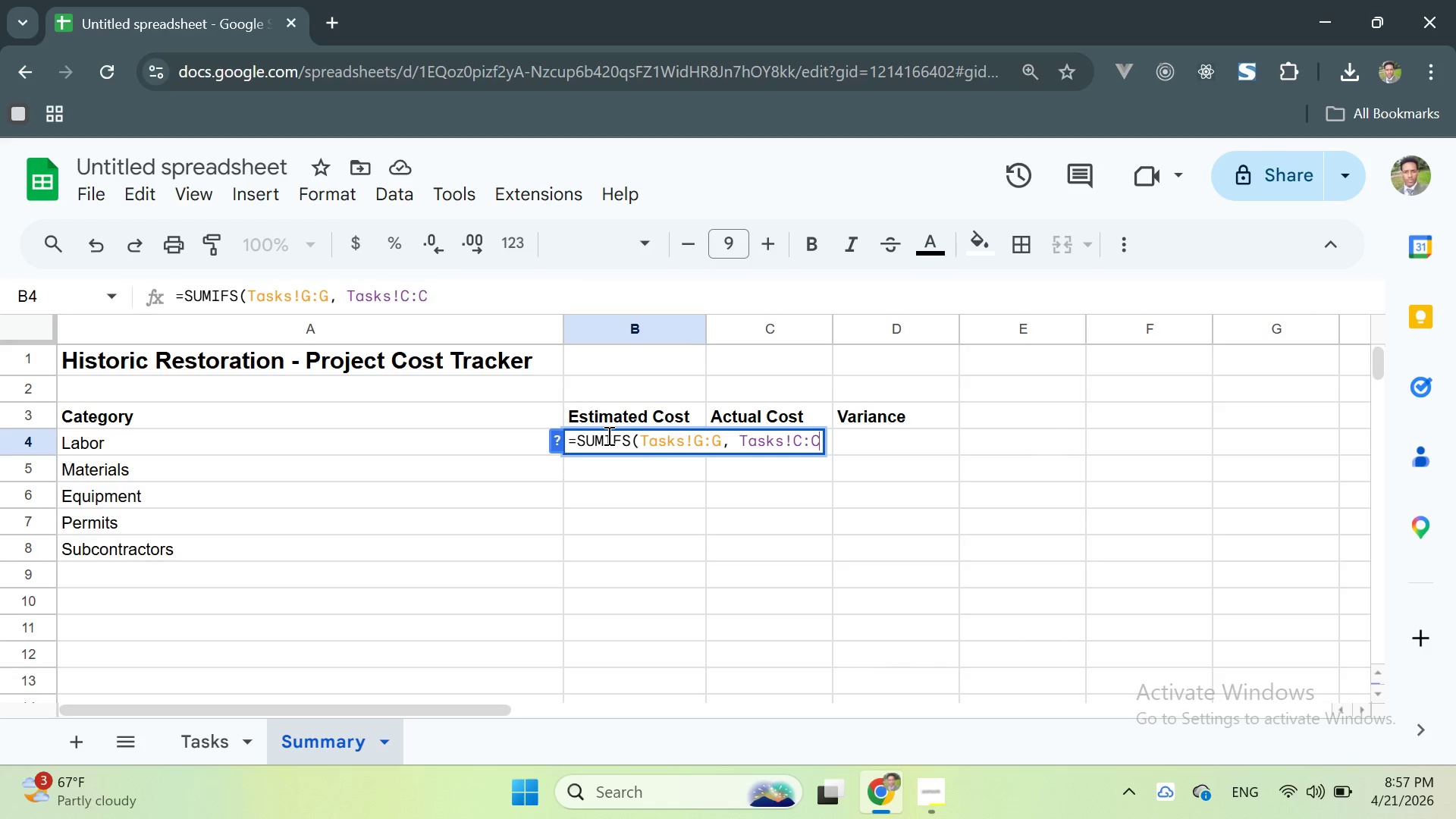 
wait(5.61)
 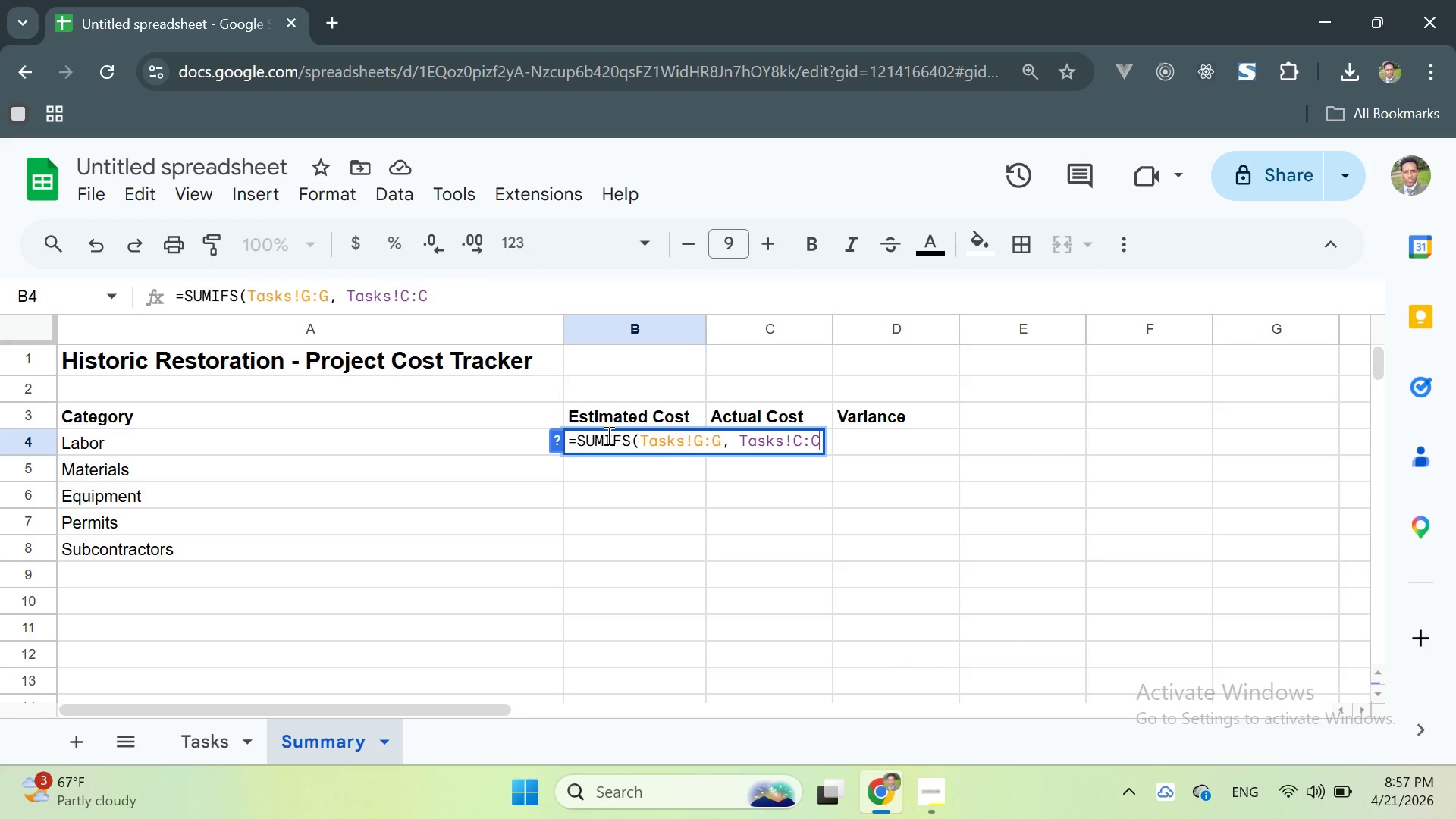 
type(, A4,)
key(Backspace)
type())
 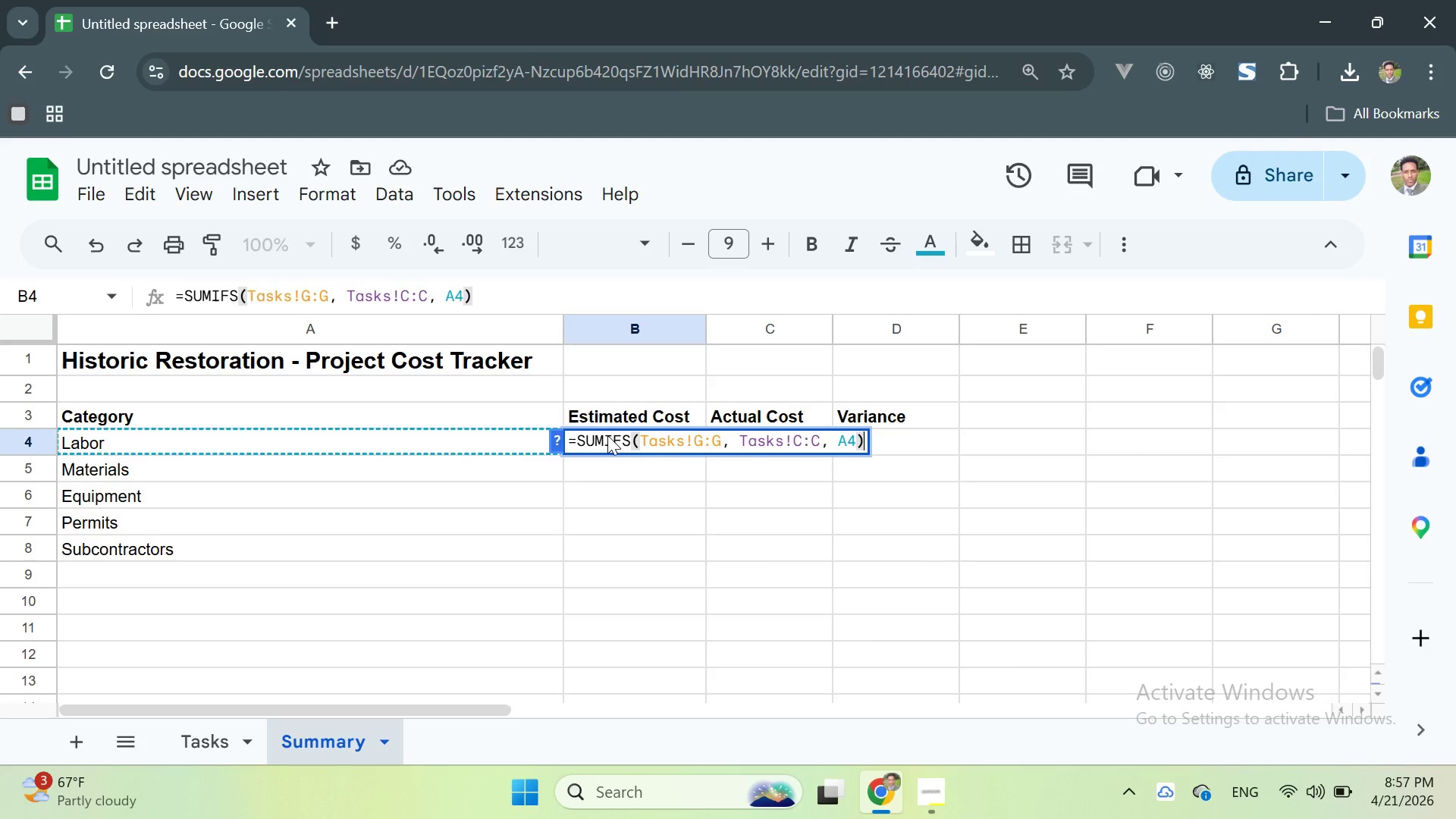 
key(Enter)
 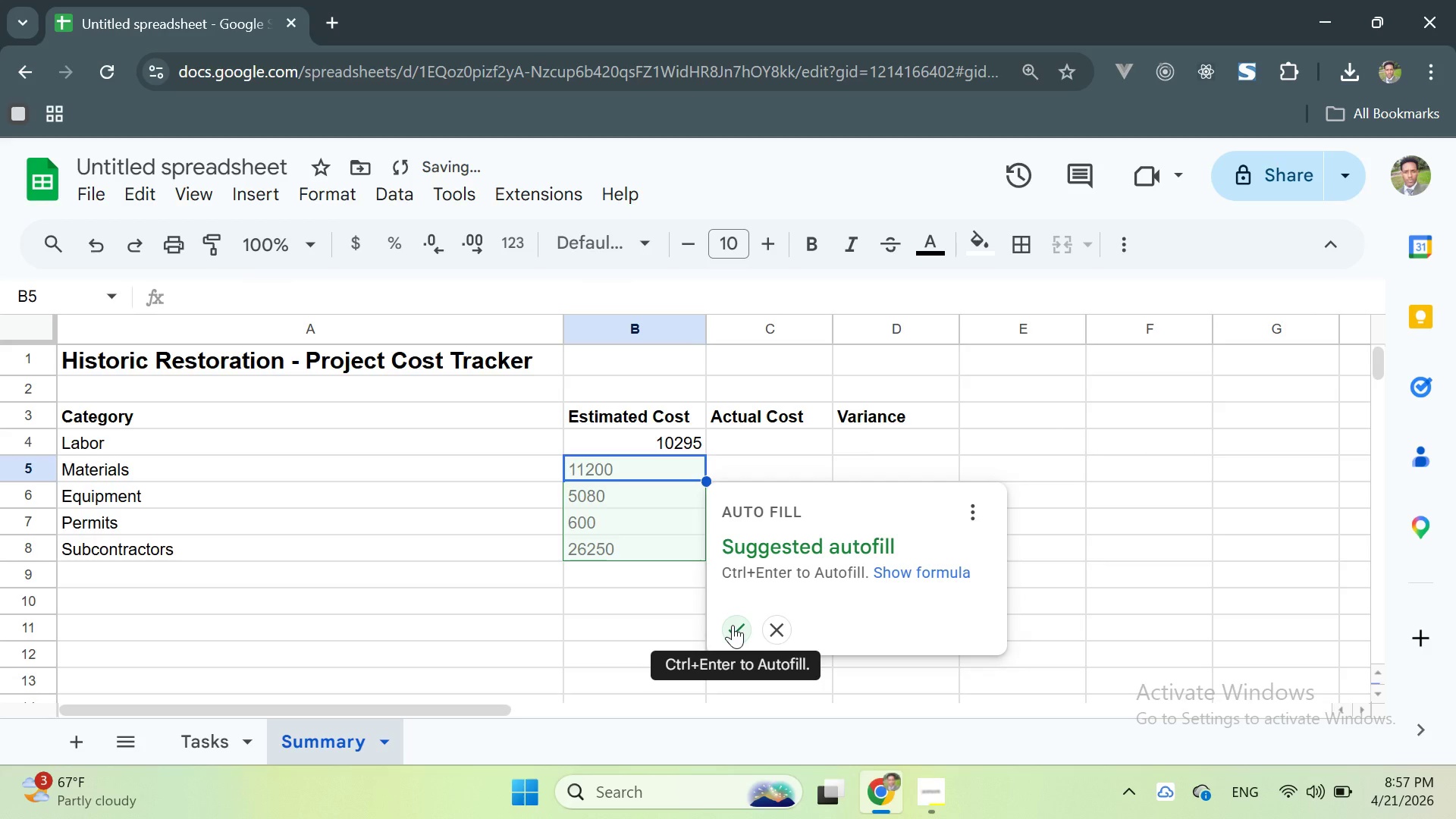 
left_click([733, 625])
 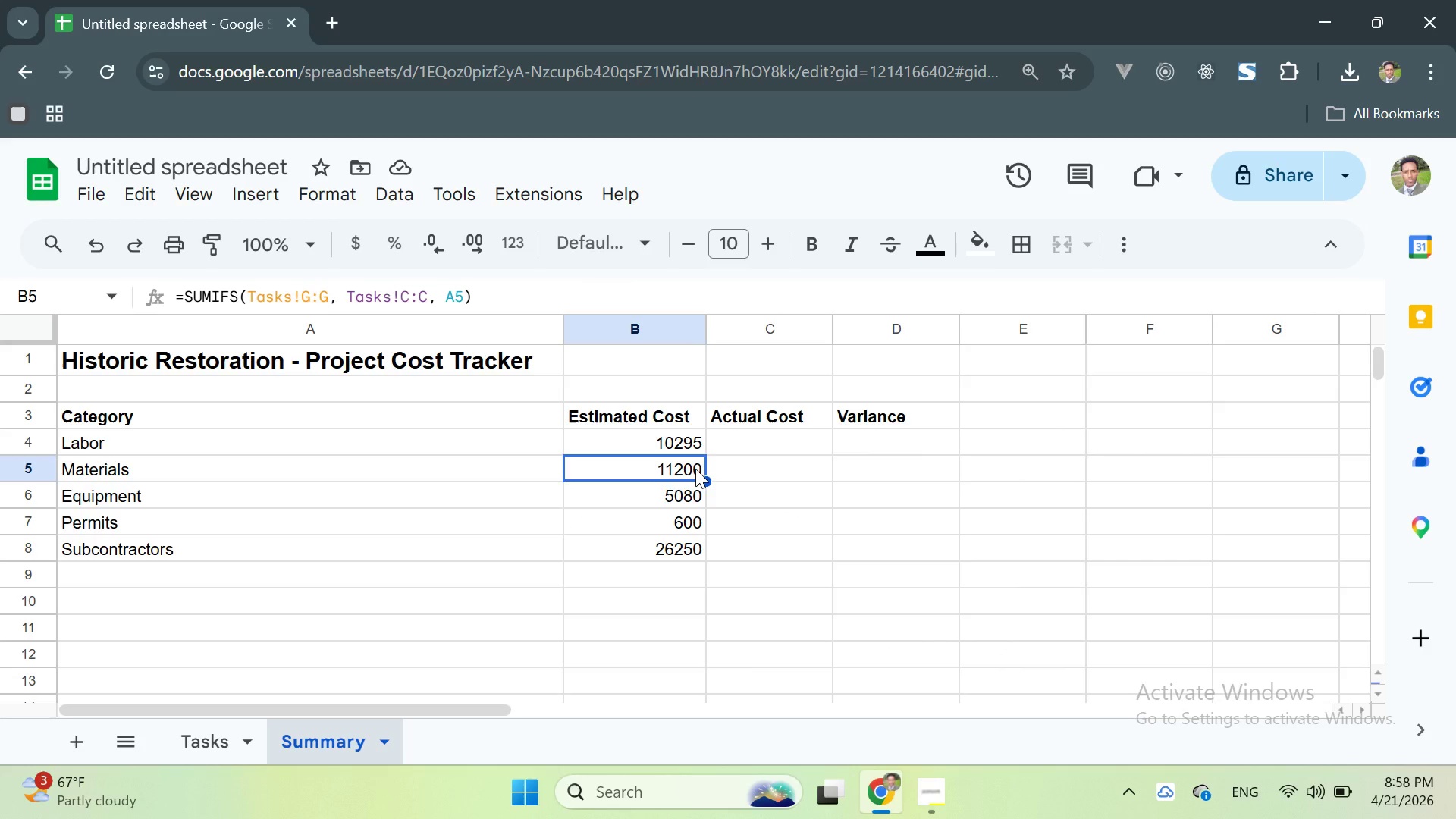 
wait(7.69)
 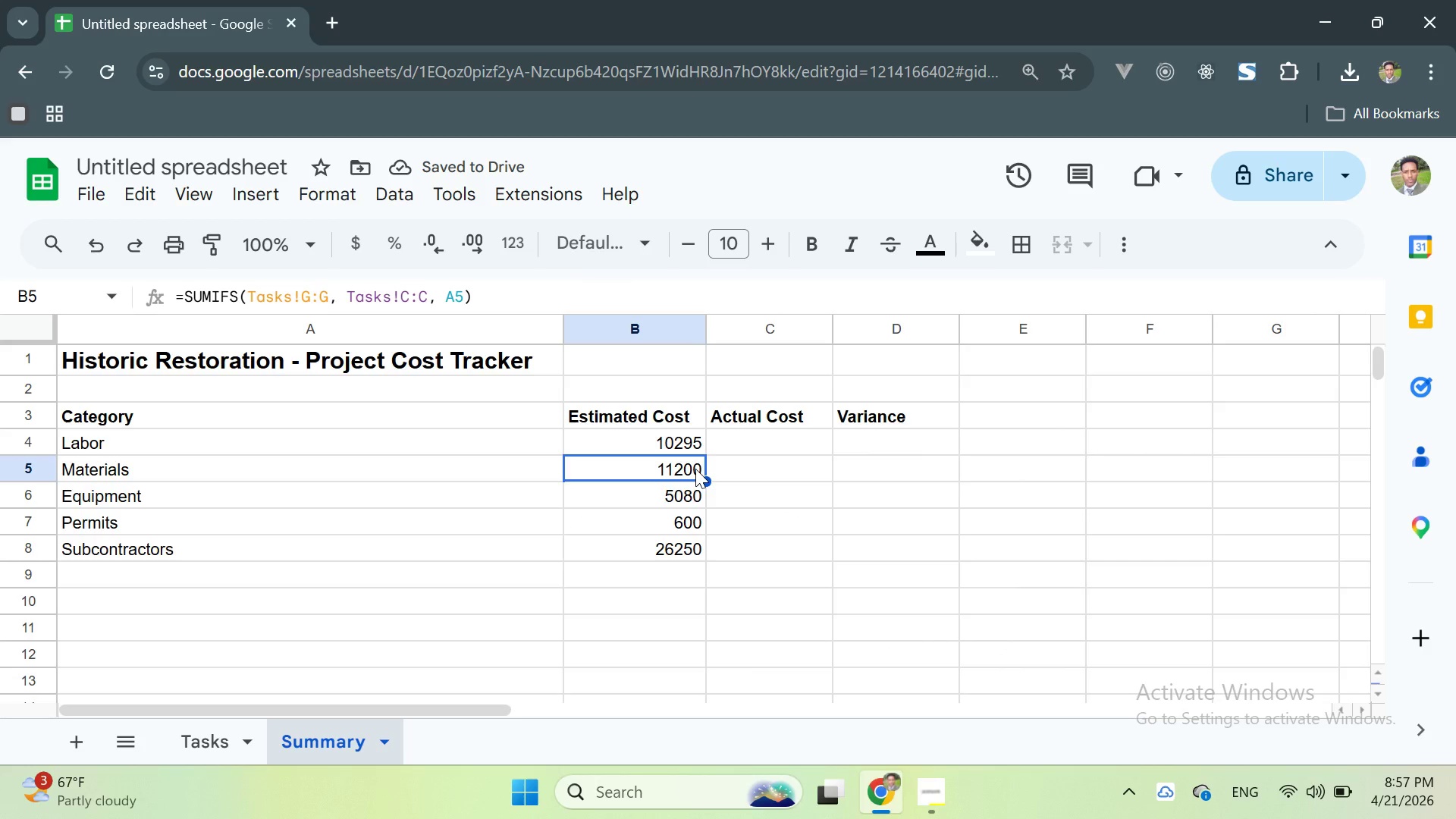 
double_click([655, 449])
 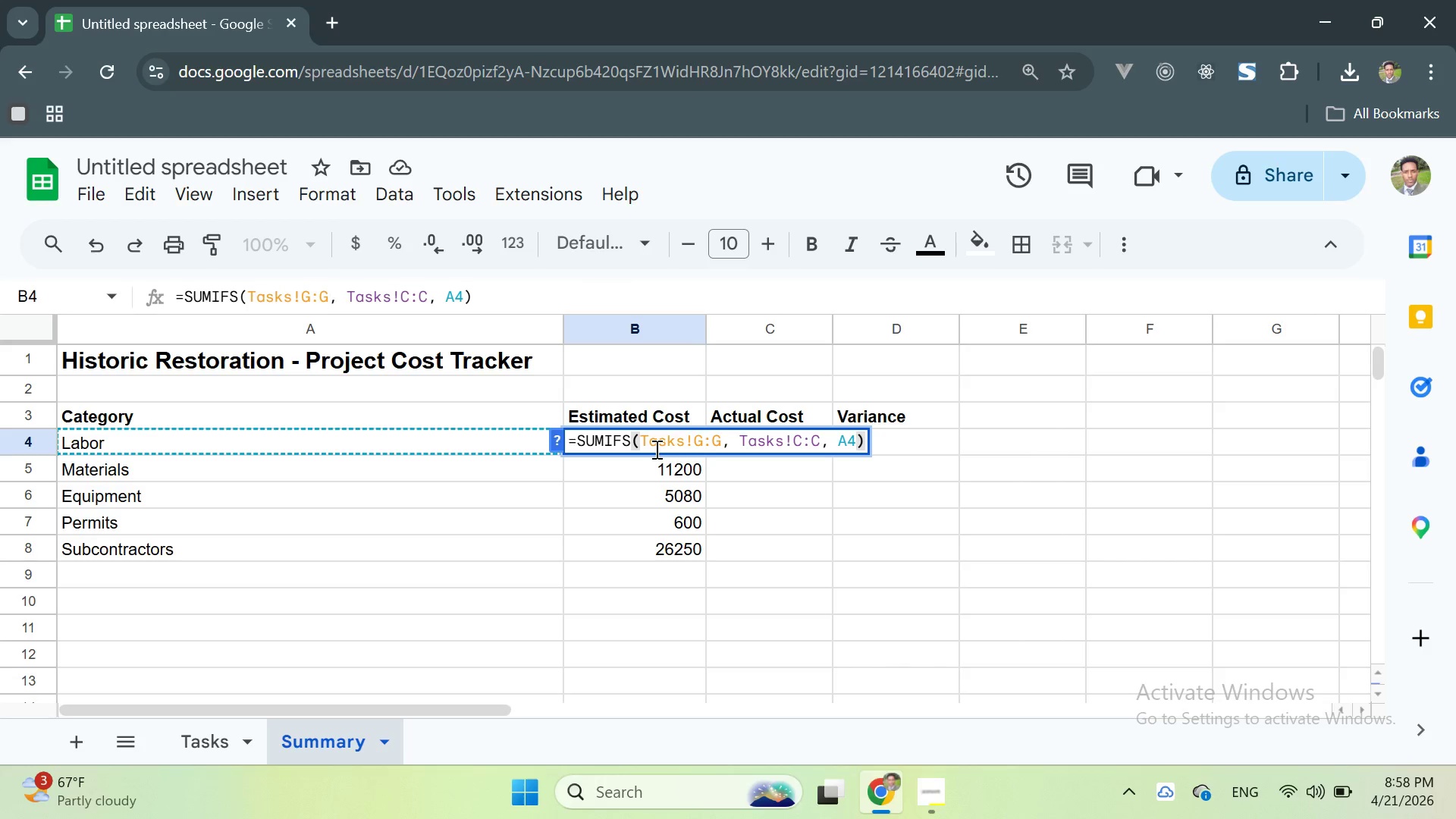 
wait(10.98)
 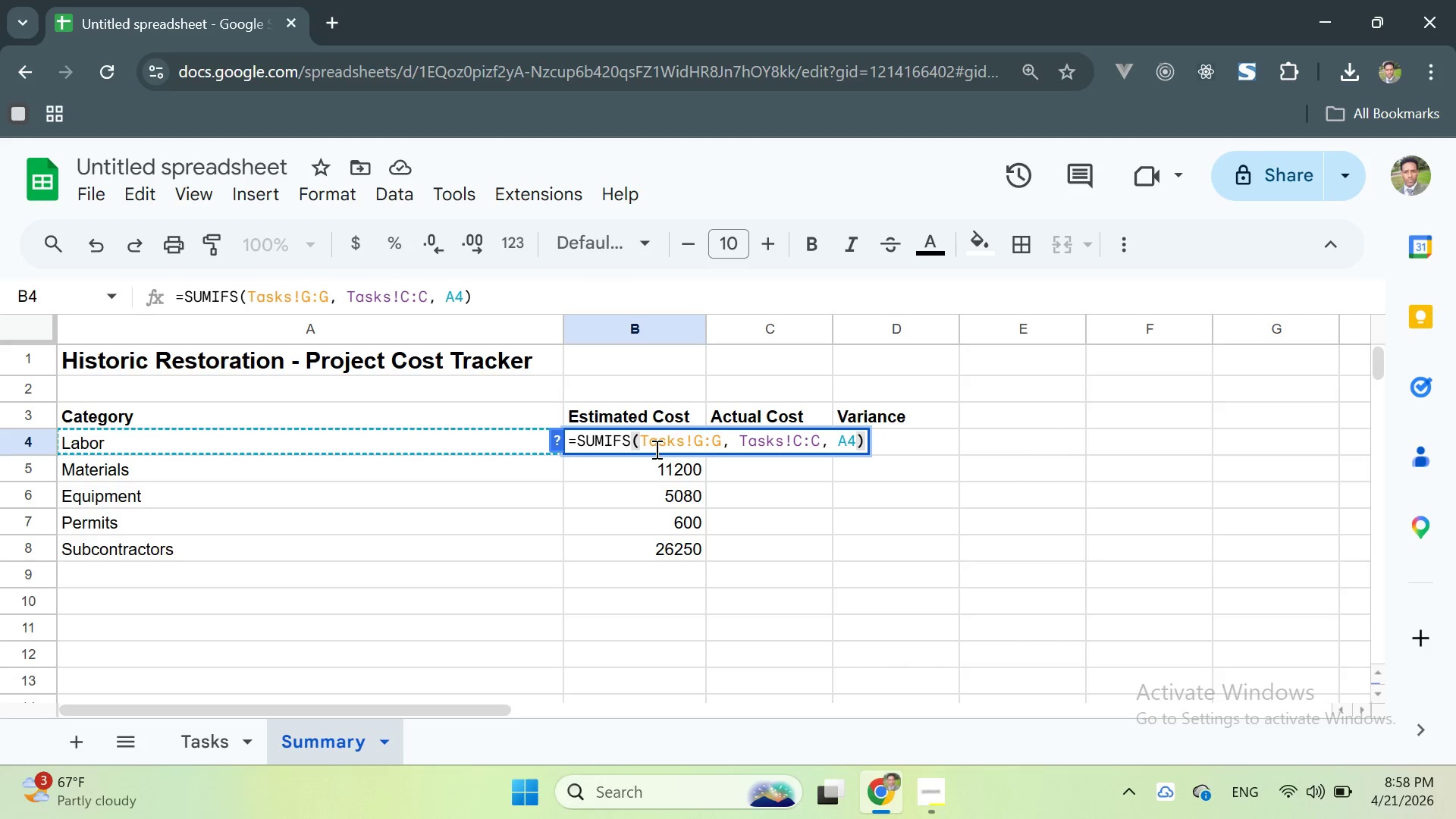 
left_click([208, 750])
 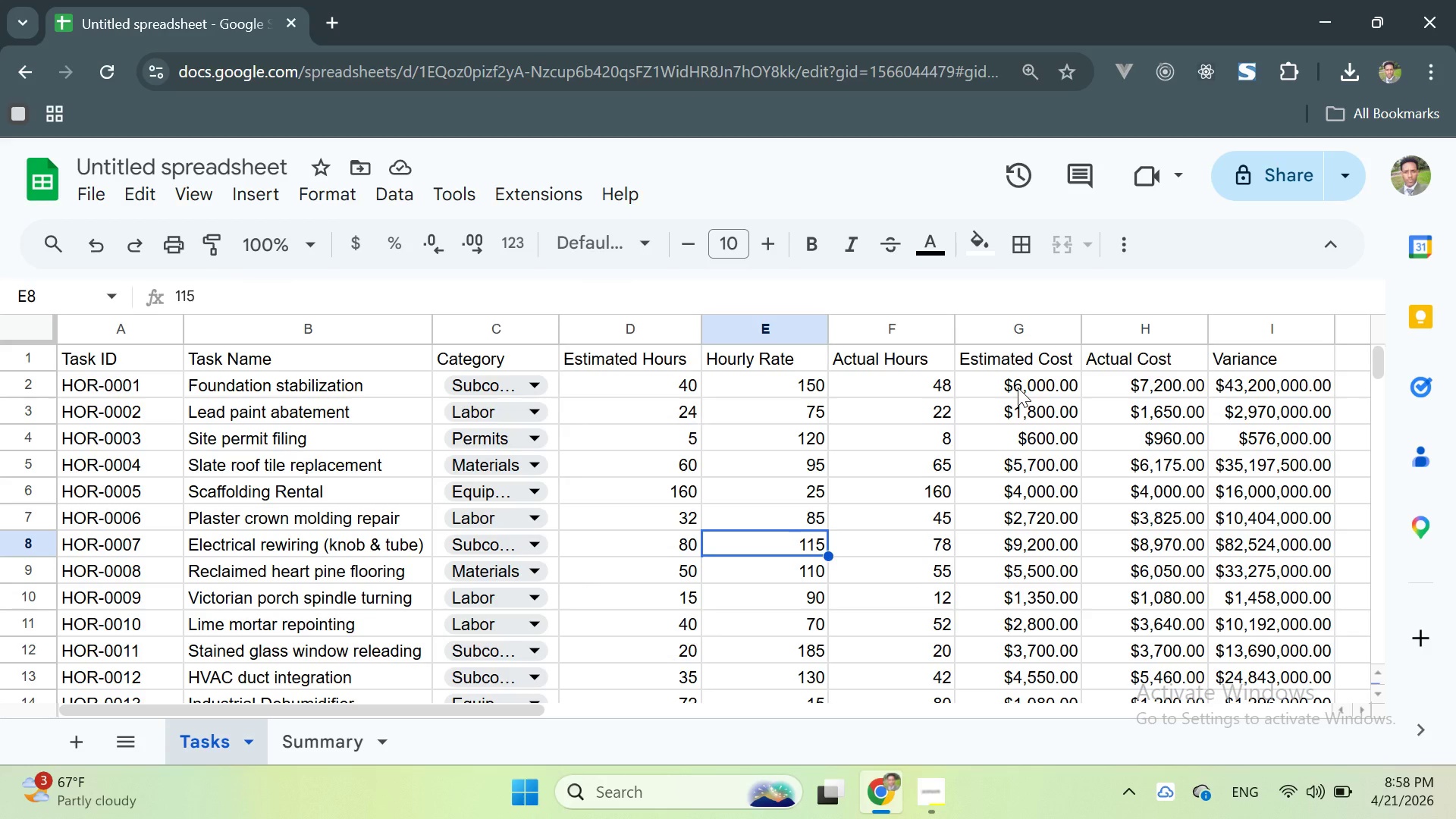 
wait(12.36)
 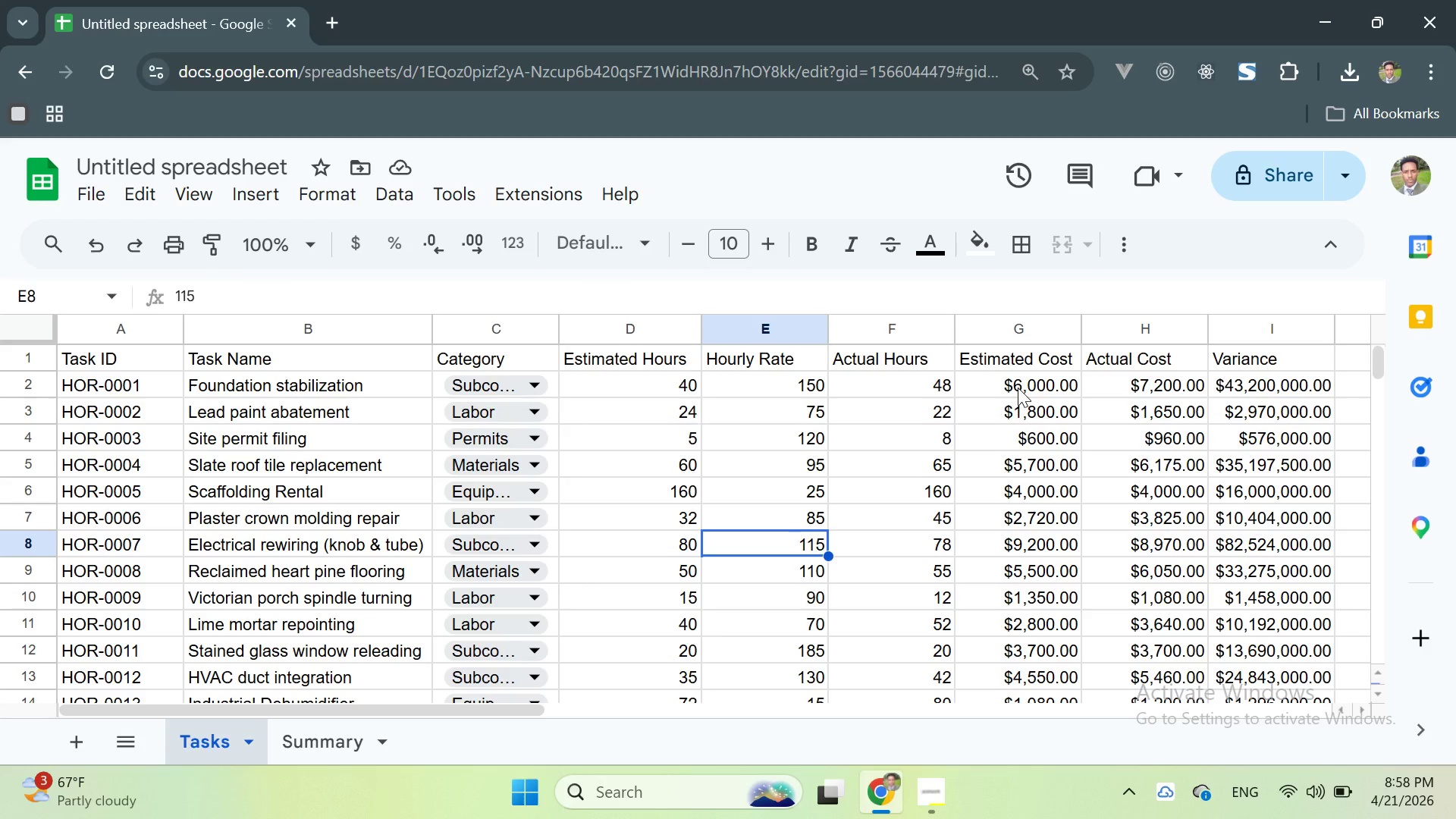 
left_click([337, 733])
 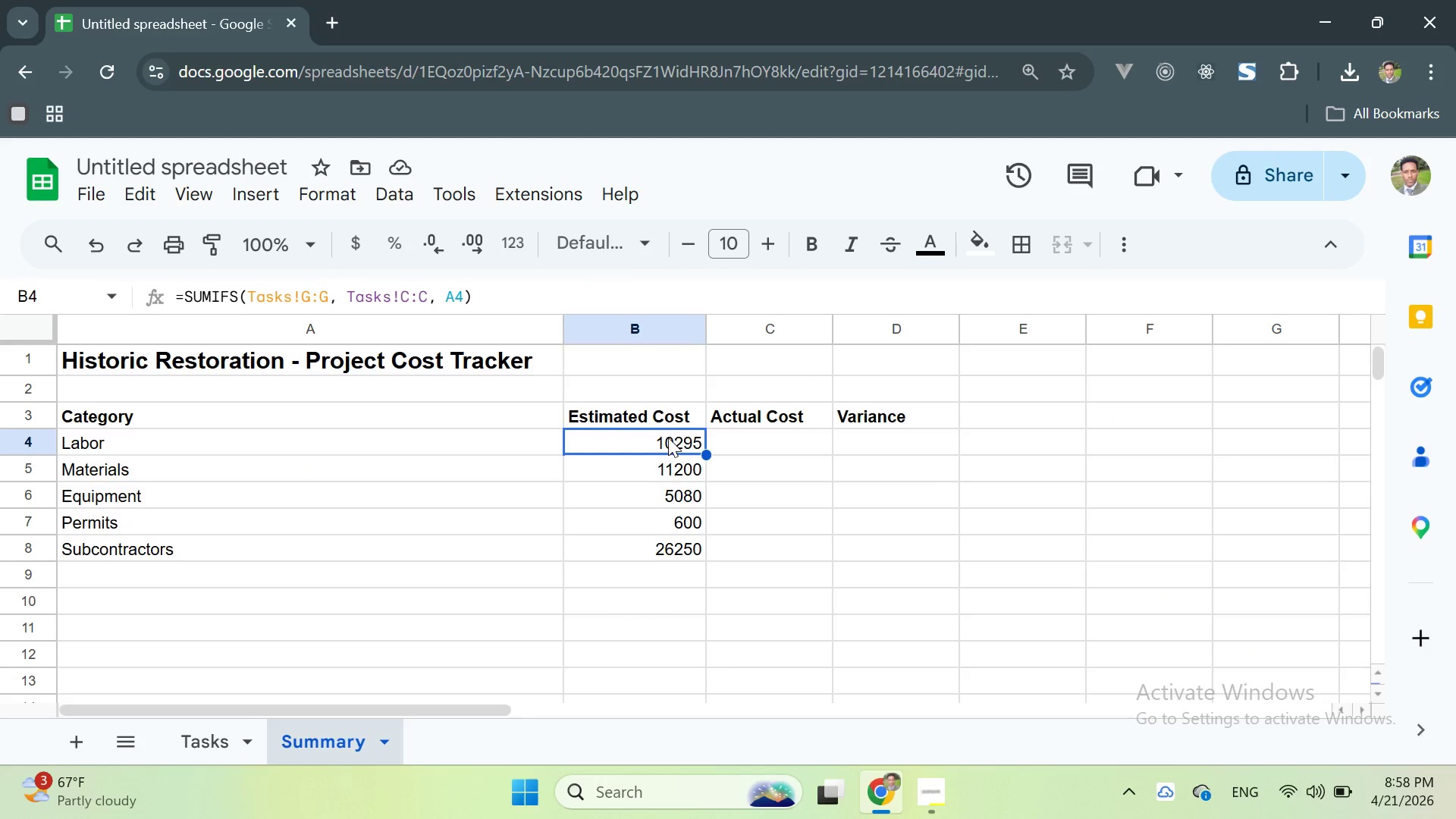 
double_click([664, 437])
 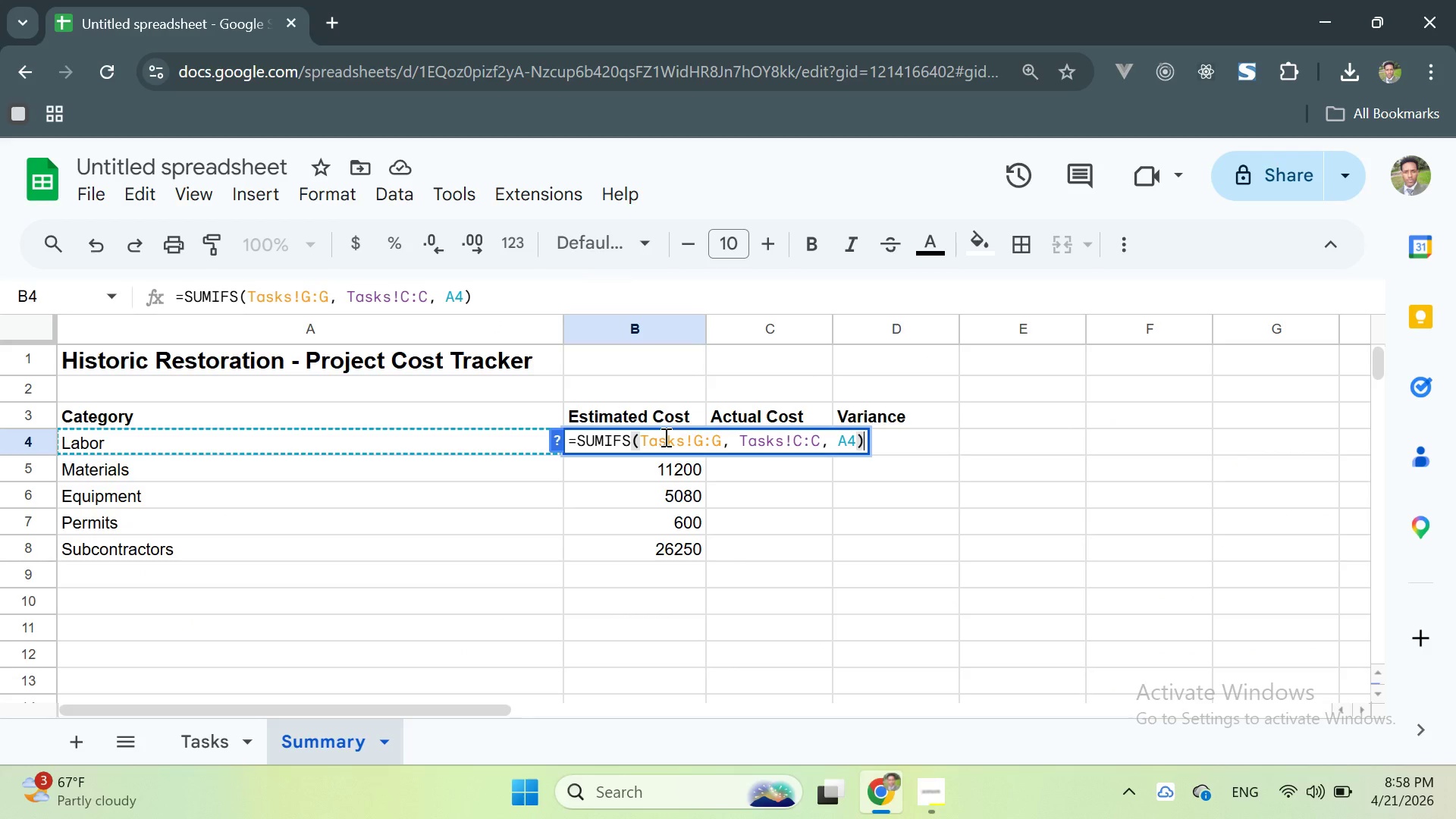 
wait(11.3)
 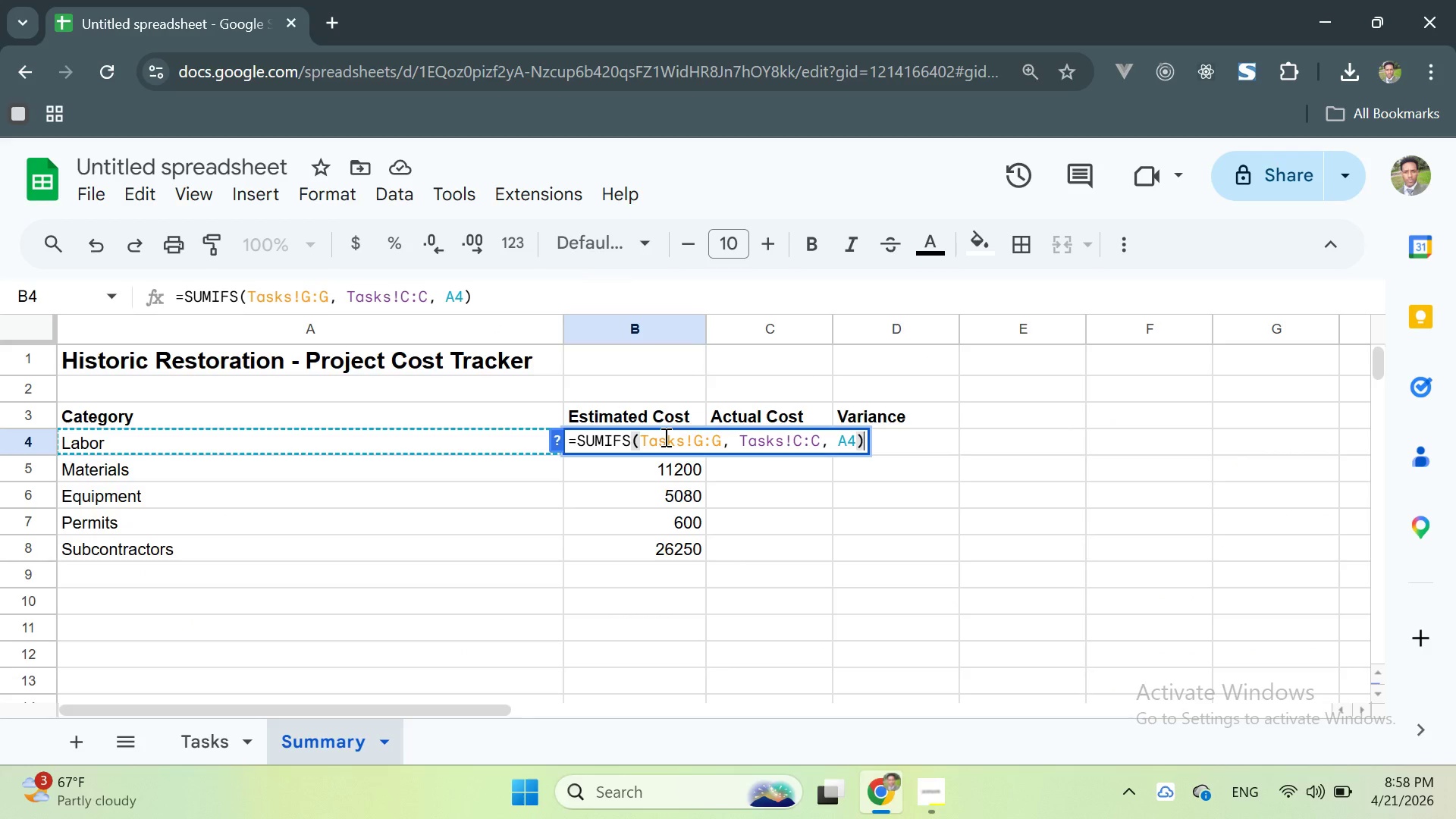 
left_click([306, 739])
 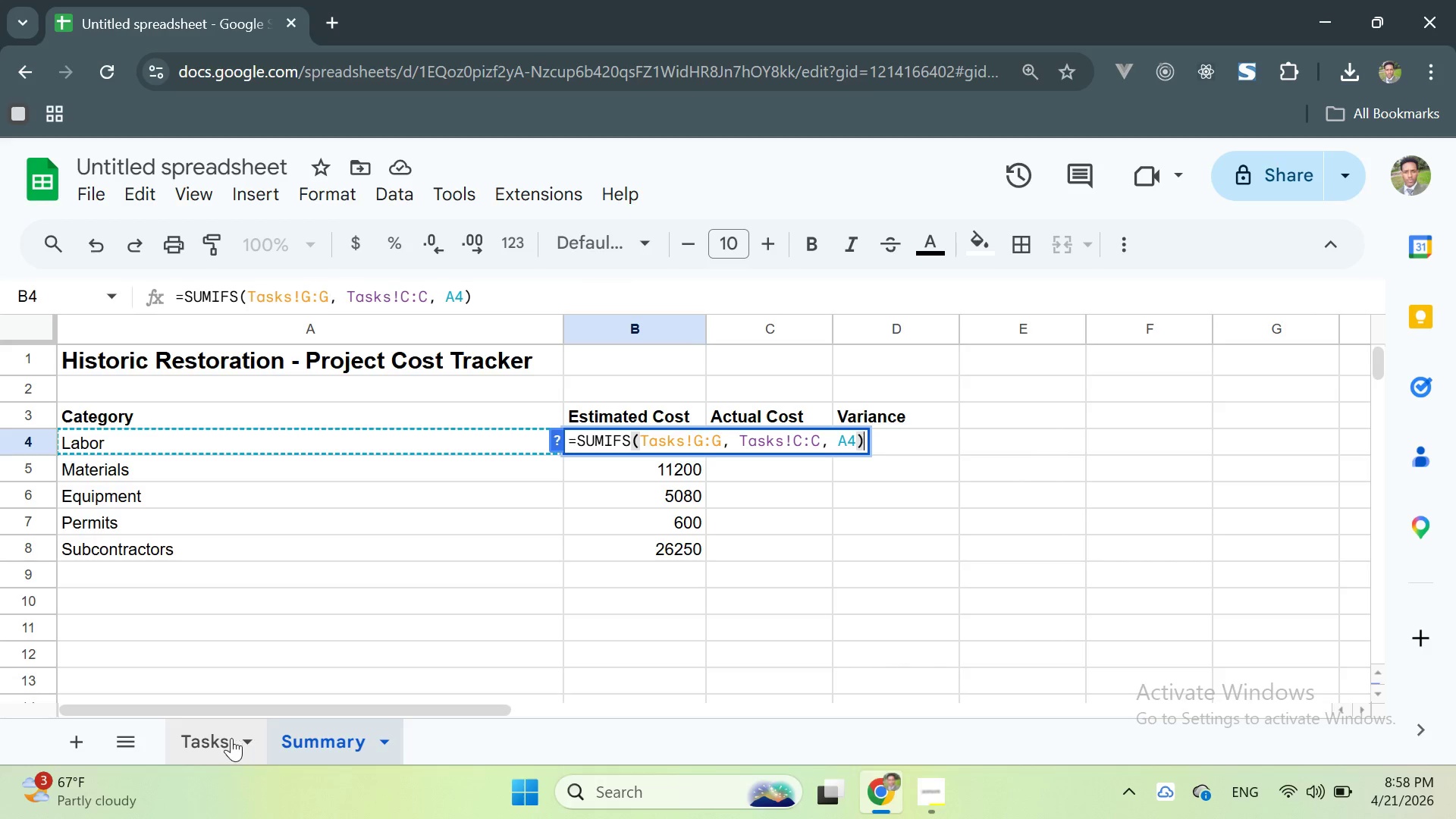 
left_click([231, 738])
 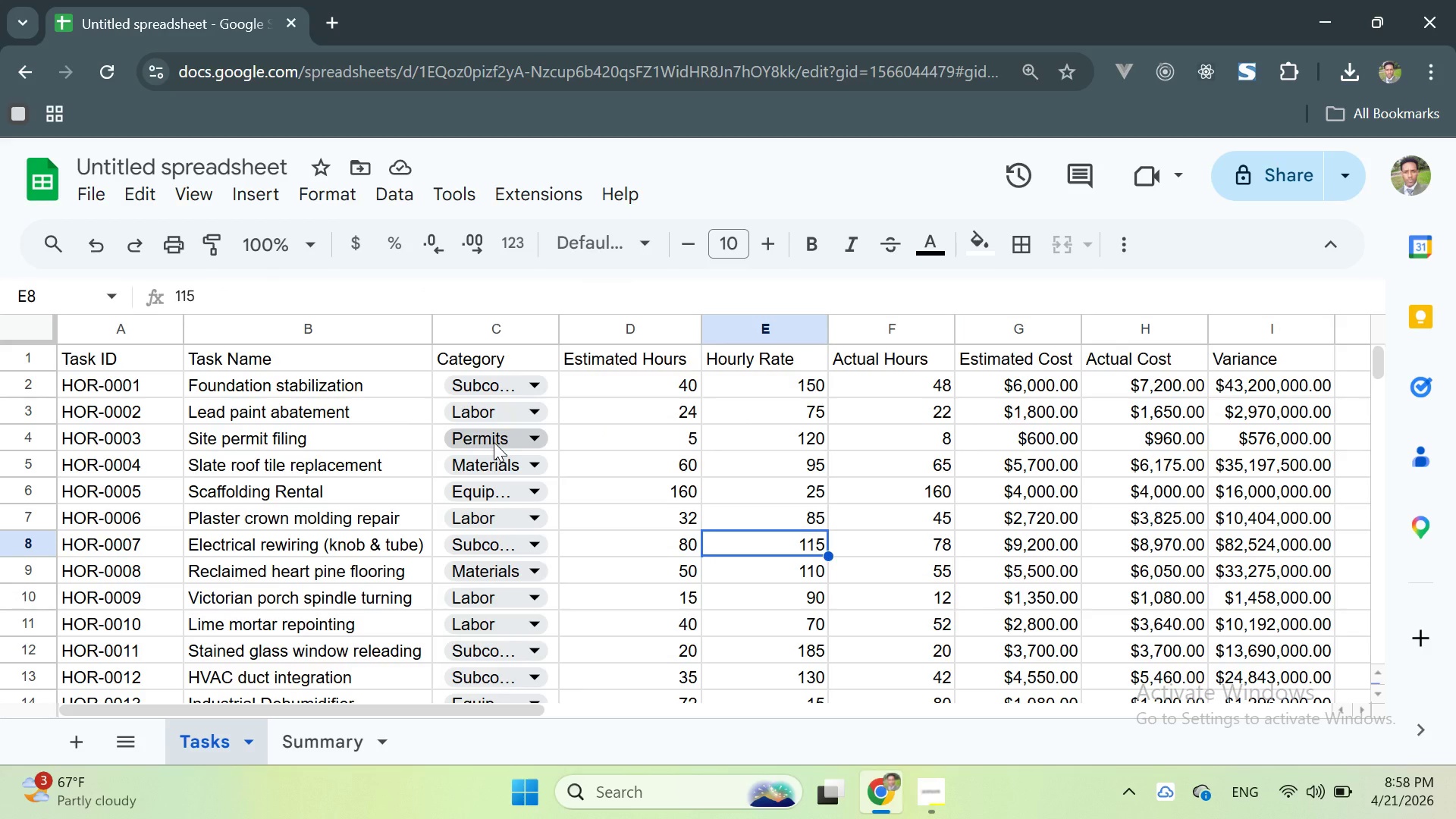 
wait(18.44)
 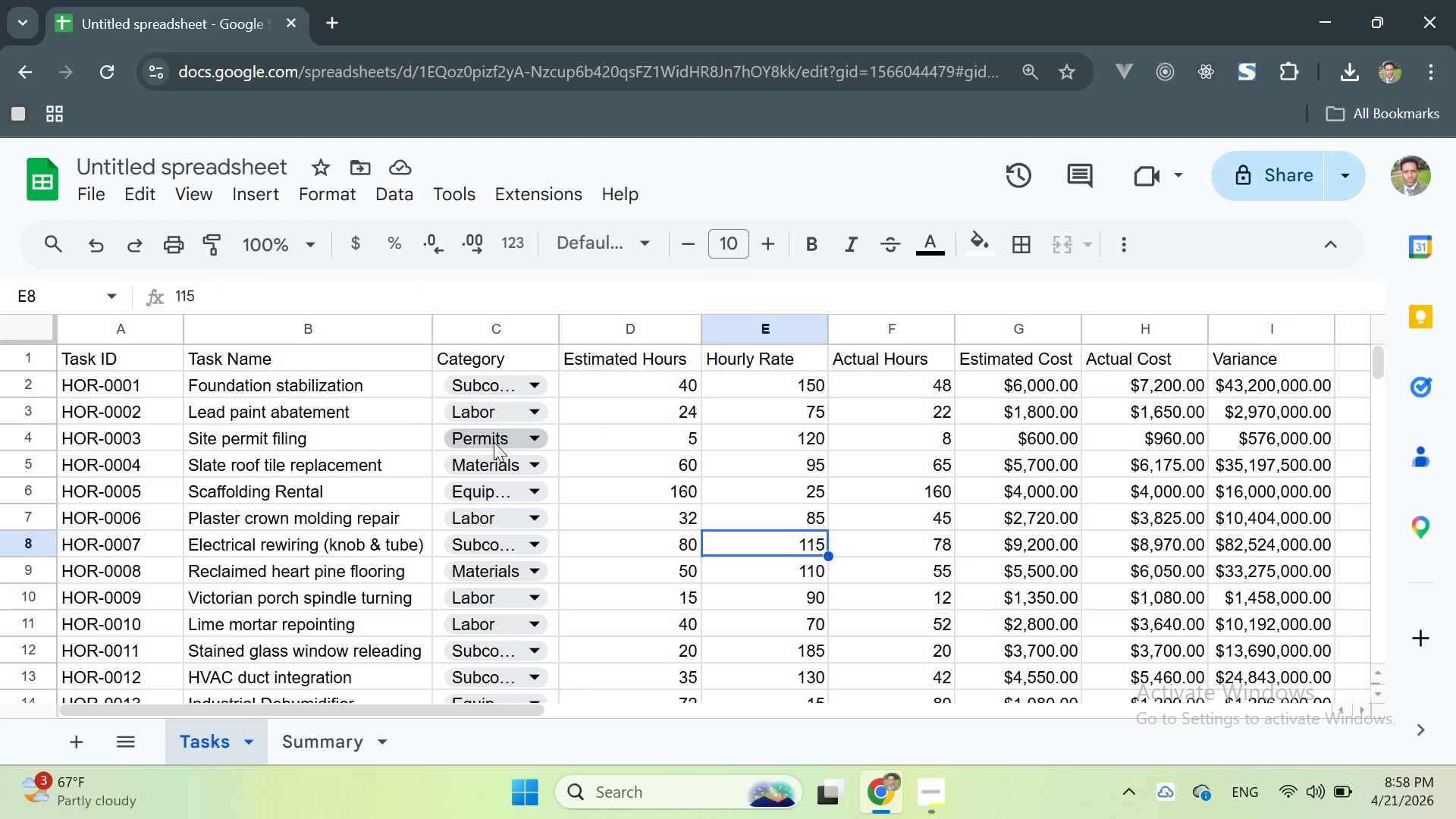 
left_click([530, 438])
 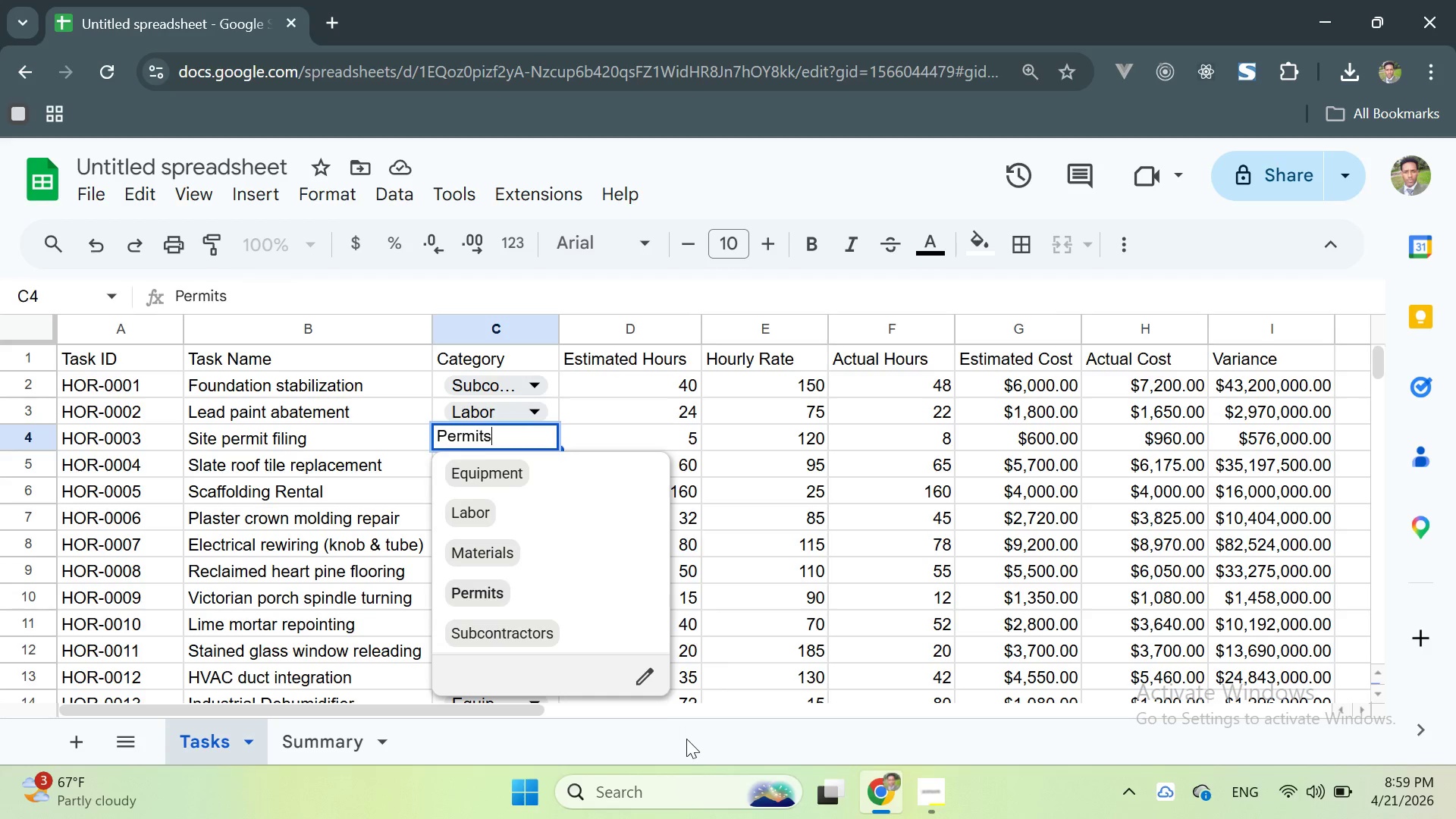 
left_click([329, 738])
 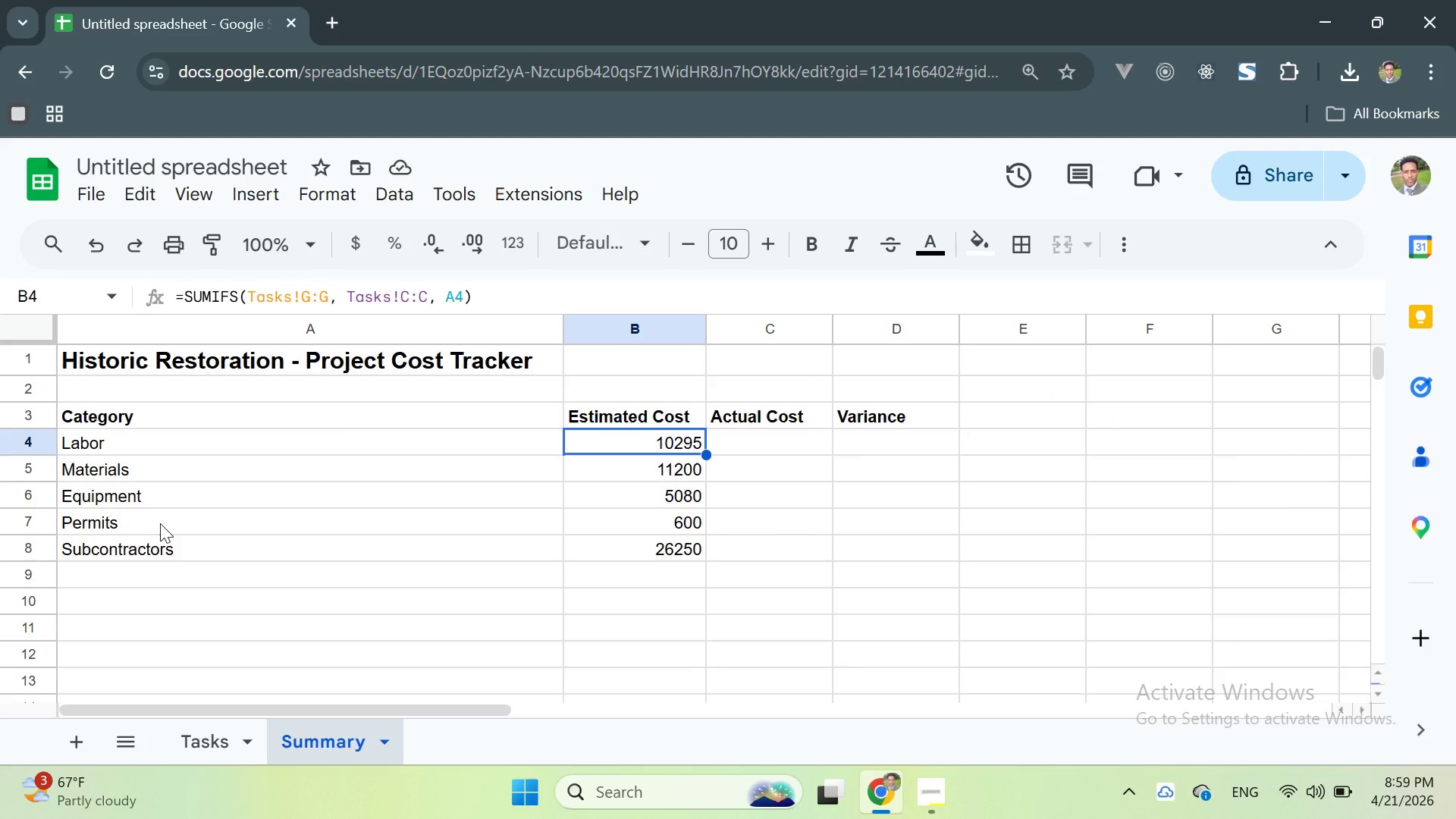 
wait(8.44)
 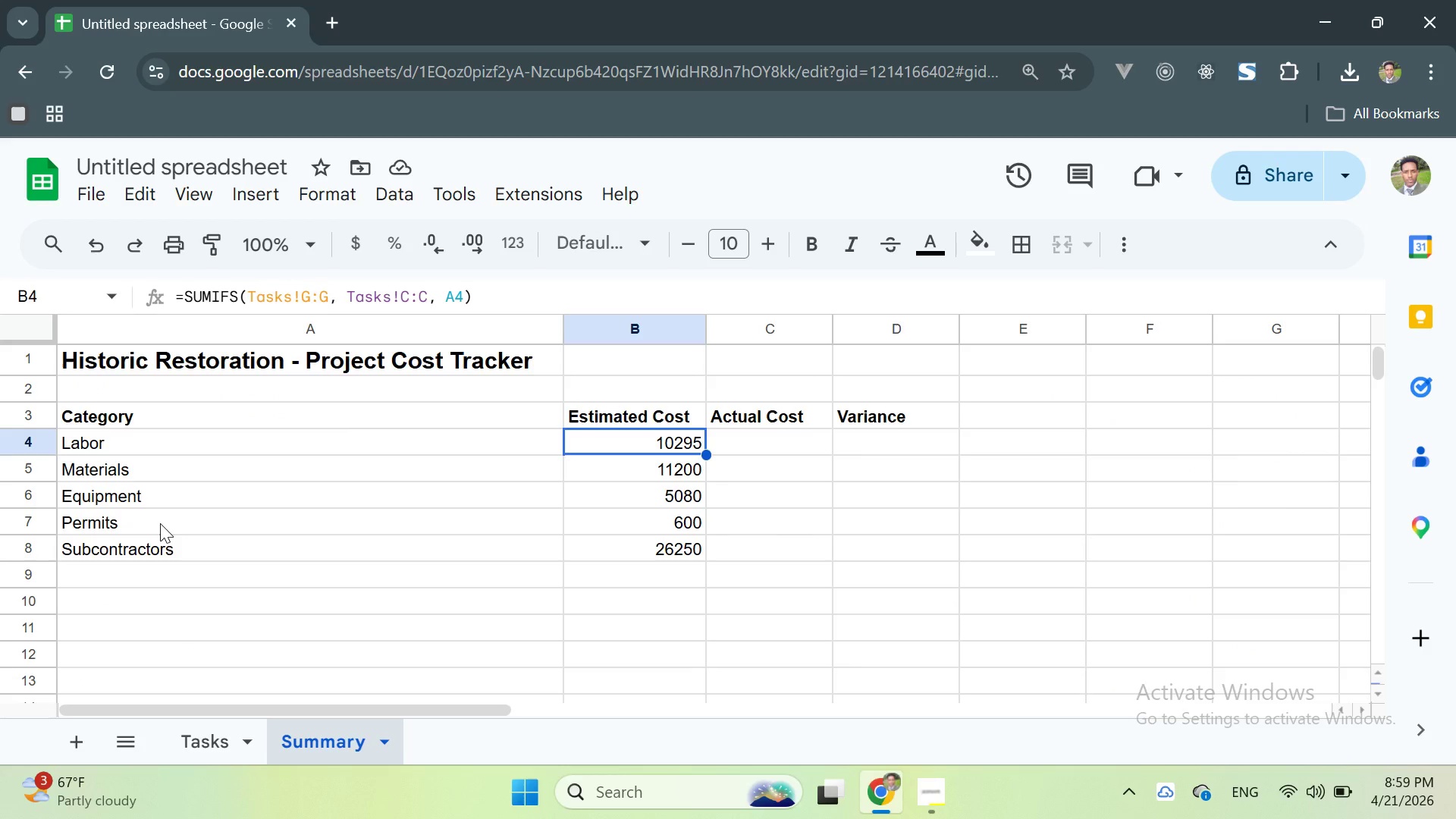 
double_click([767, 442])
 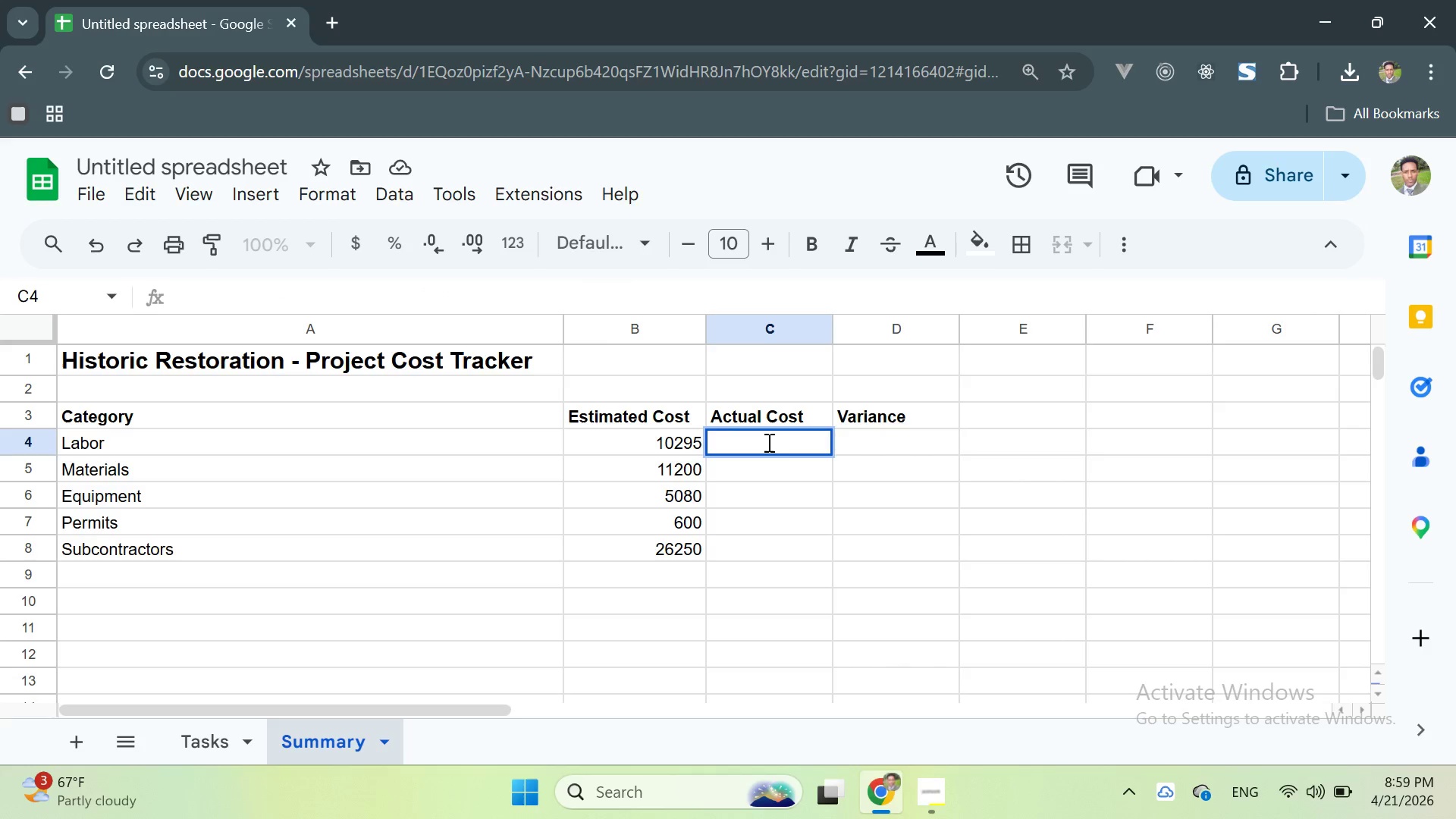 
type(=SUMIFS)
 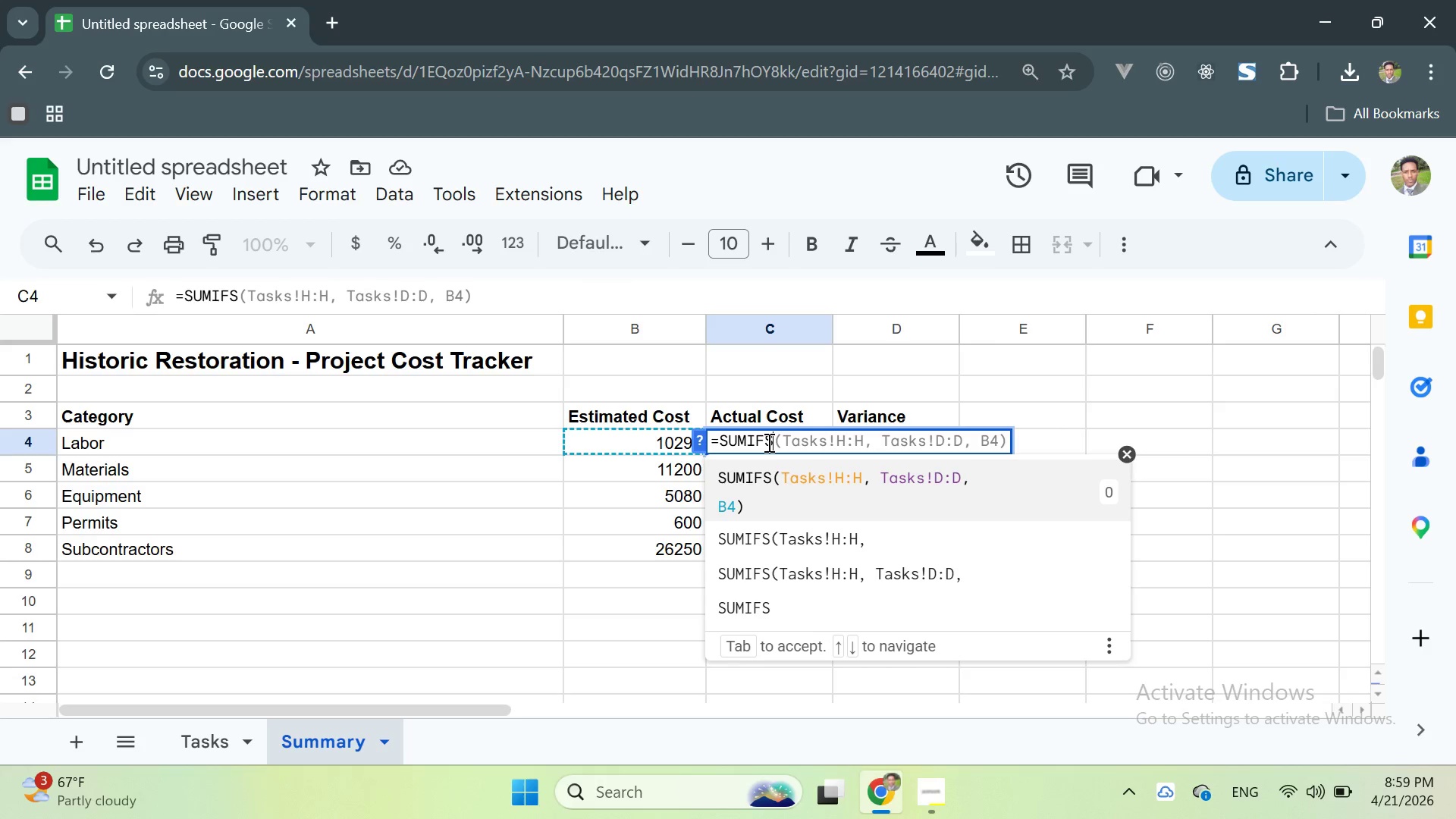 
wait(13.59)
 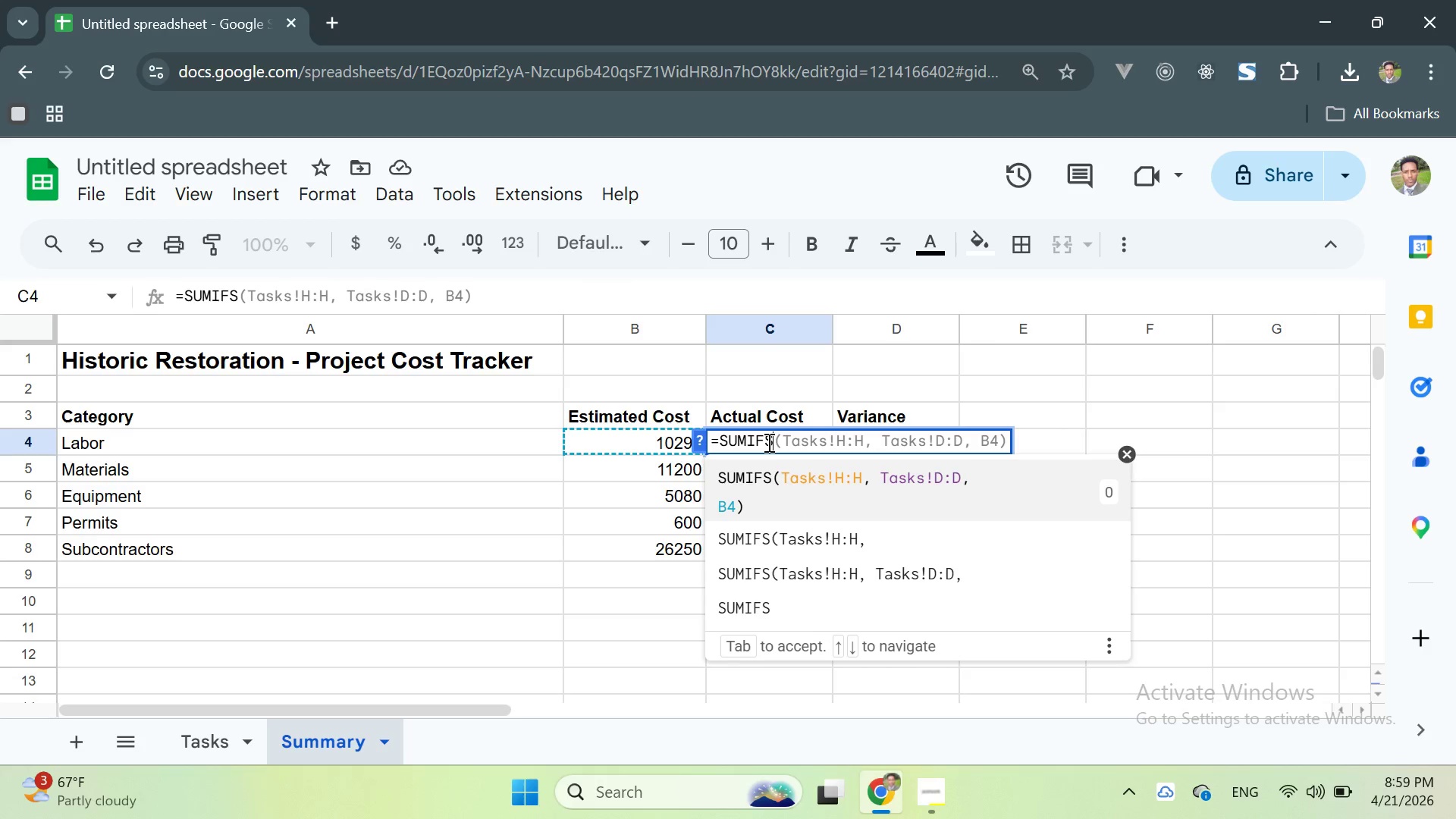 
key(Tab)
 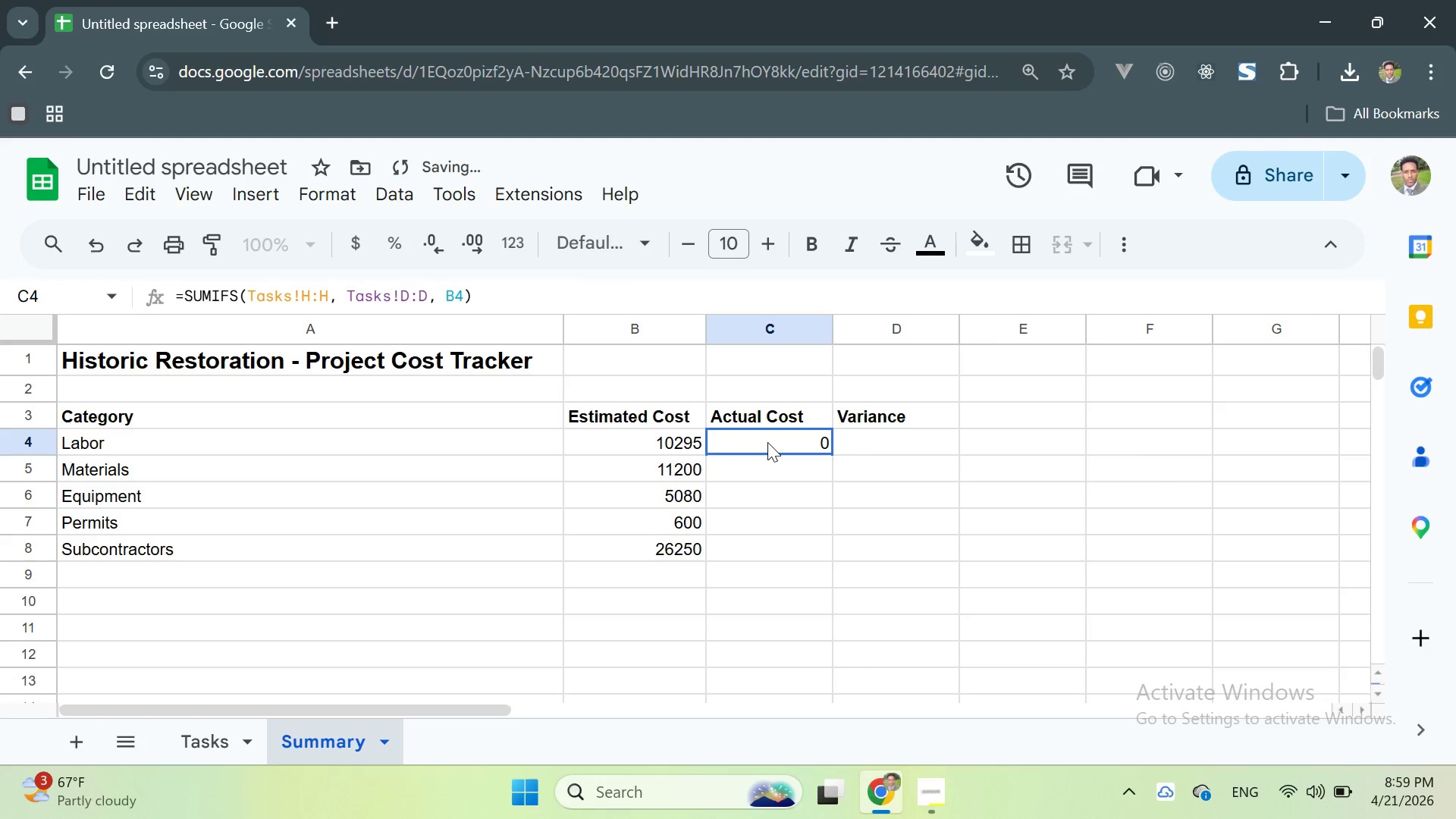 
double_click([767, 442])
 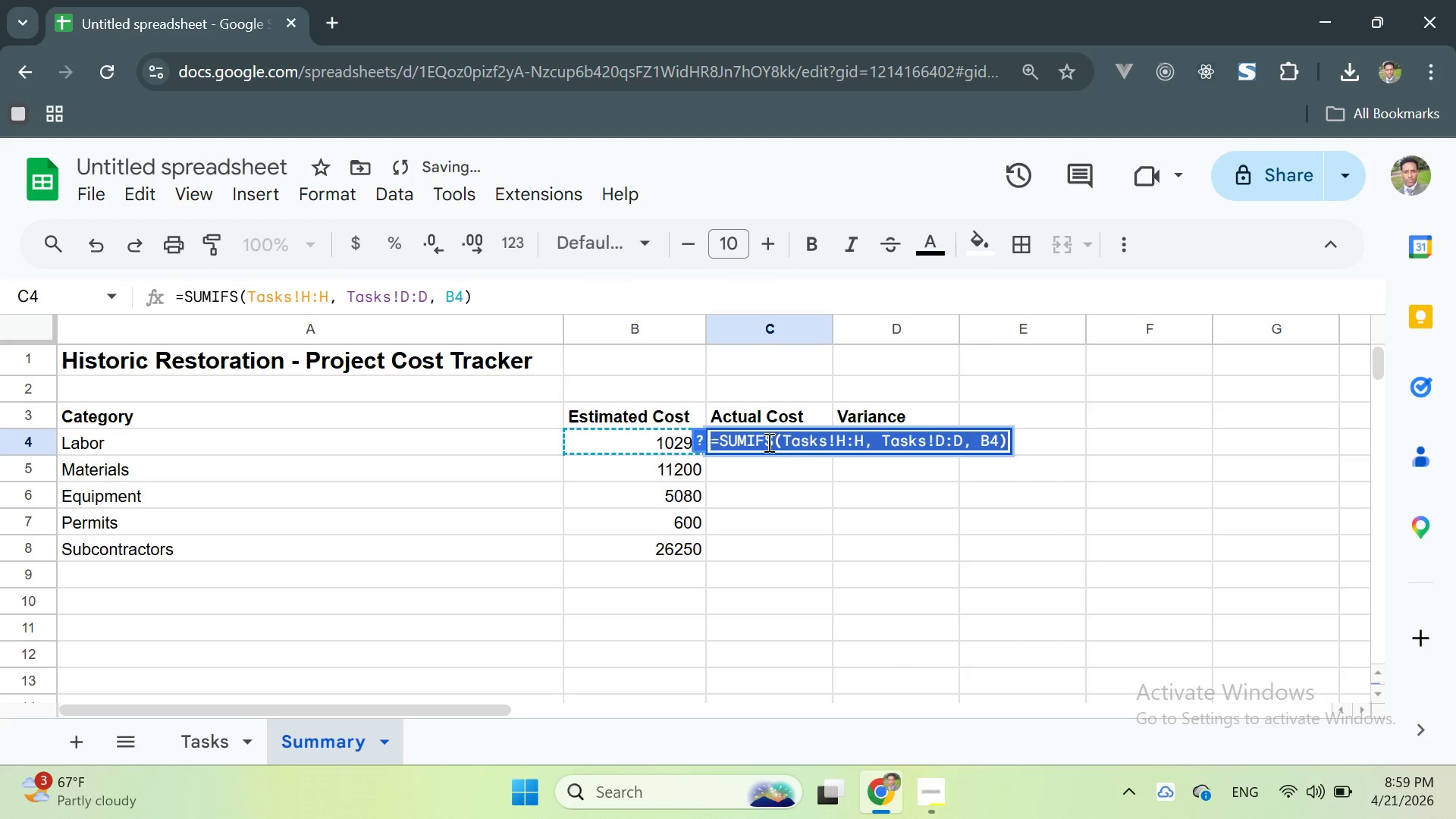 
triple_click([767, 442])
 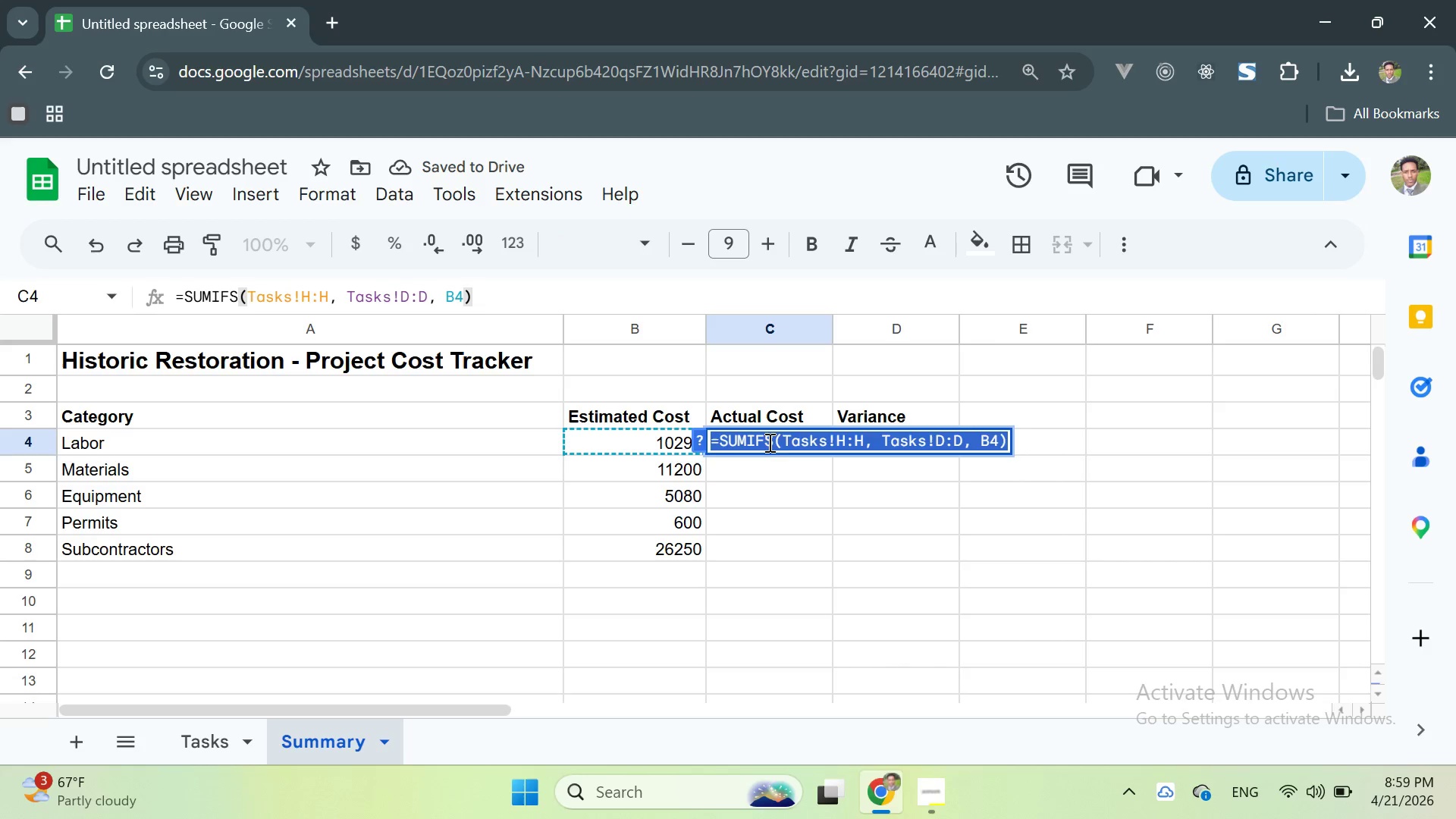 
left_click([791, 442])
 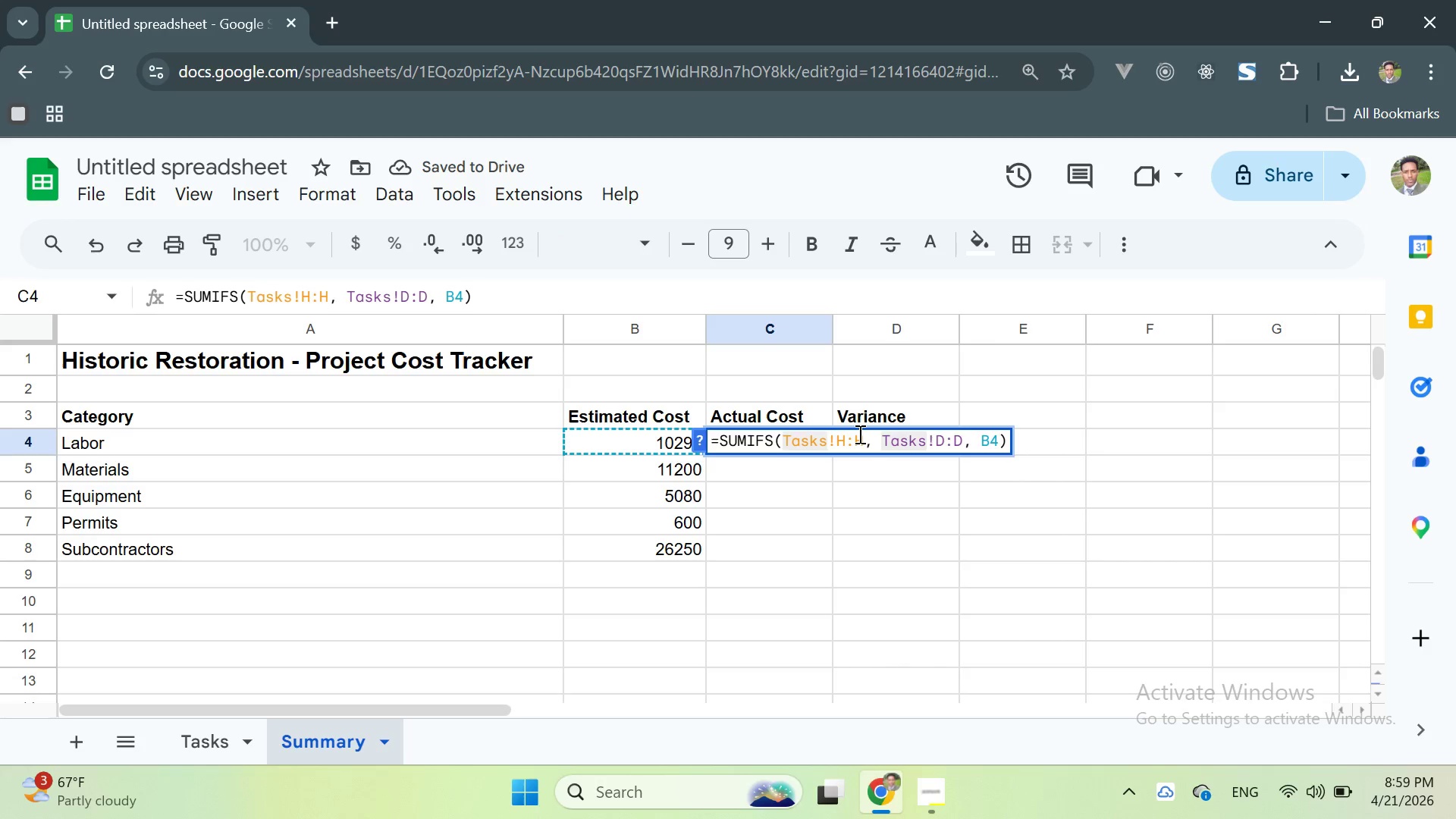 
left_click([858, 434])
 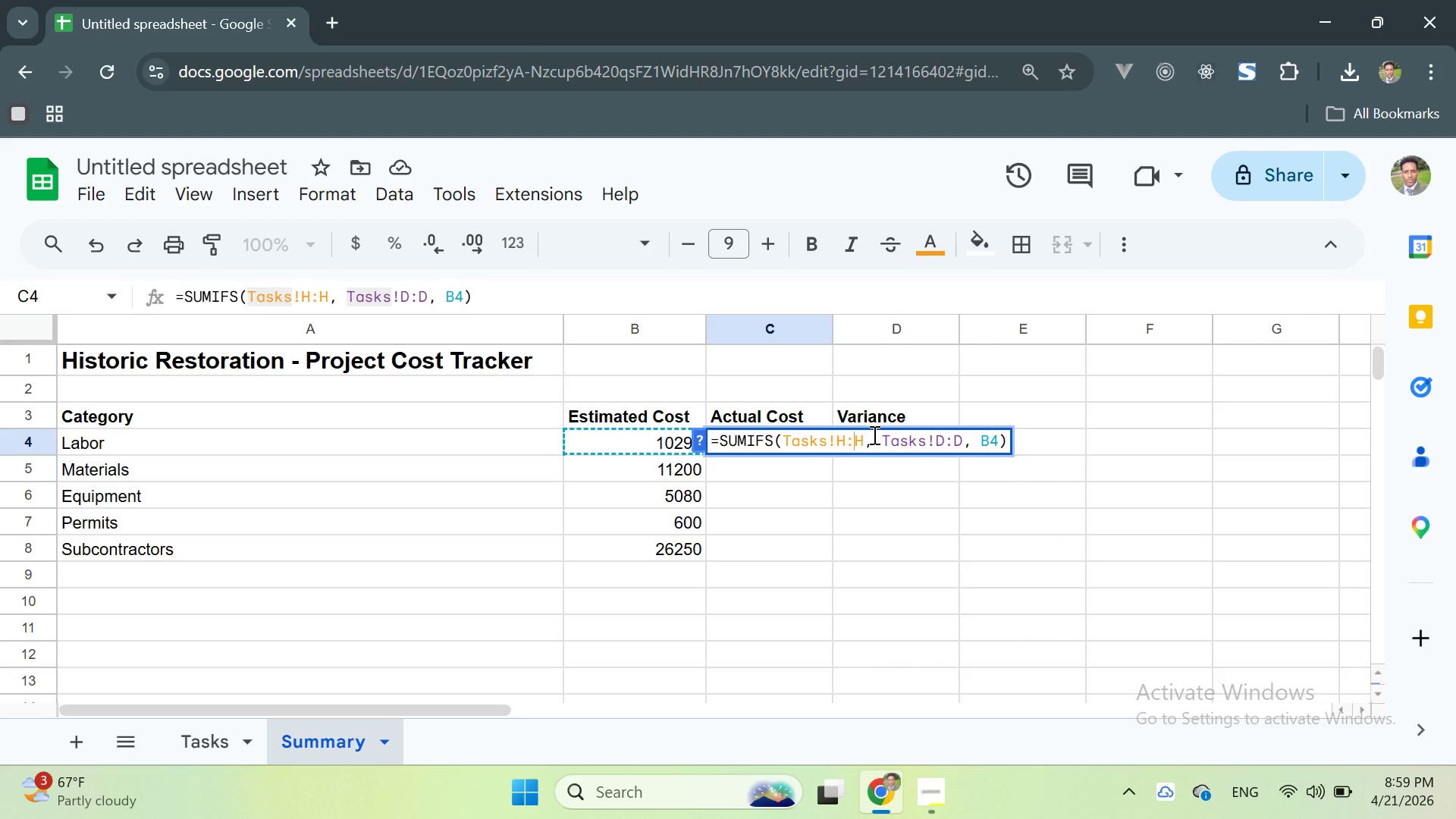 
wait(6.17)
 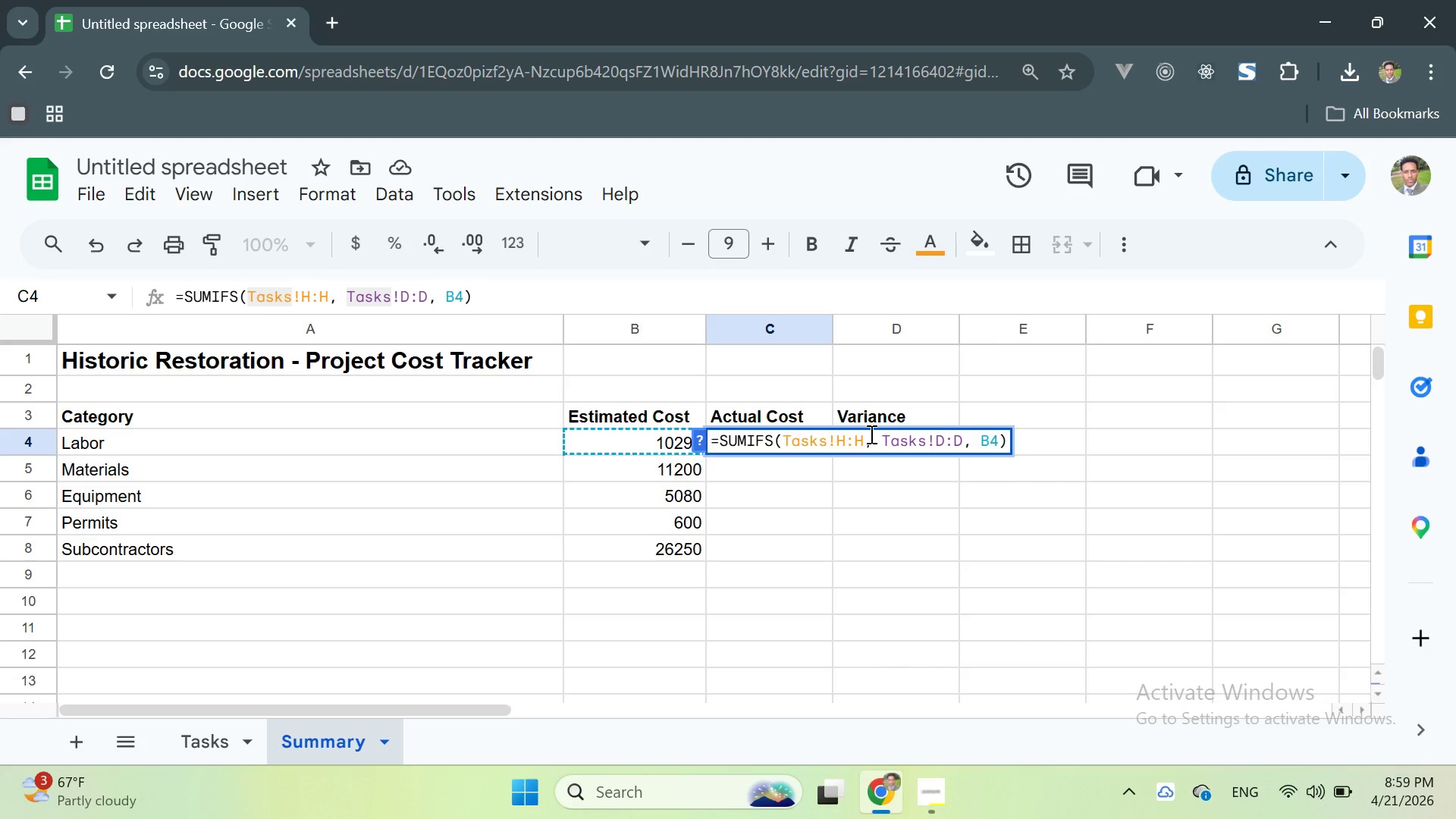 
key(Enter)
 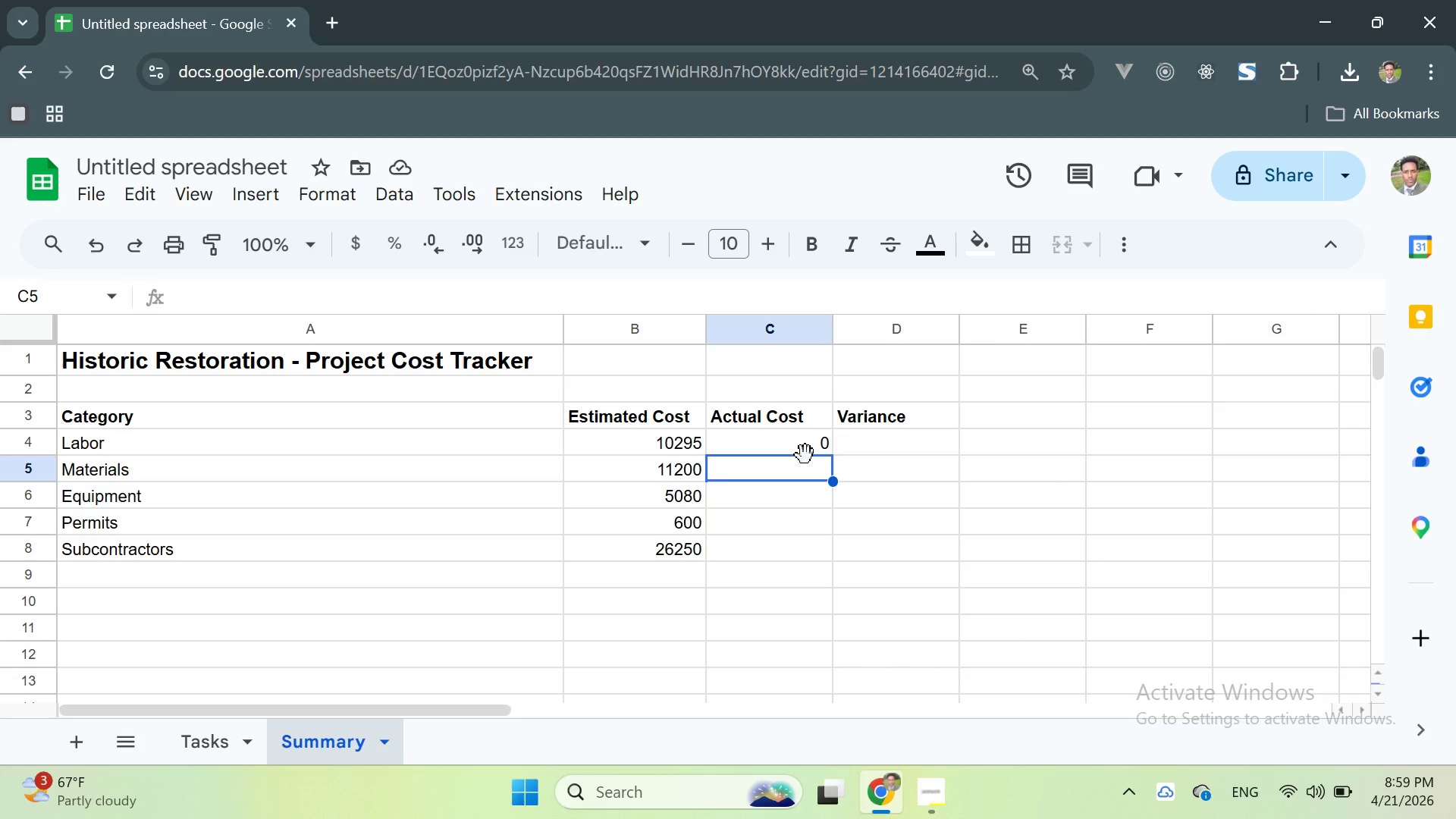 
left_click([805, 455])
 